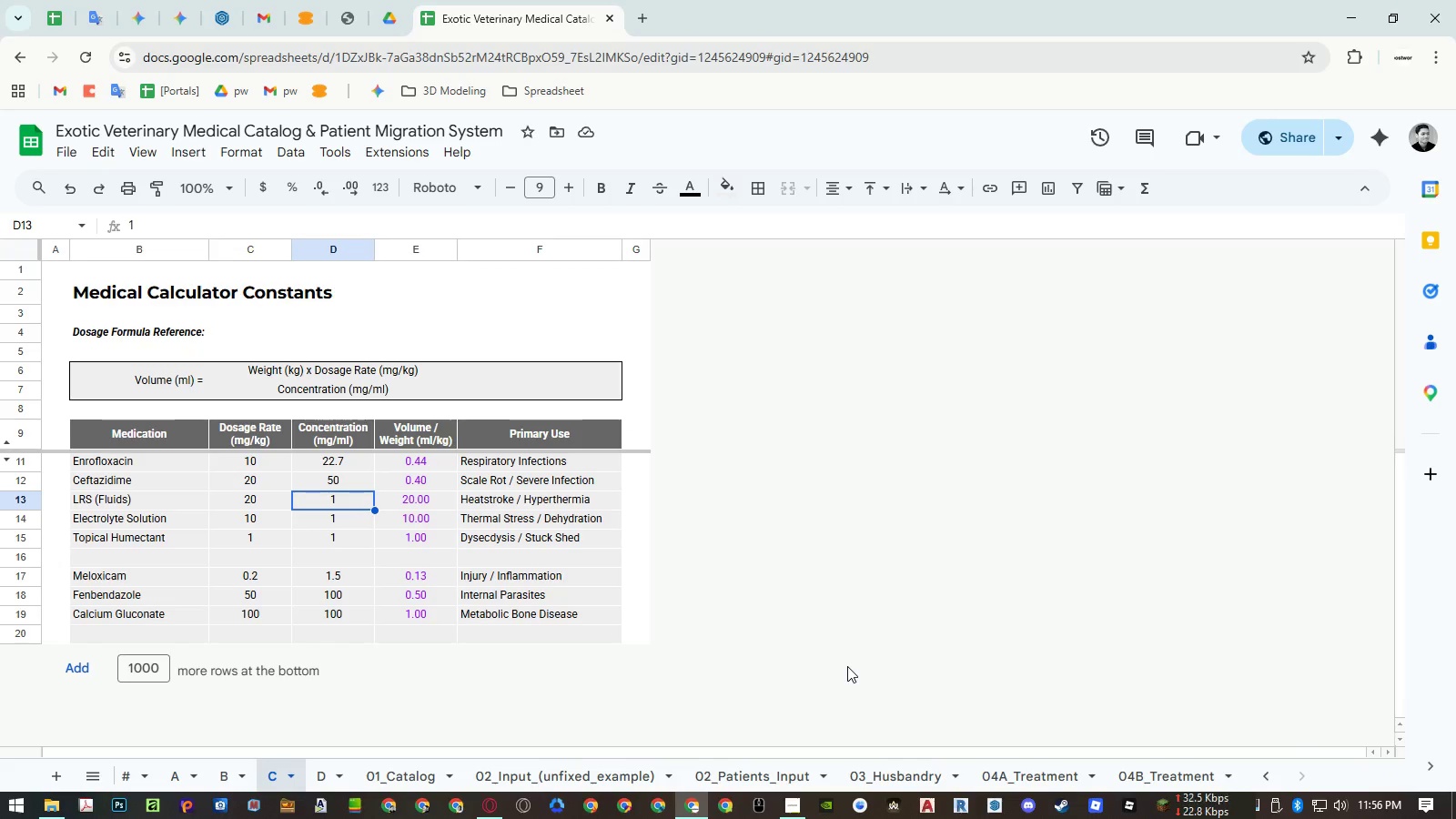 
left_click([1151, 780])
 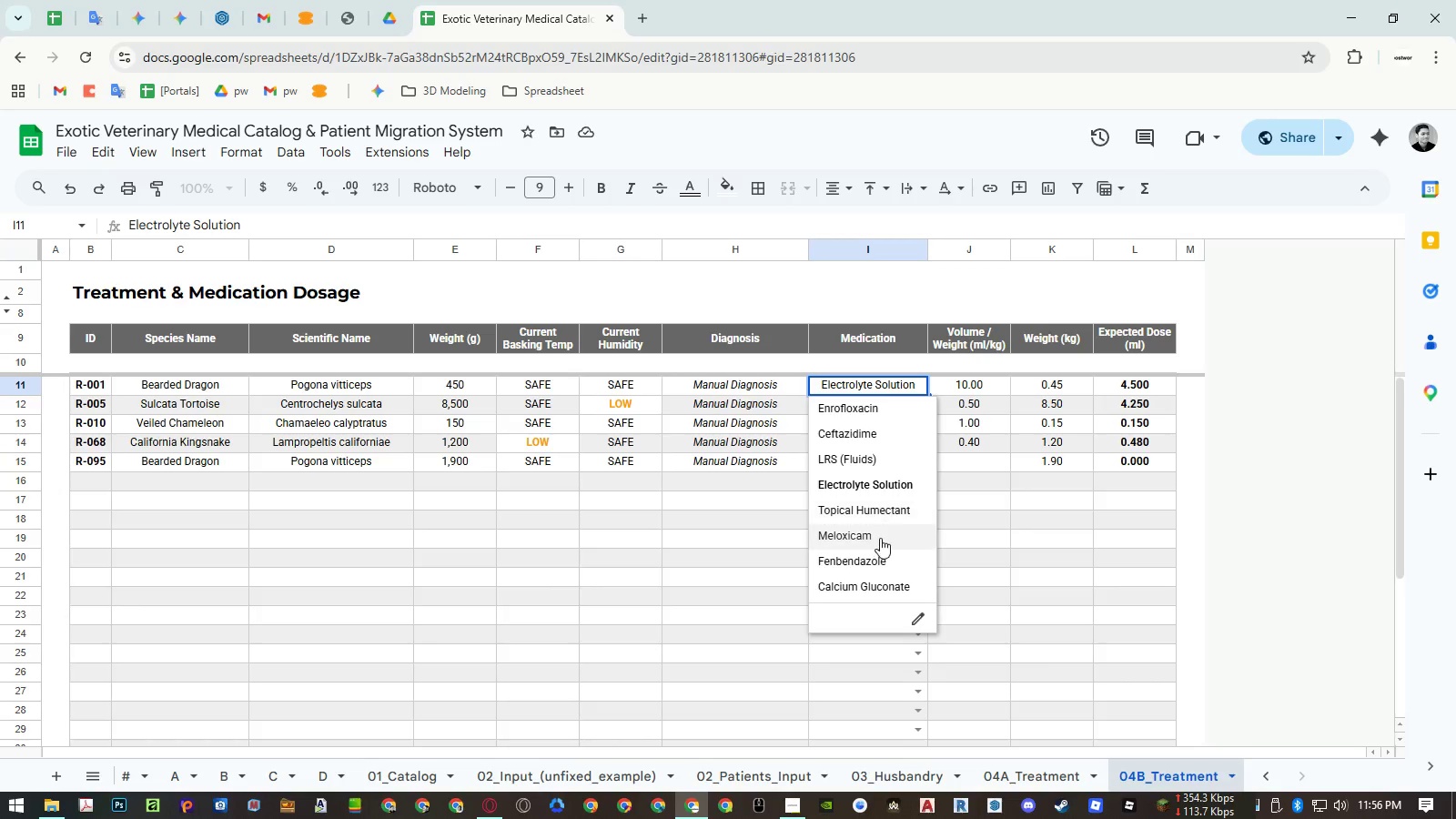 
left_click([880, 541])
 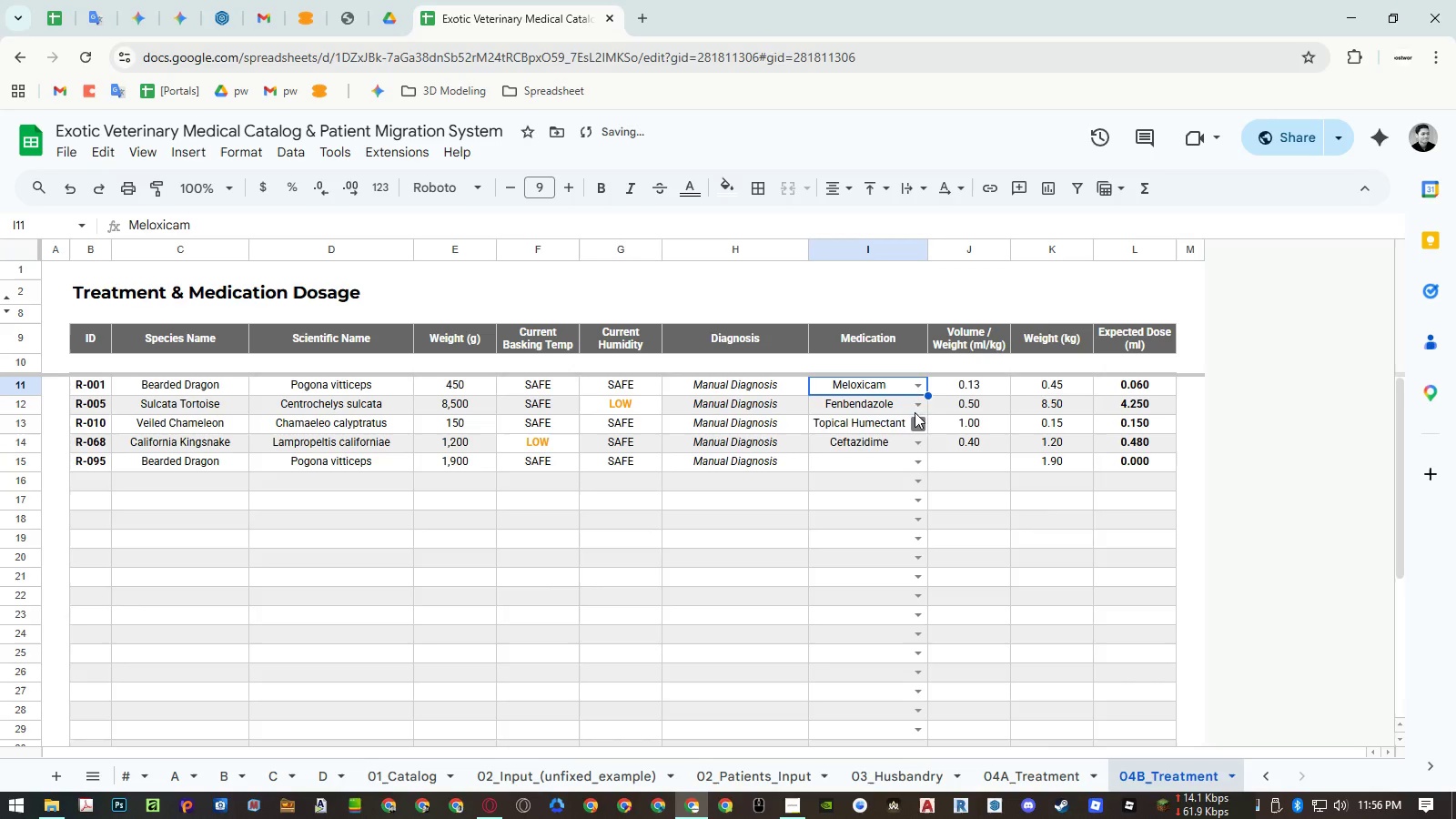 
left_click([917, 404])
 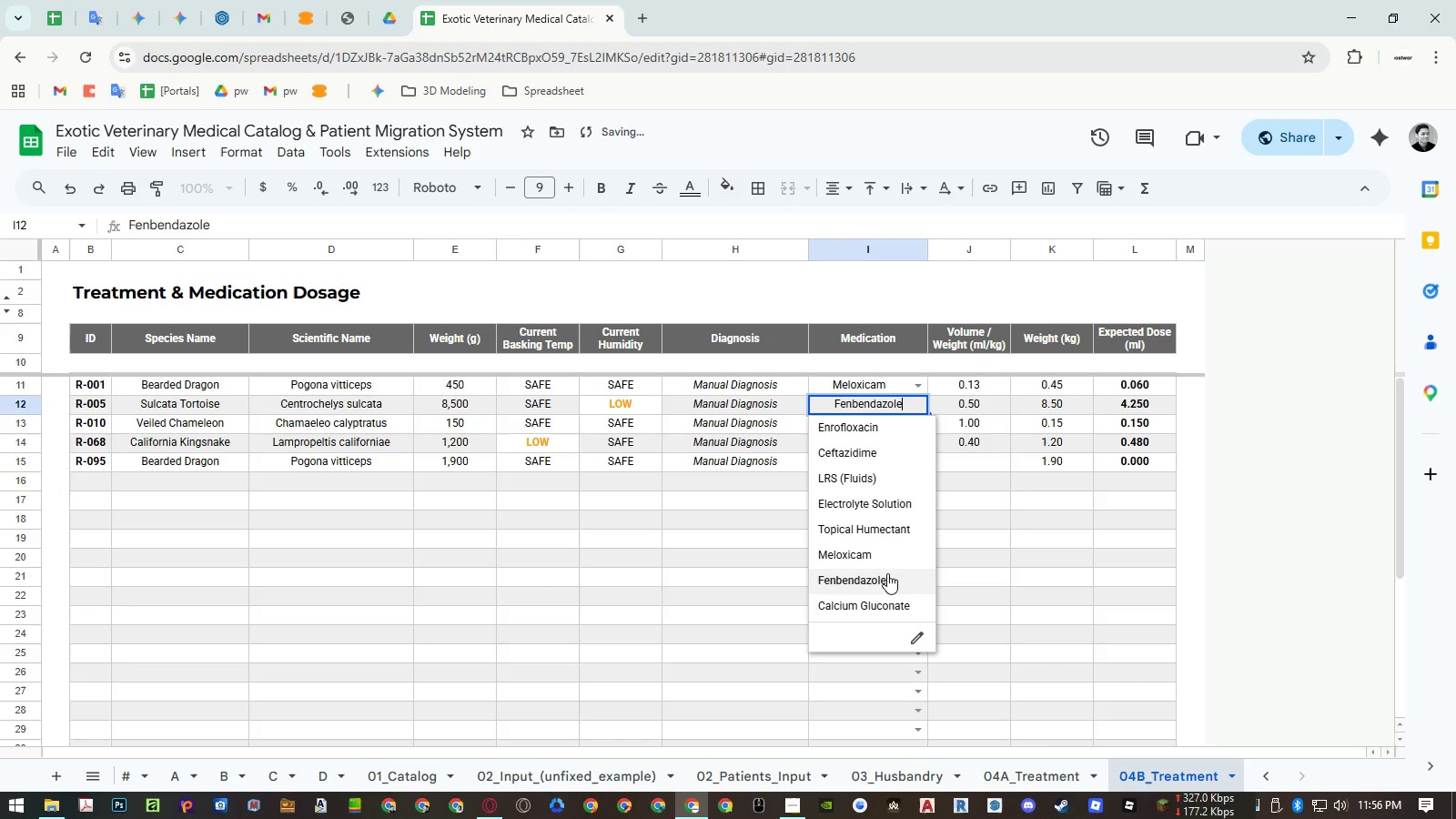 
left_click([887, 573])
 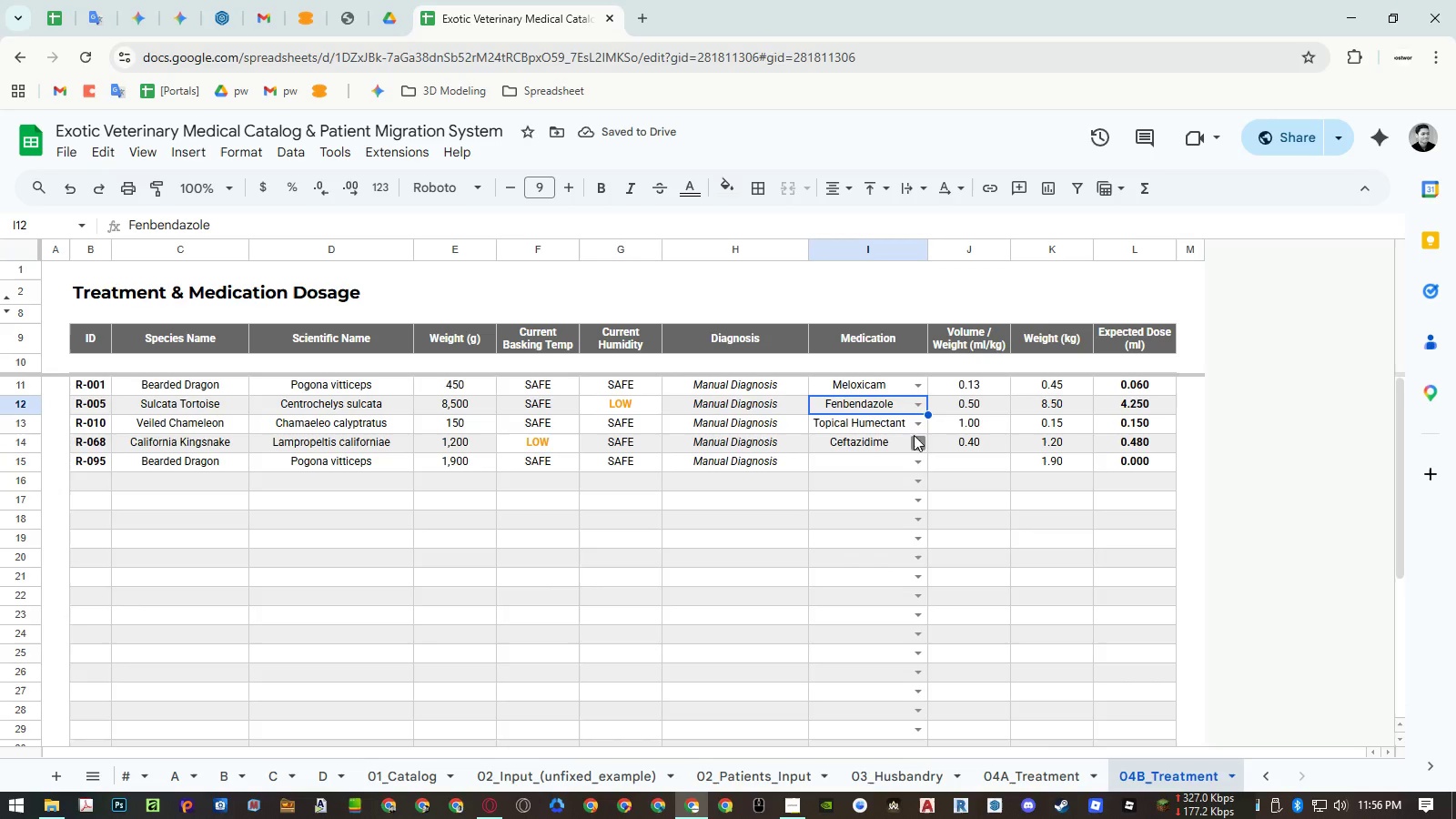 
left_click([915, 425])
 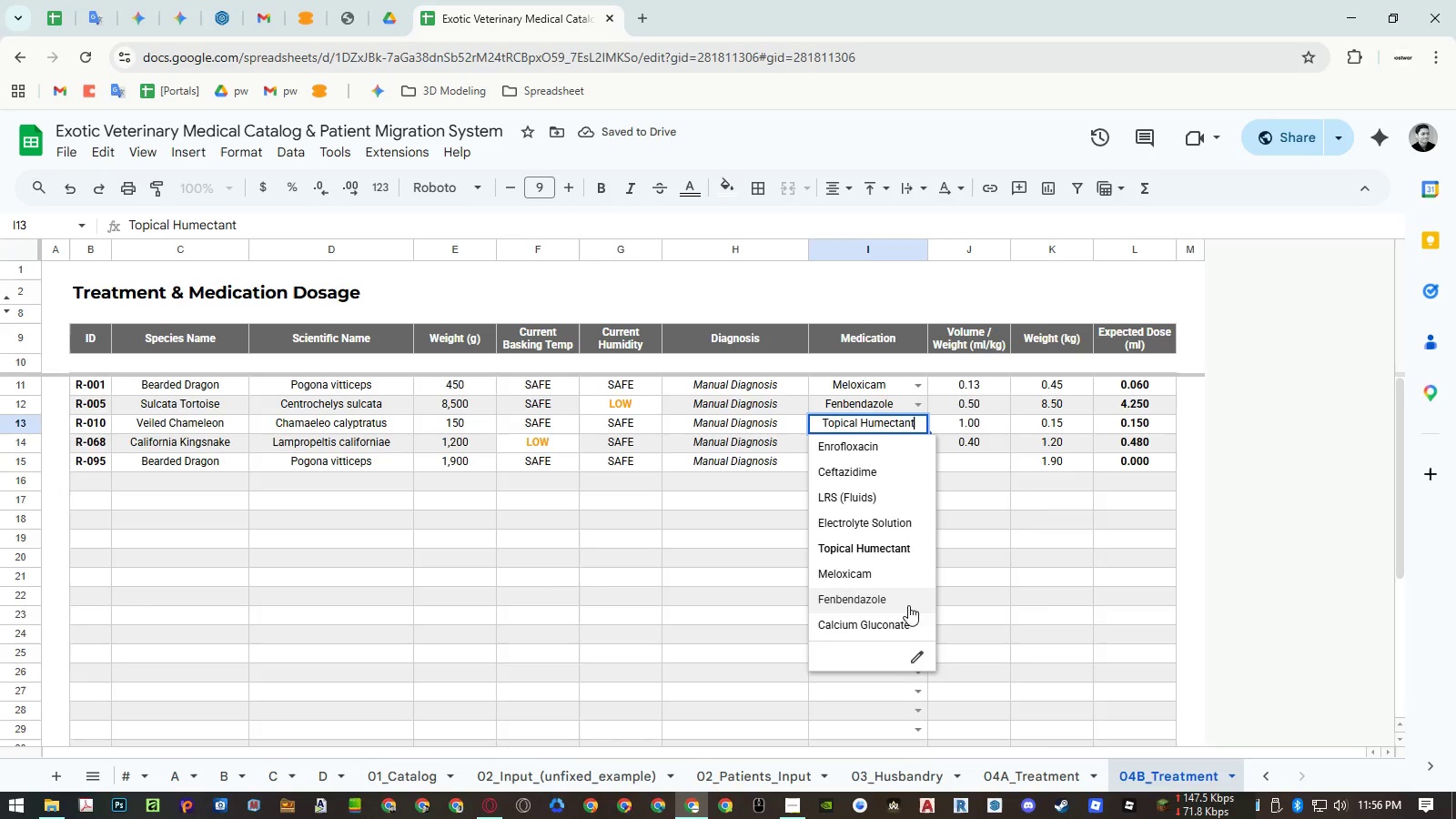 
left_click([907, 617])
 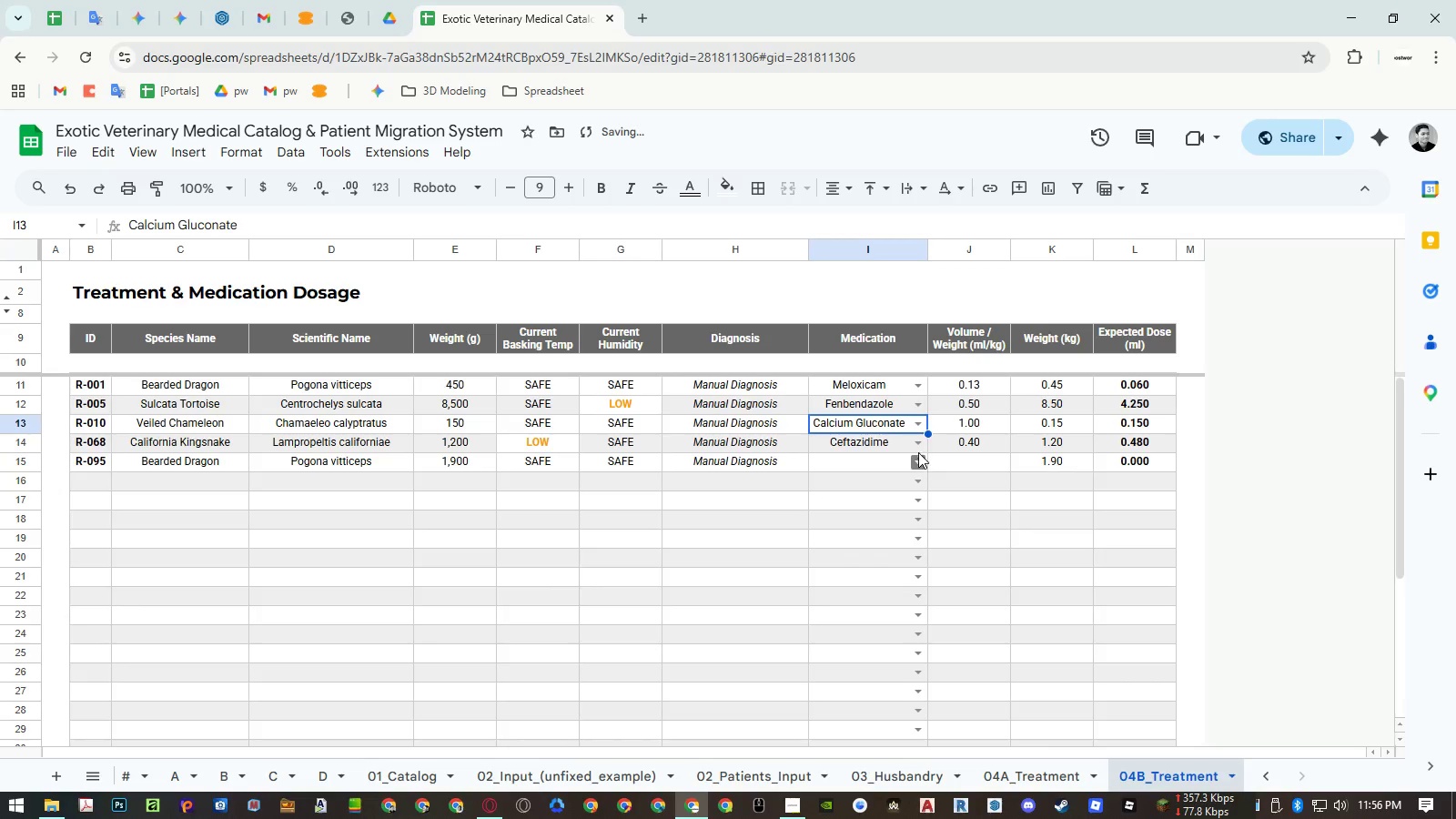 
left_click([919, 443])
 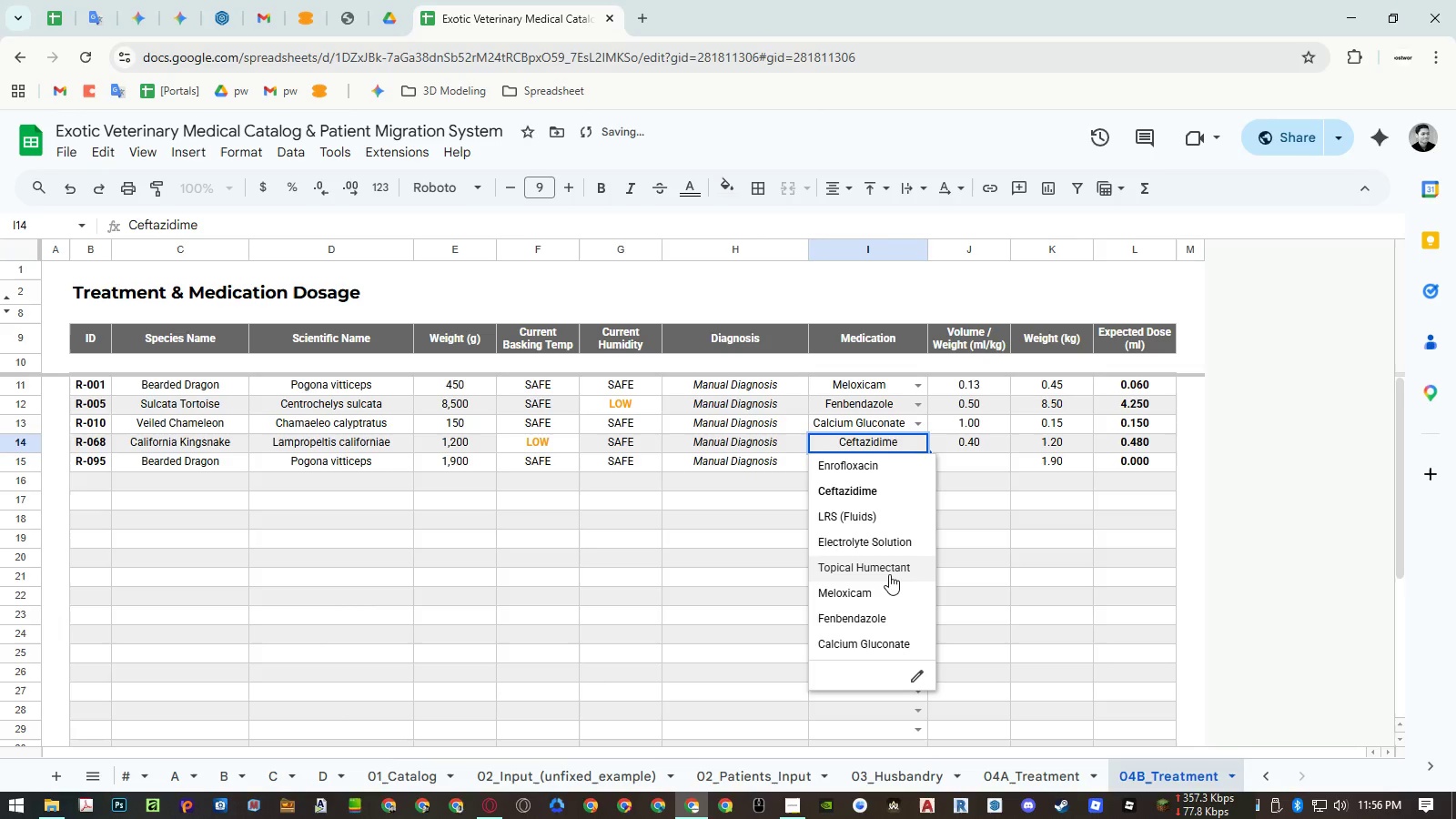 
left_click([886, 612])
 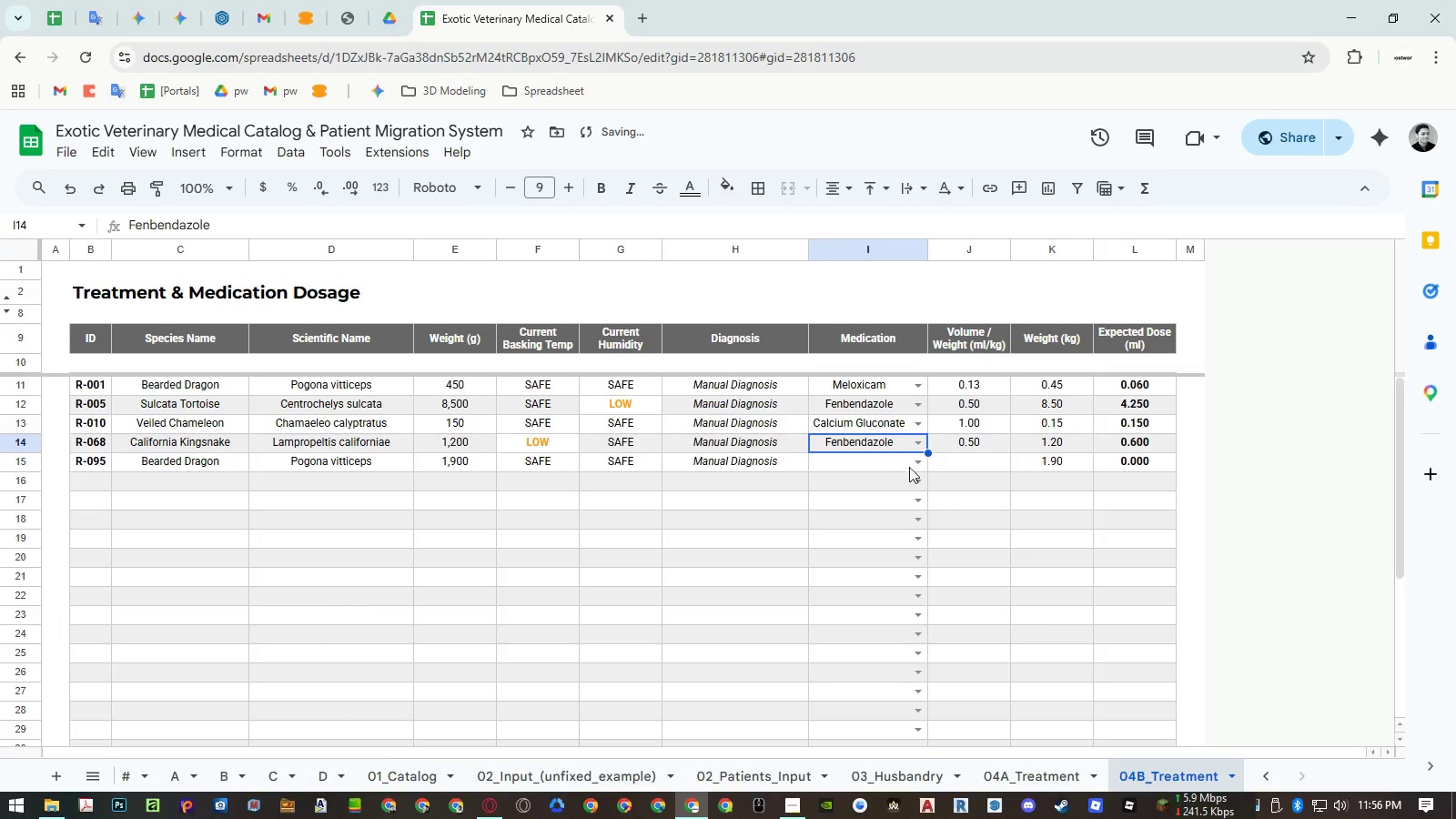 
left_click([911, 465])
 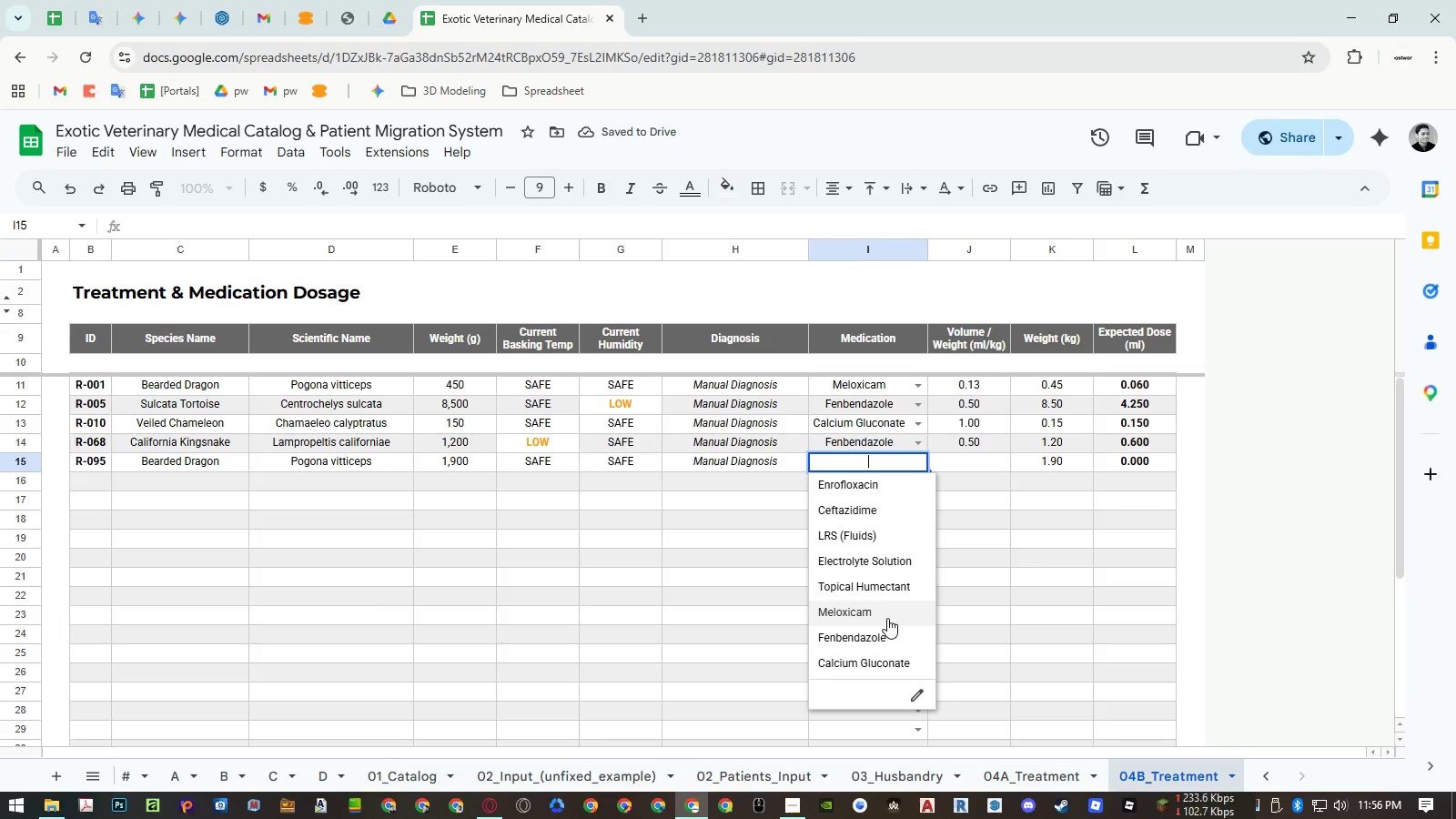 
double_click([828, 613])
 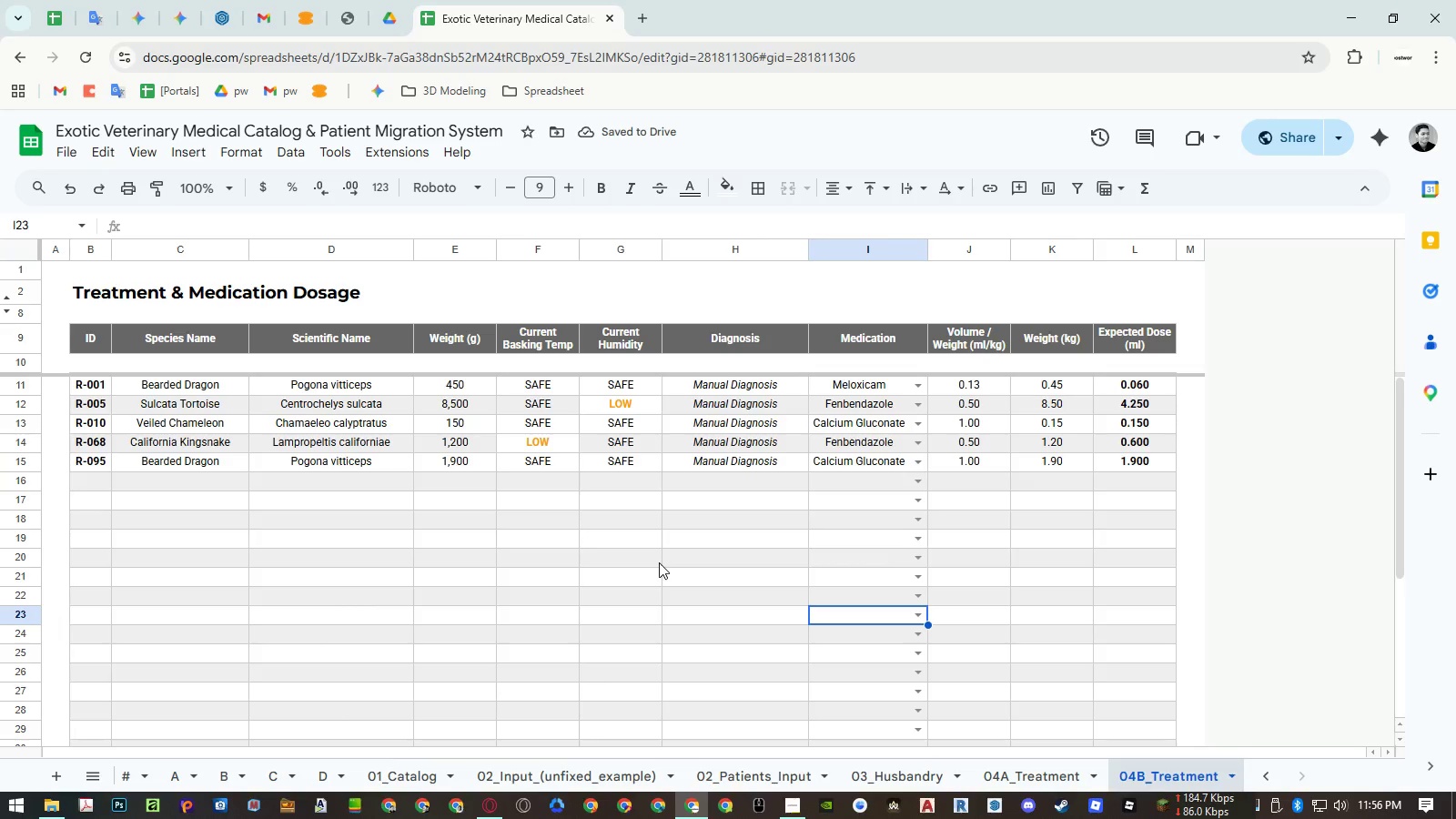 
key(Control+ControlRight)
 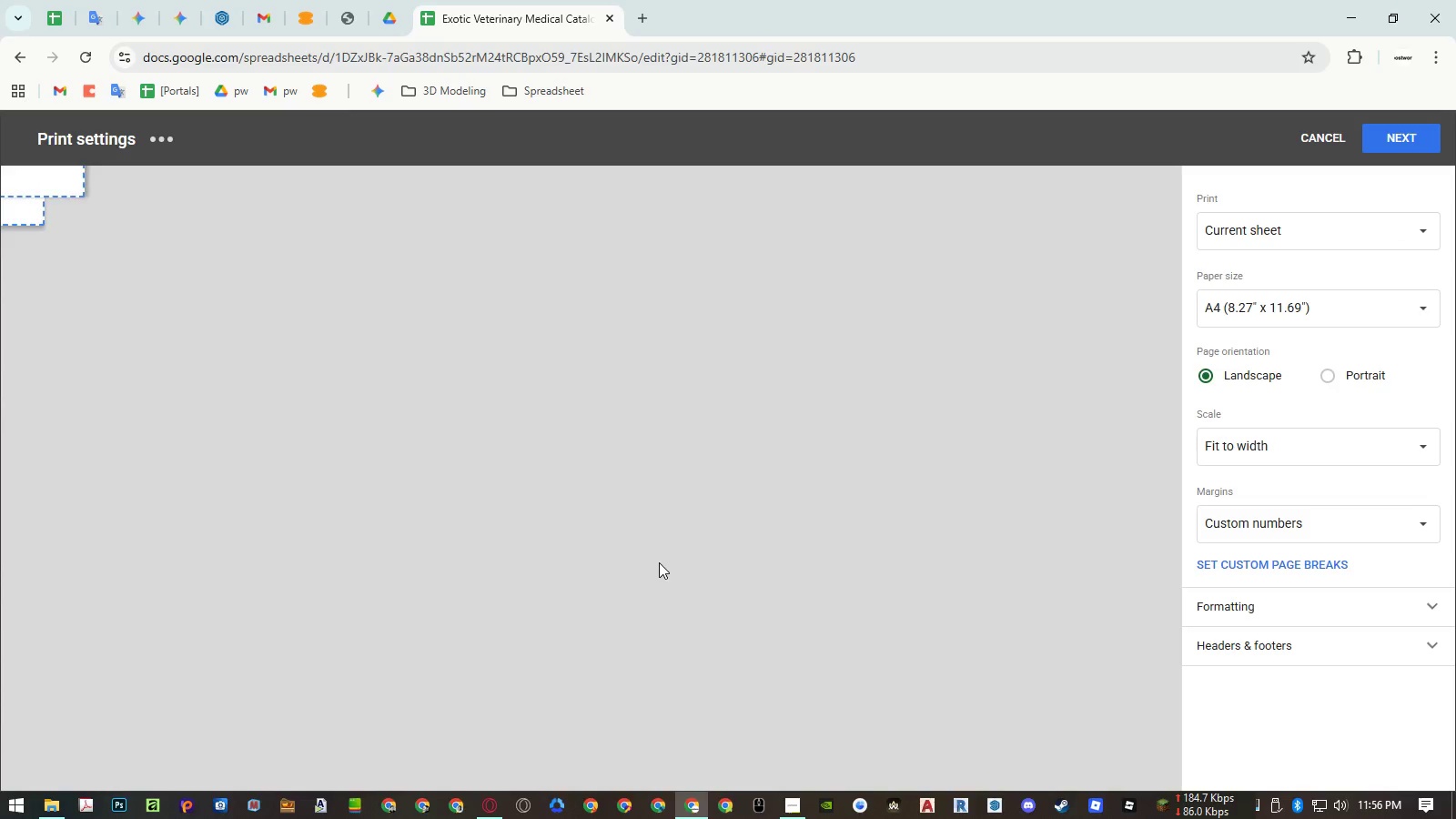 
key(Control+P)
 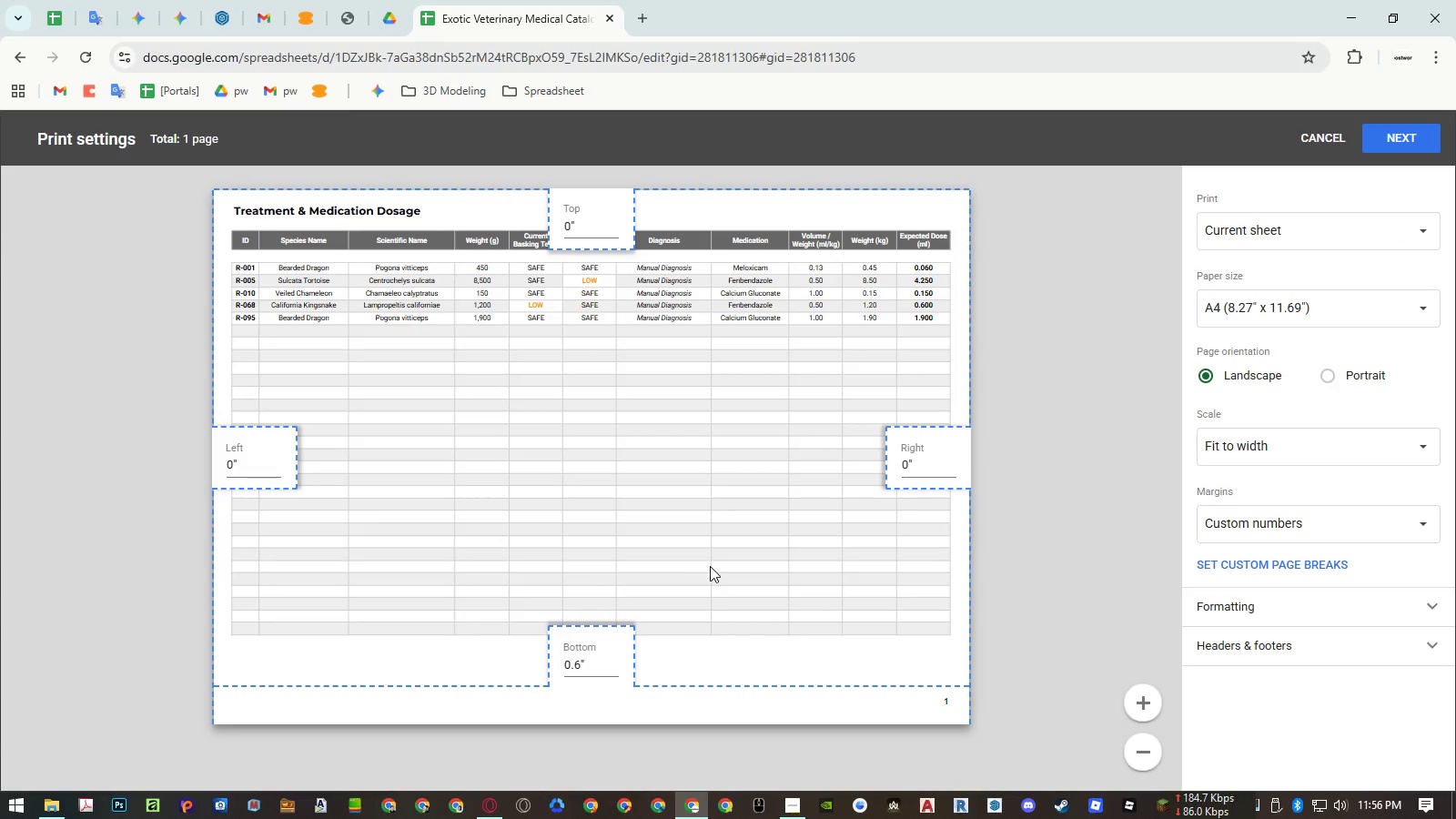 
scroll: coordinate [713, 567], scroll_direction: up, amount: 1.0
 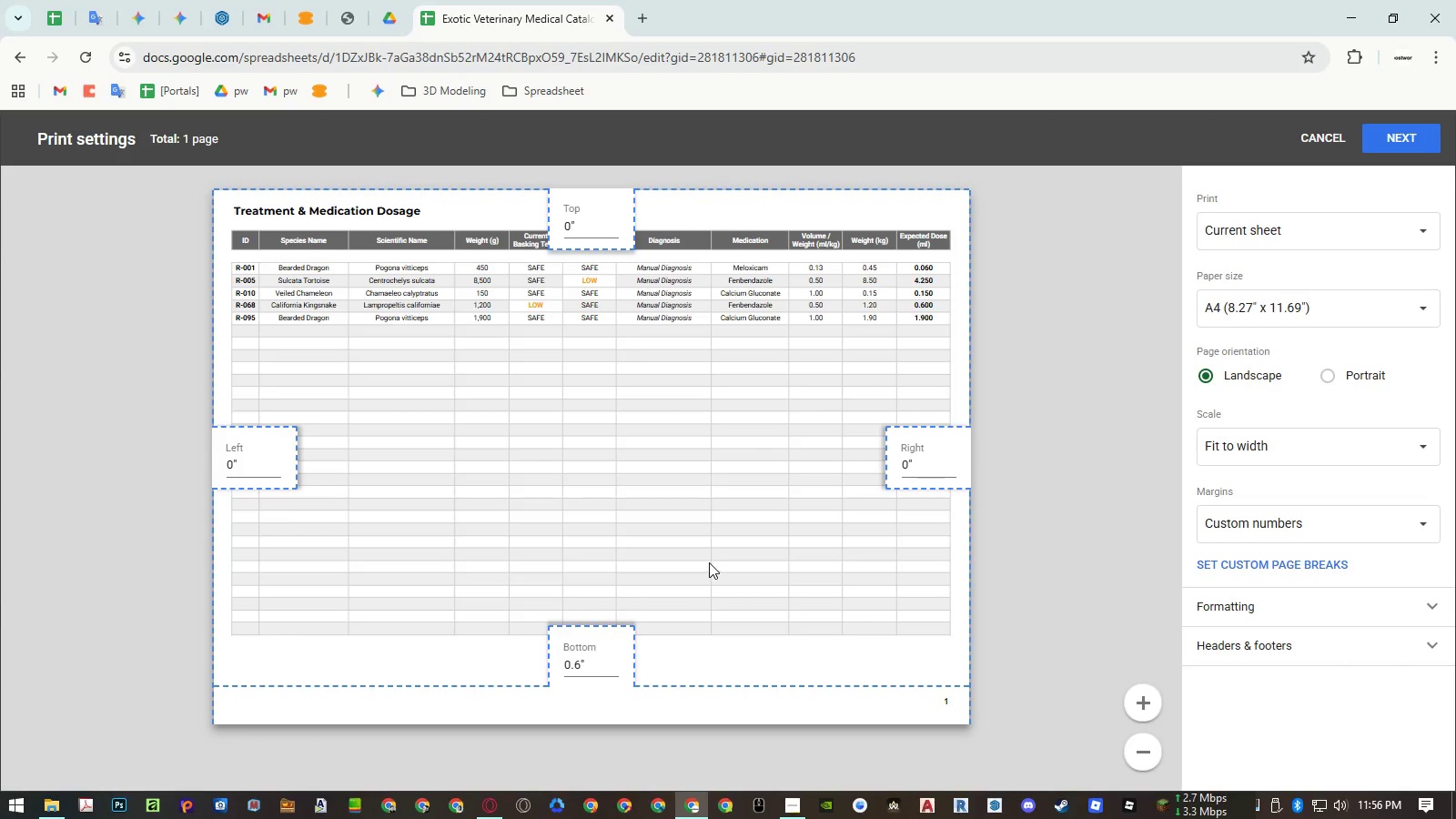 
key(Escape)
 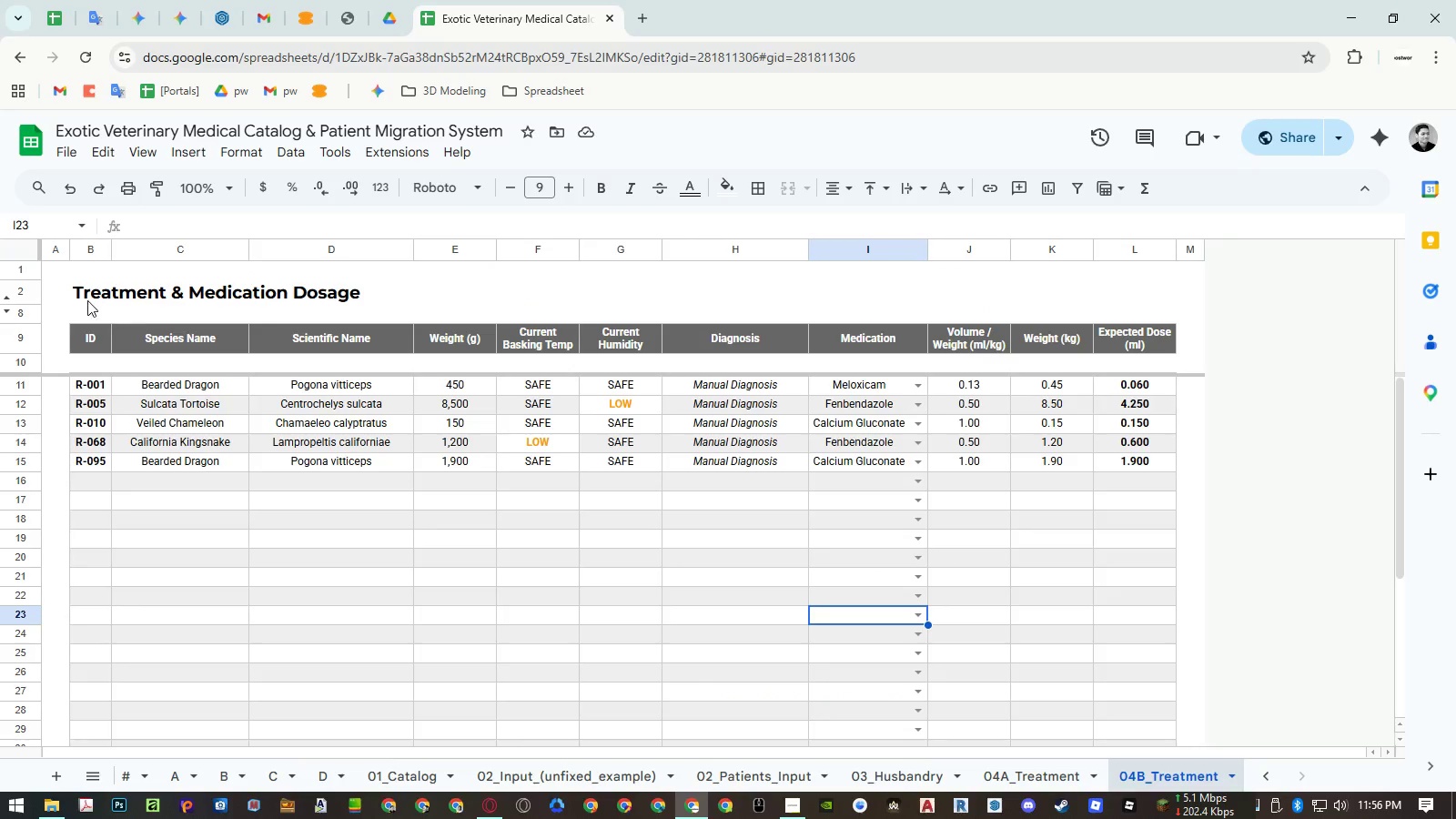 
double_click([85, 298])
 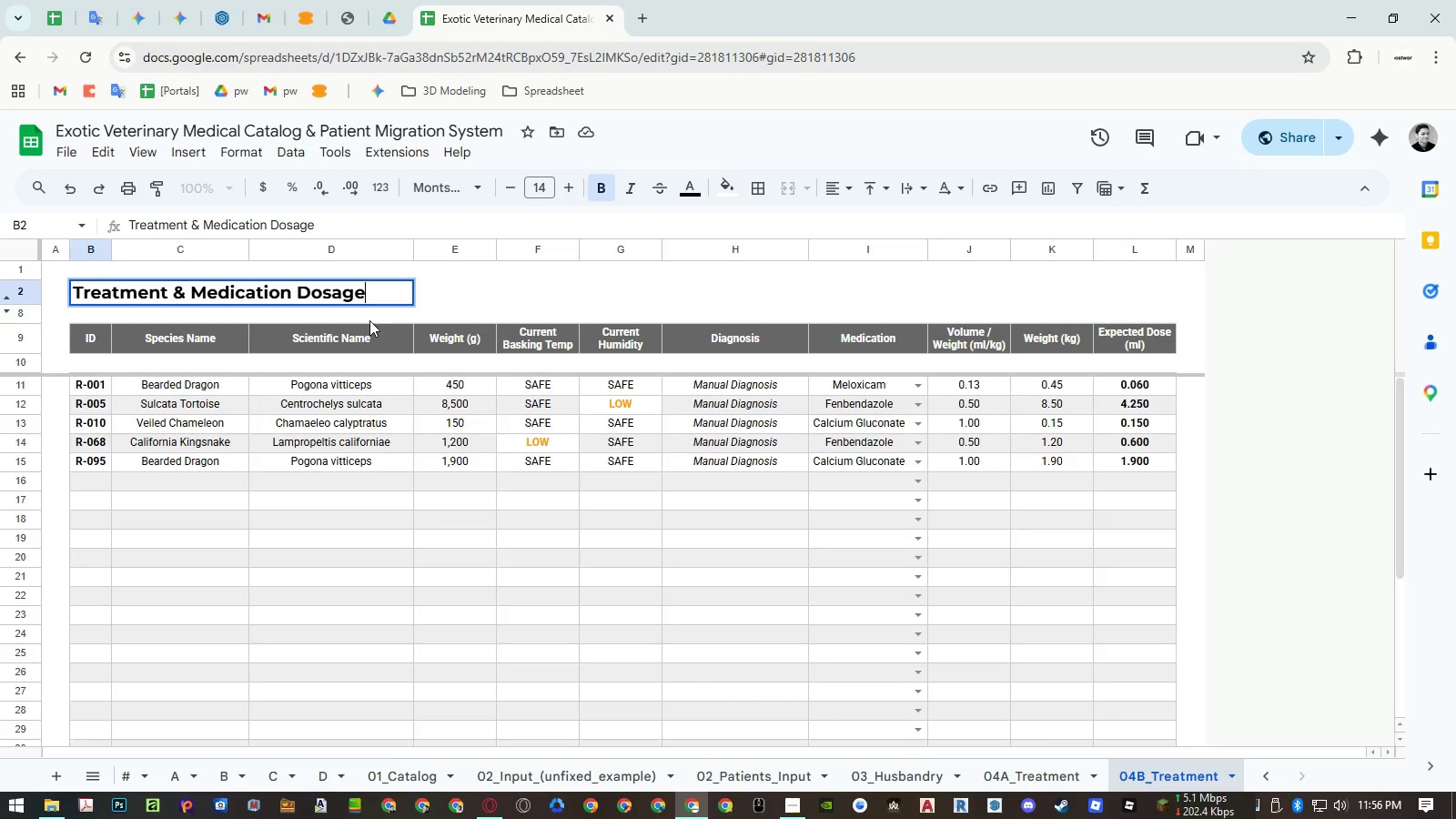 
key(Space)
 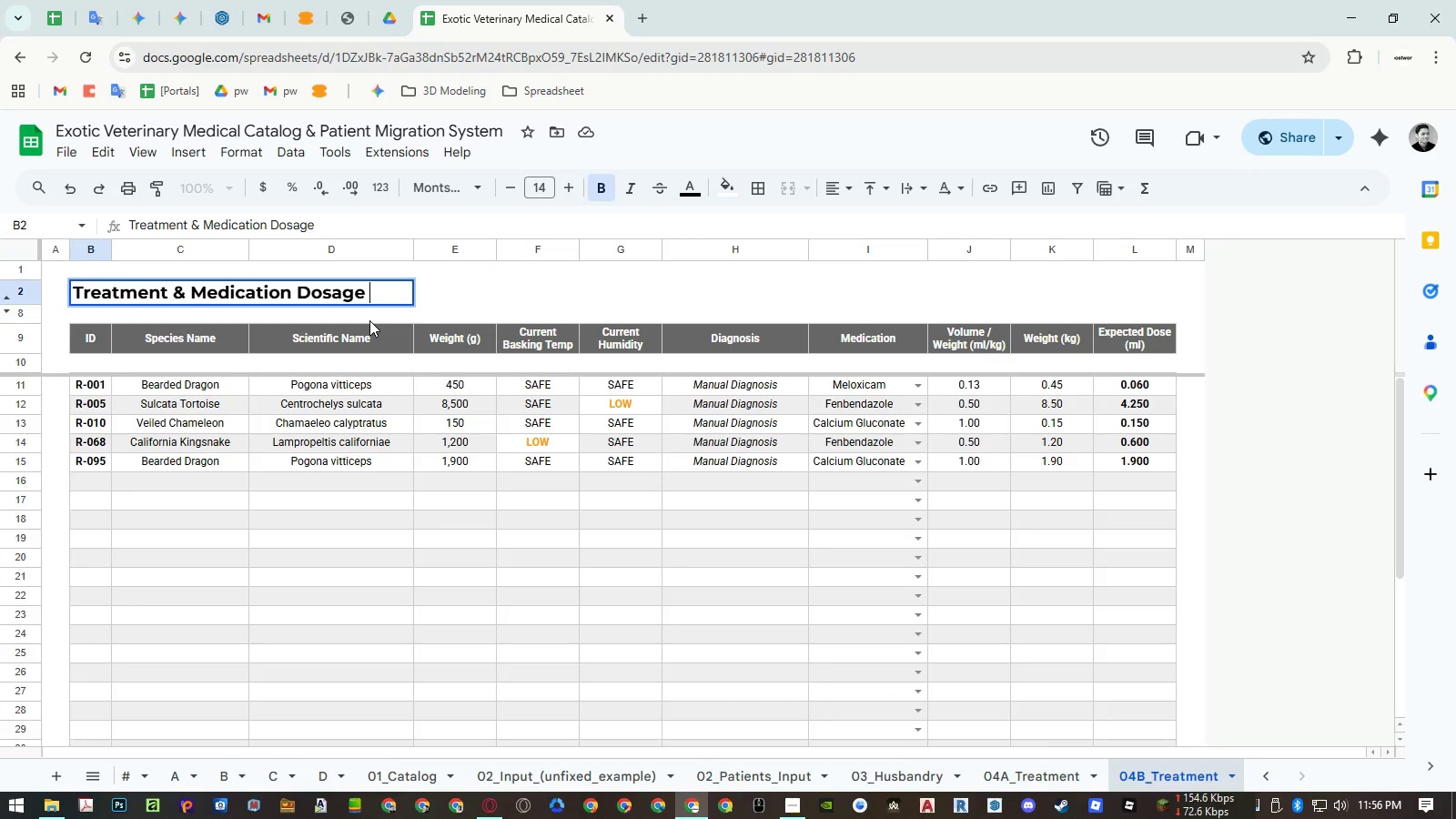 
hold_key(key=ShiftLeft, duration=0.91)
 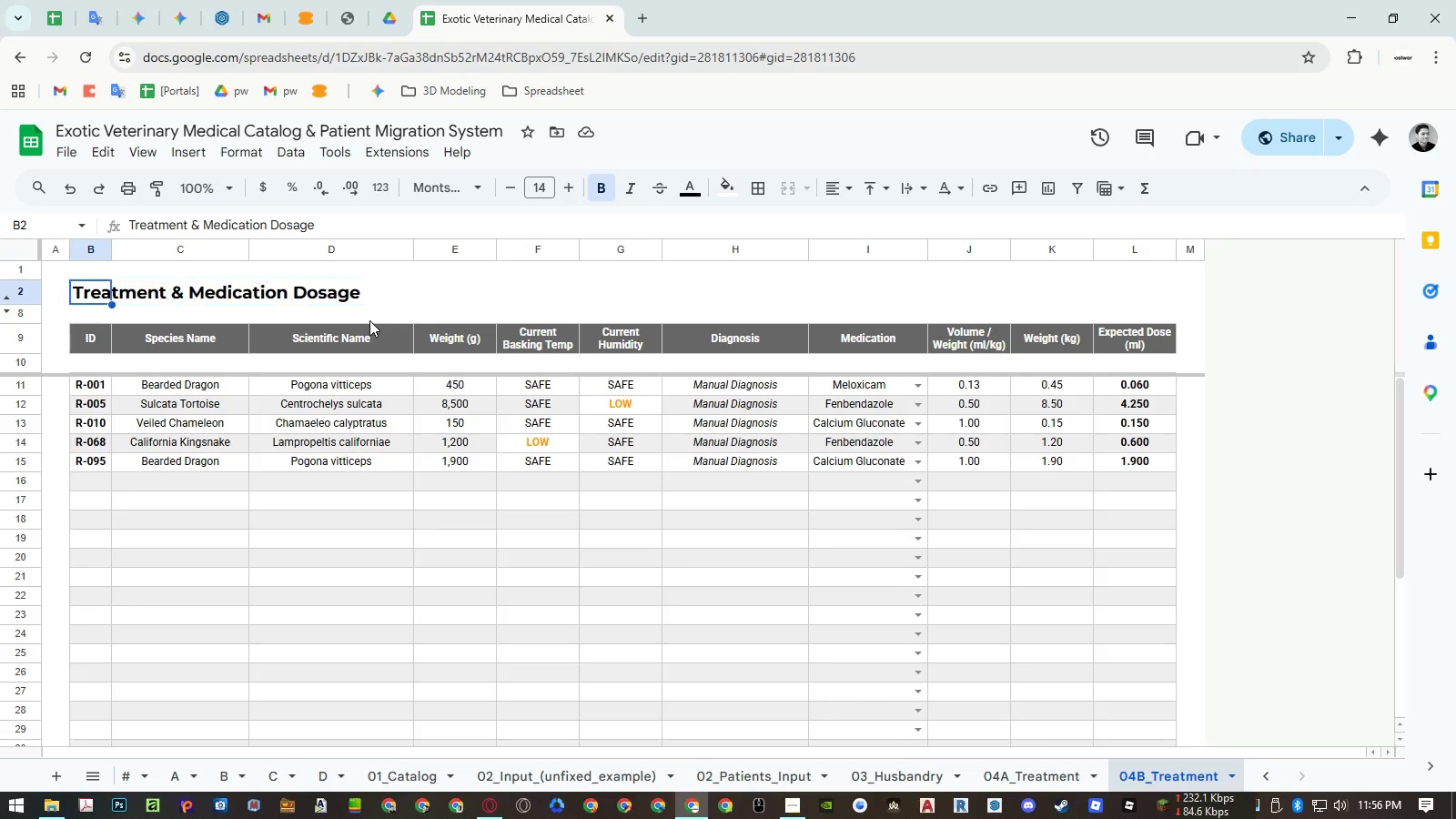 
key(Escape)
 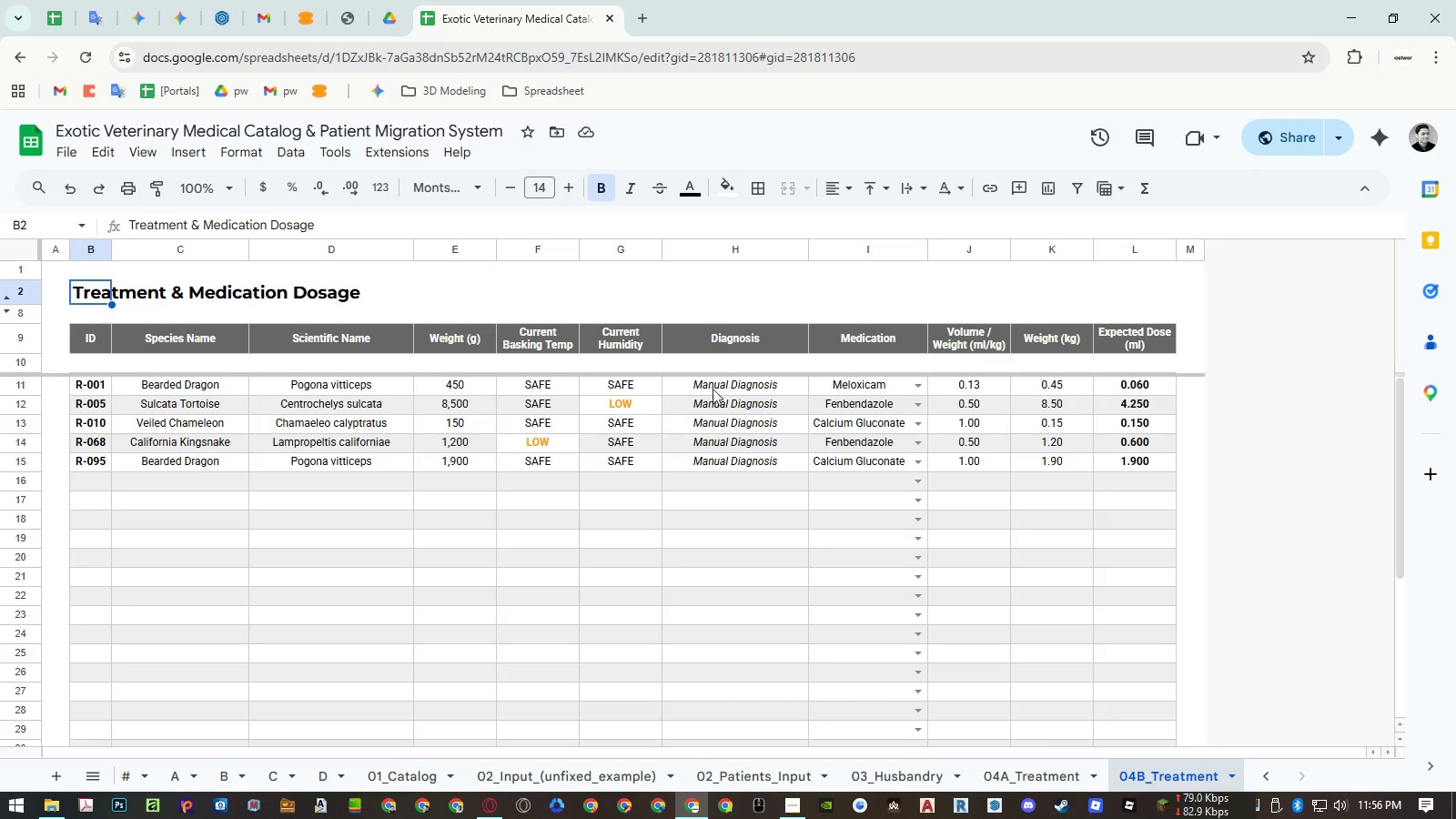 
left_click([715, 387])
 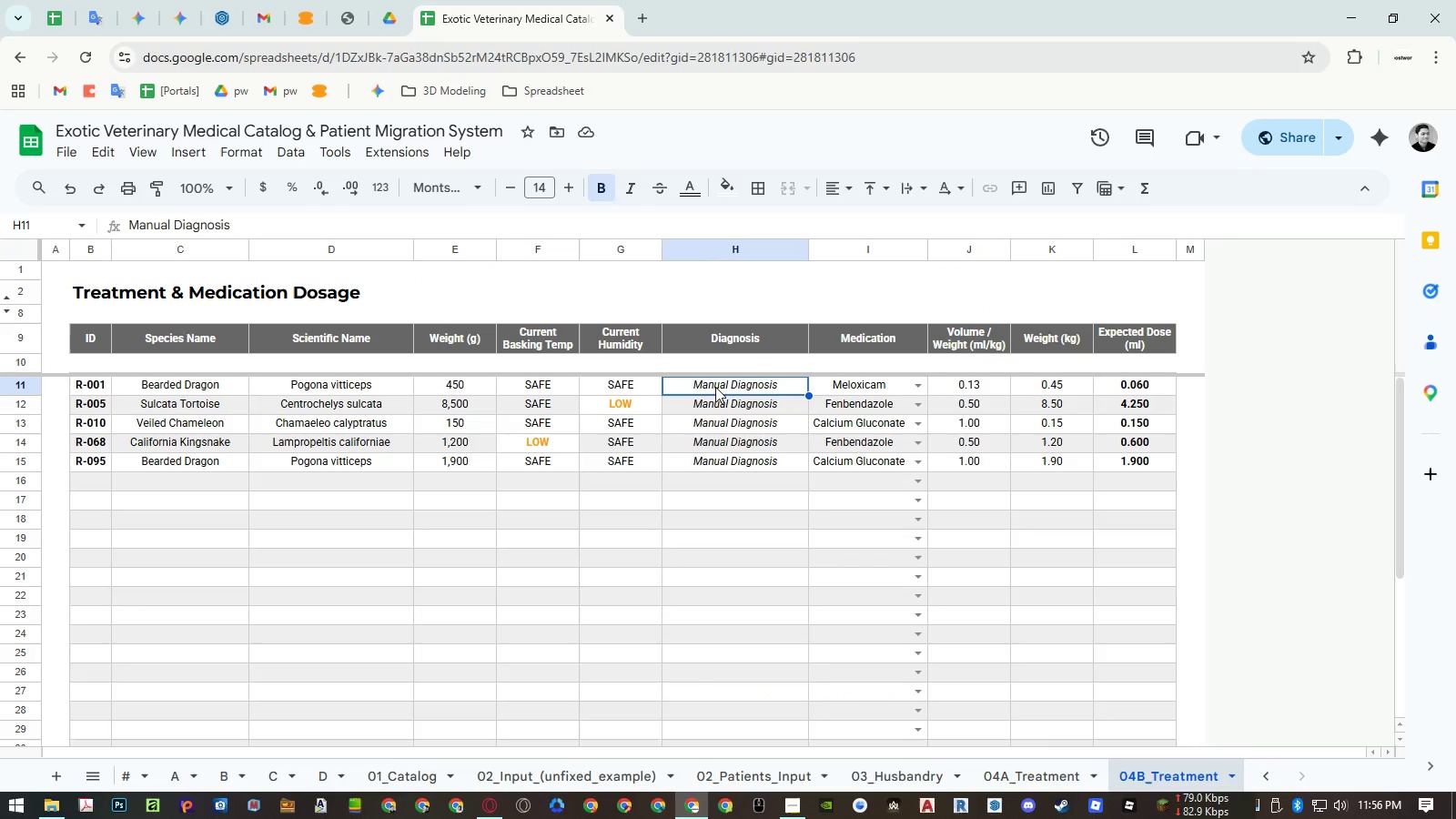 
key(Control+ControlLeft)
 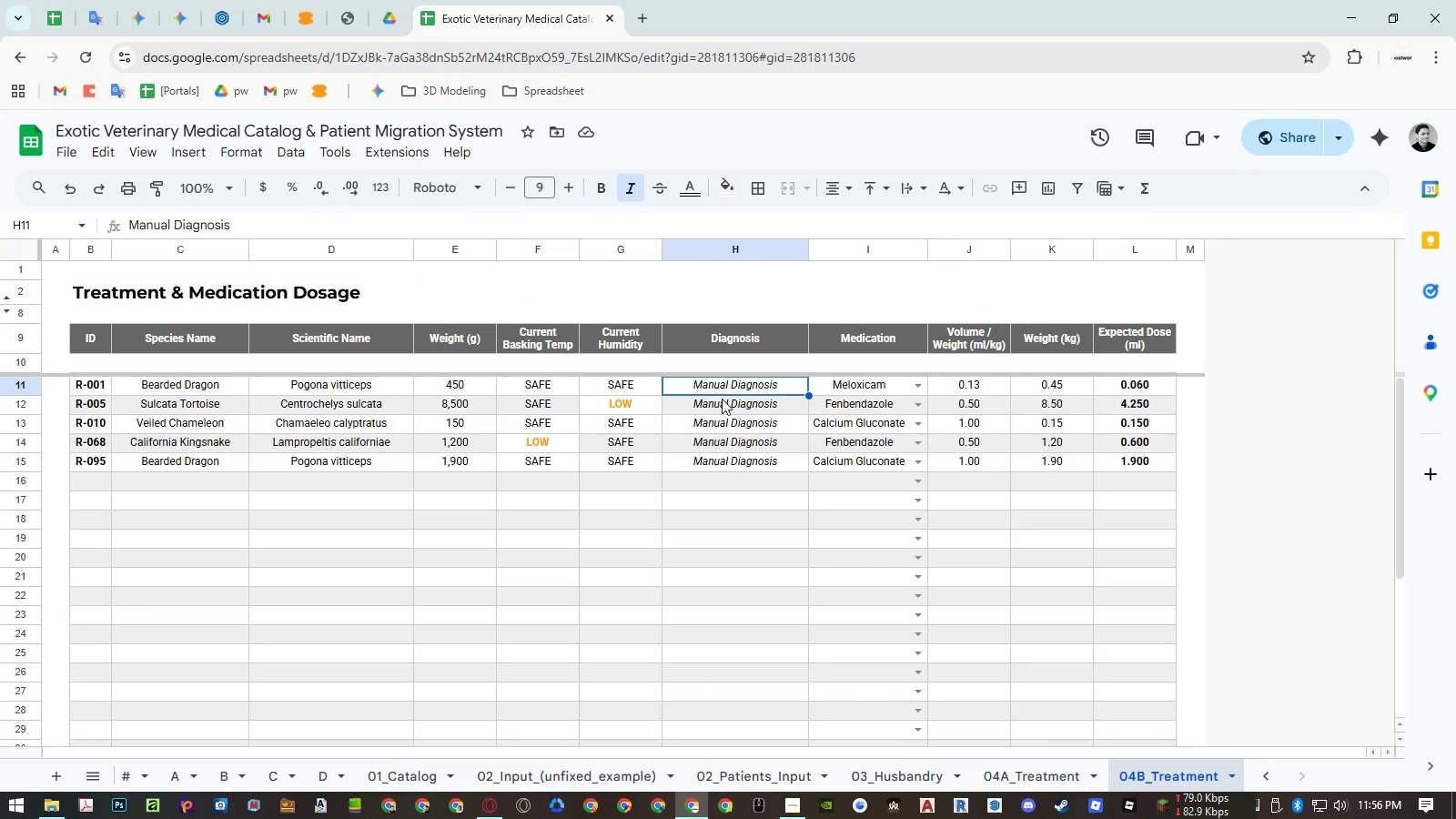 
key(Control+C)
 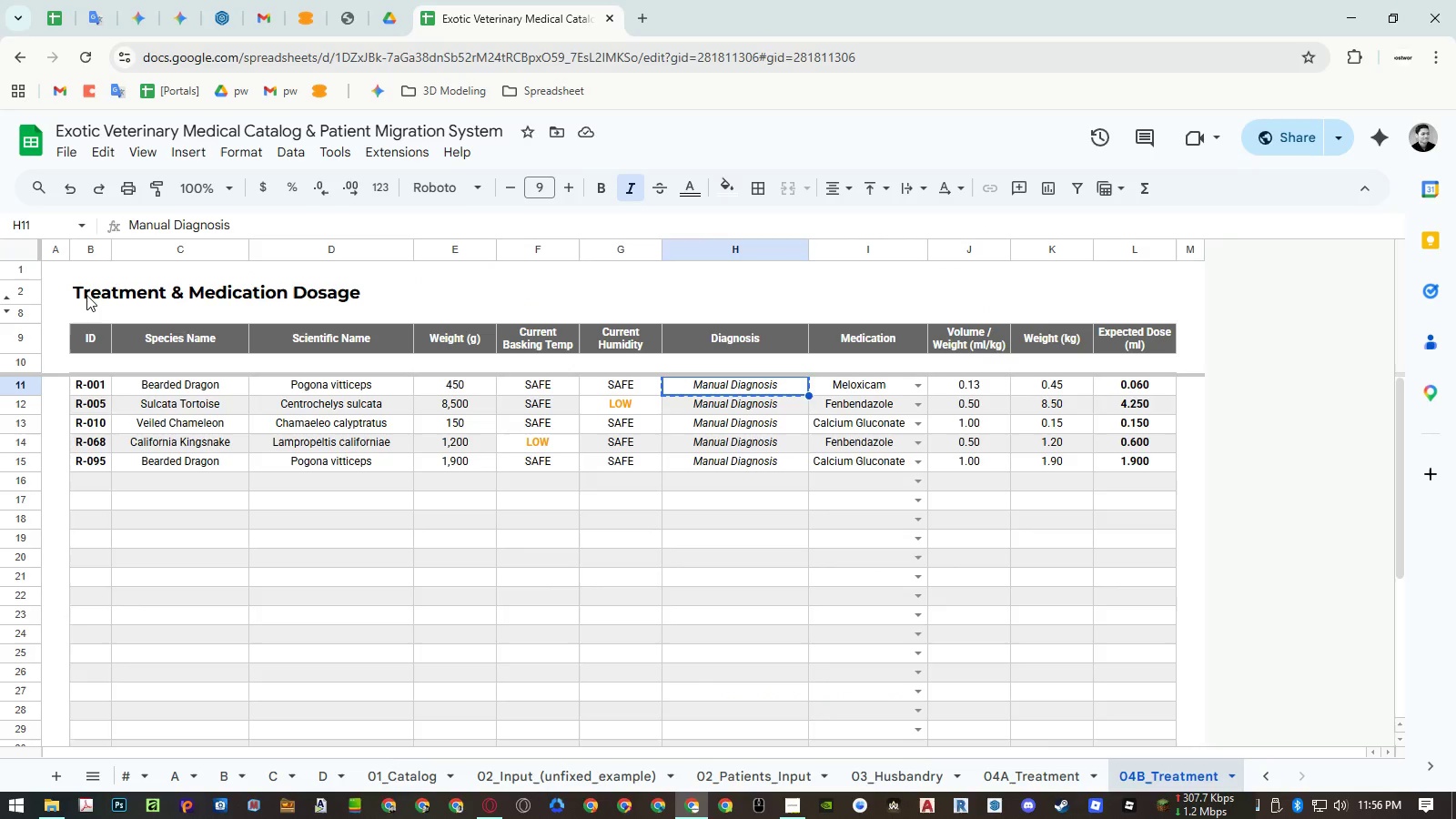 
double_click([85, 296])
 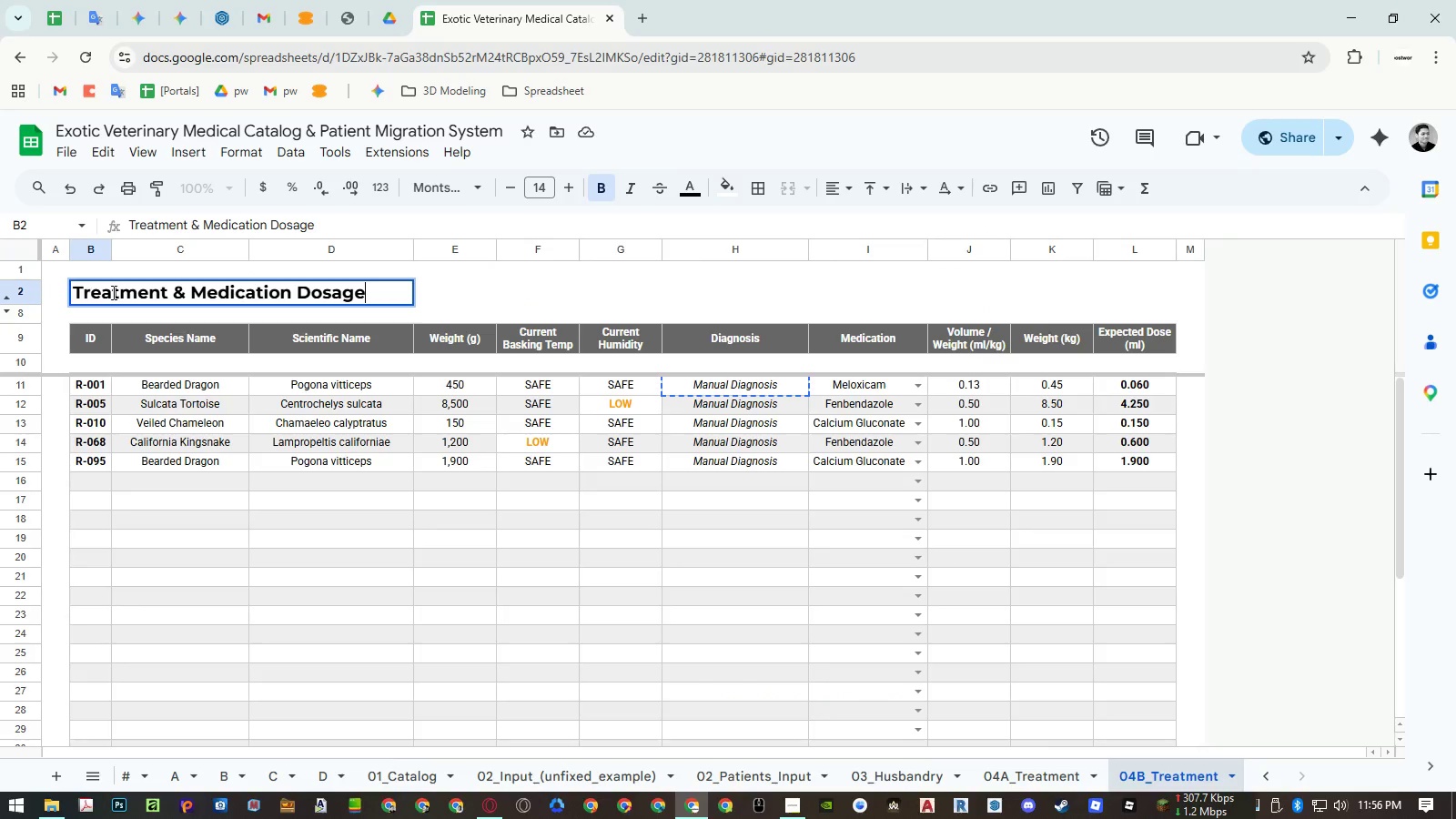 
key(Space)
 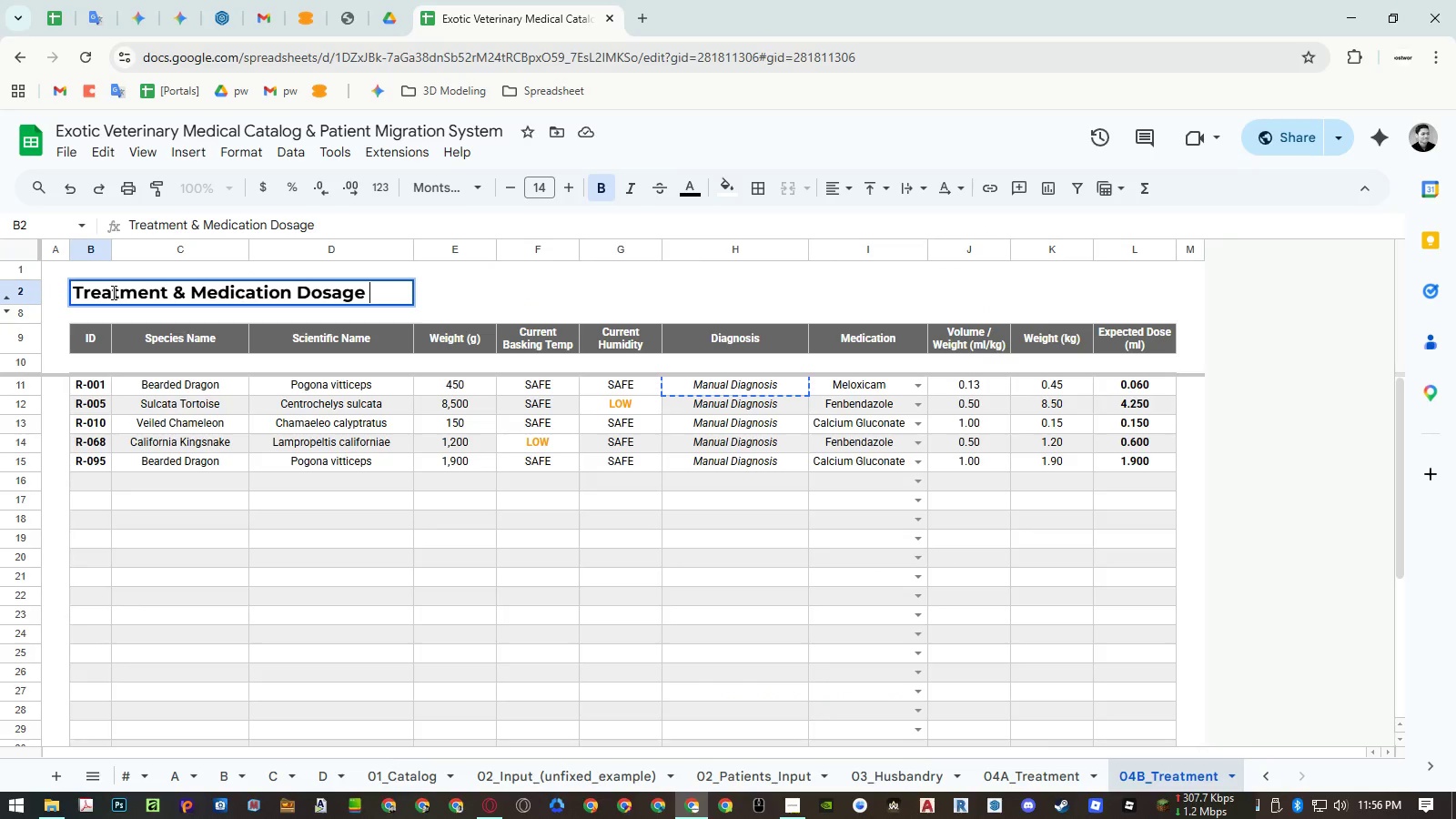 
key(Shift+9)
 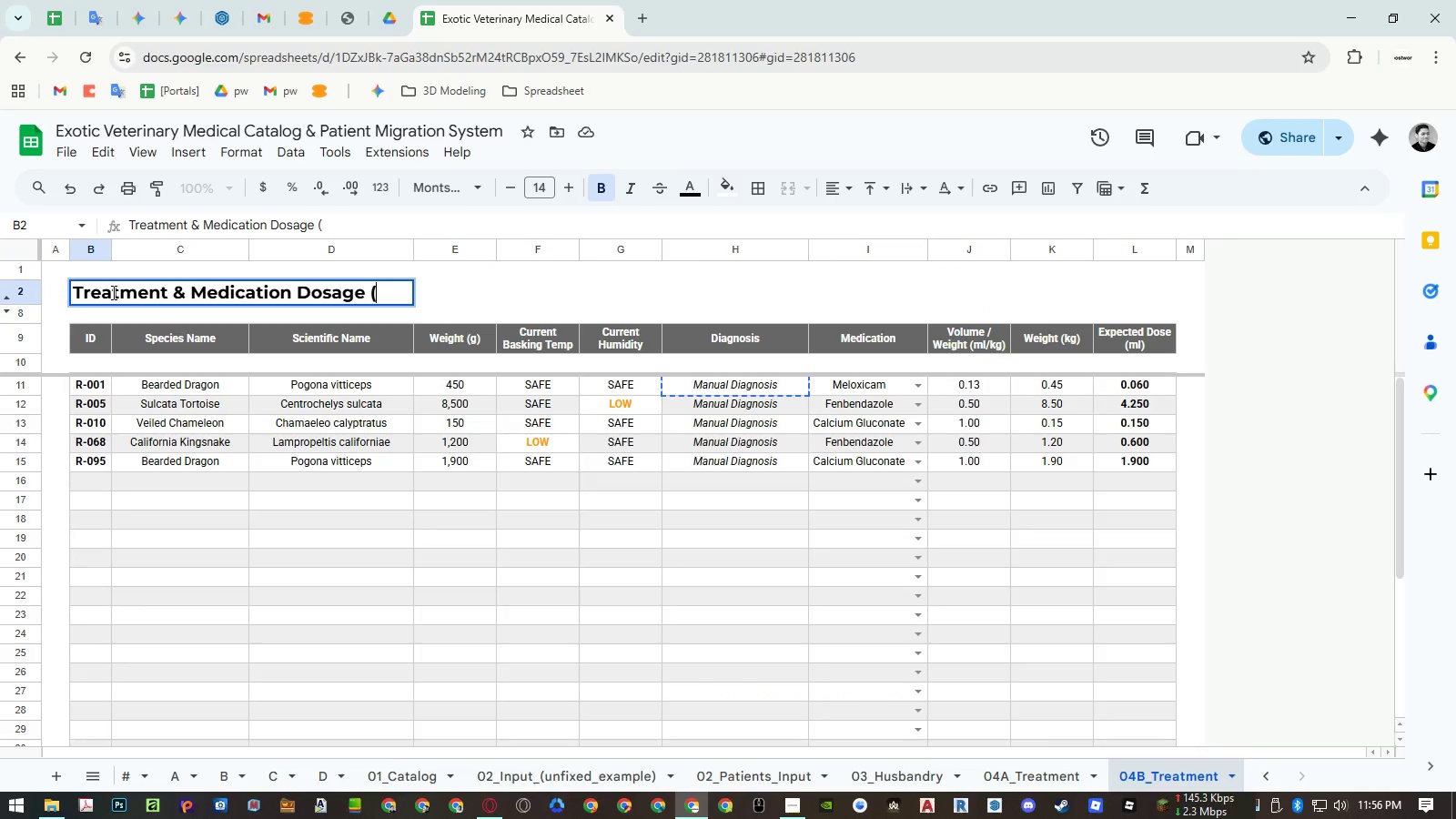 
key(Control+ControlLeft)
 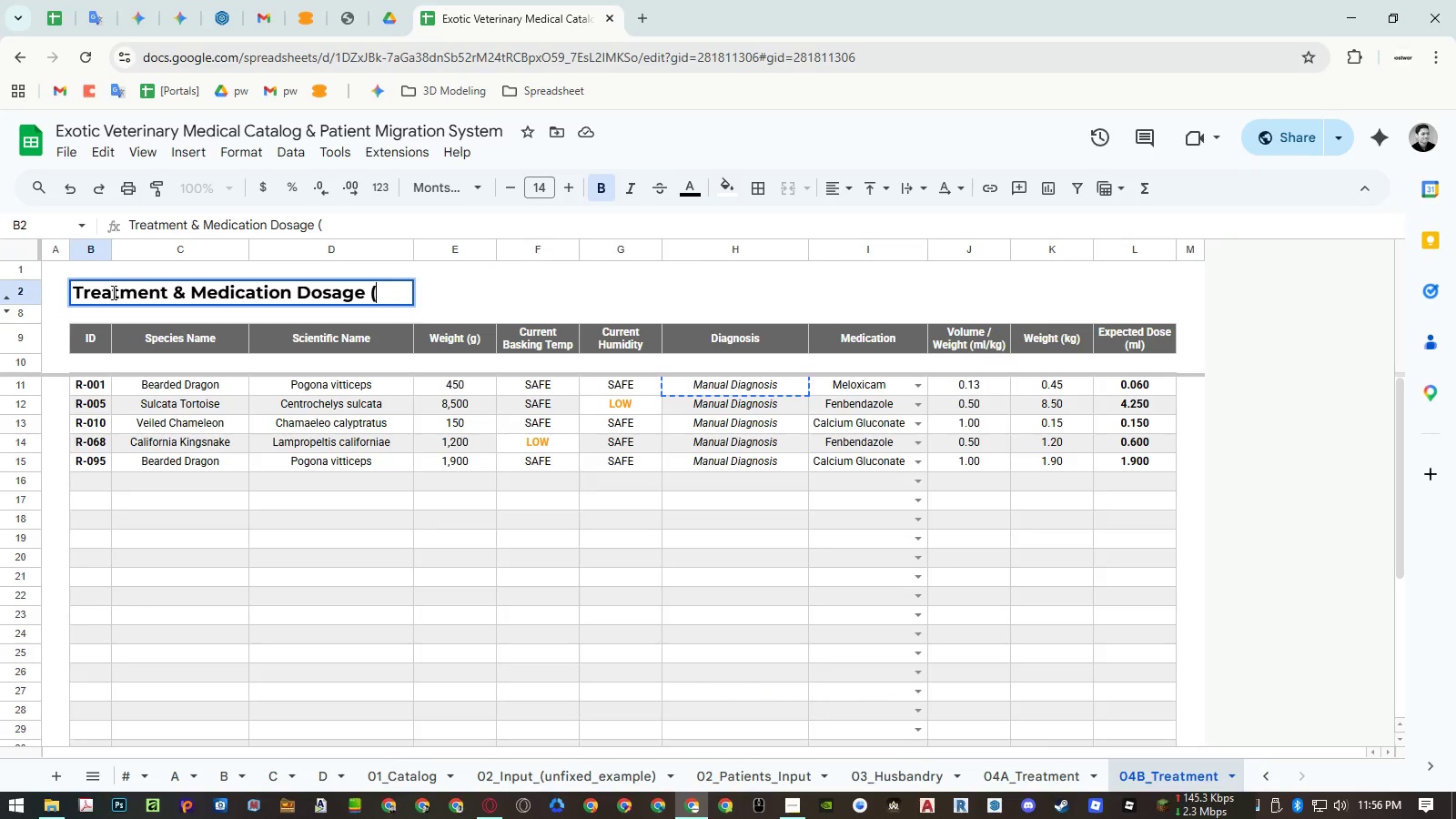 
key(Control+V)
 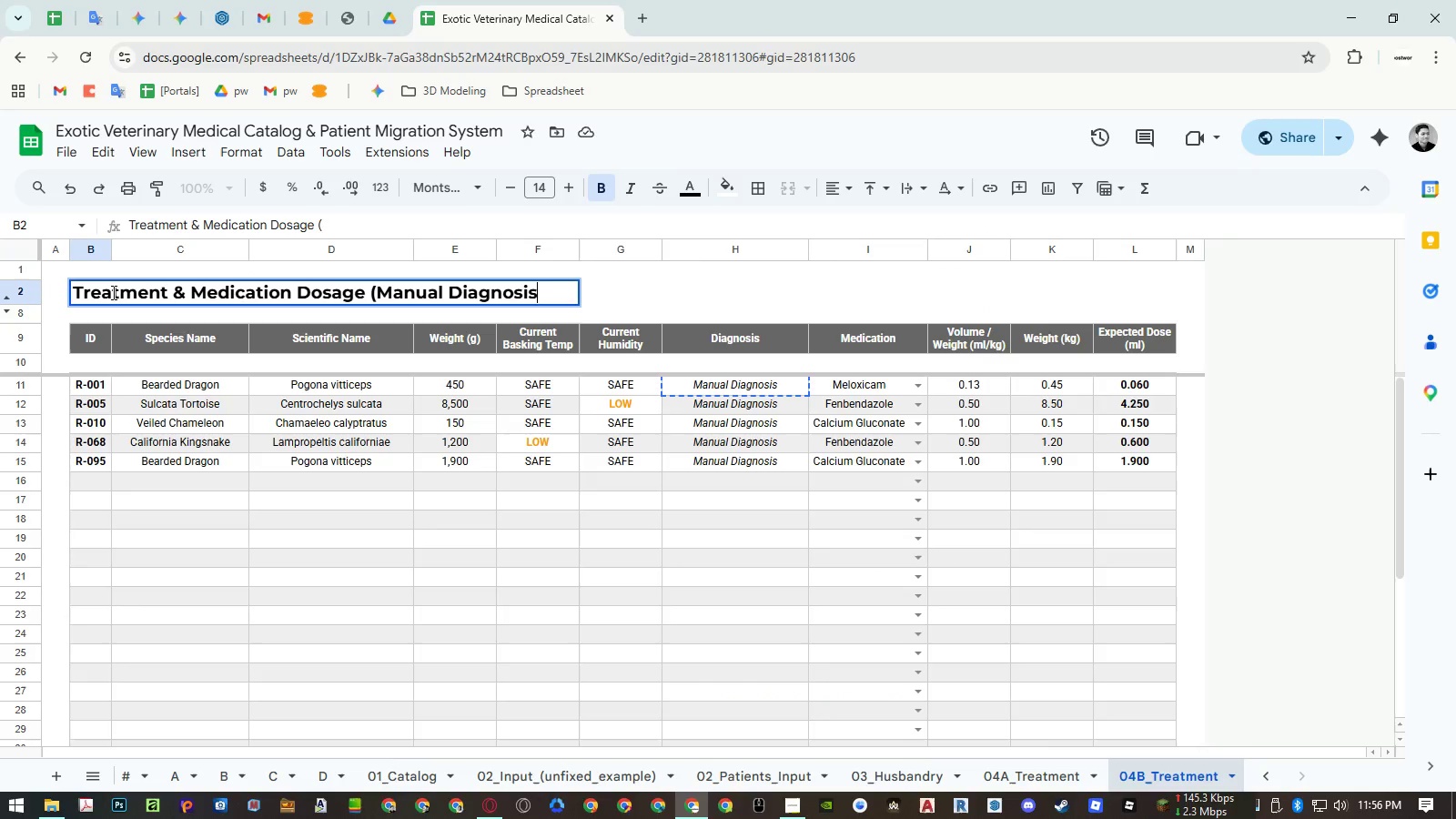 
key(Shift+ShiftLeft)
 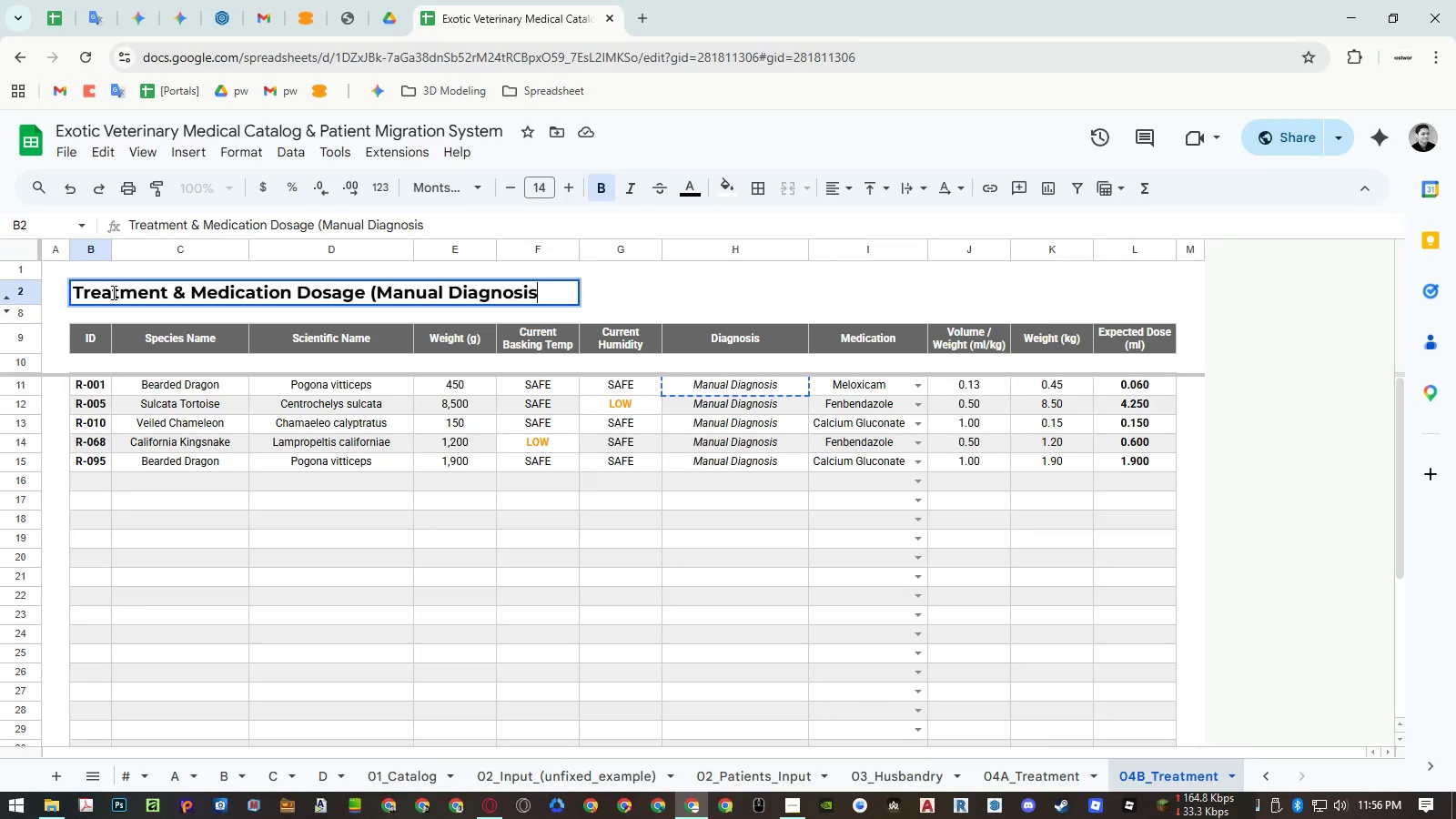 
key(Shift+0)
 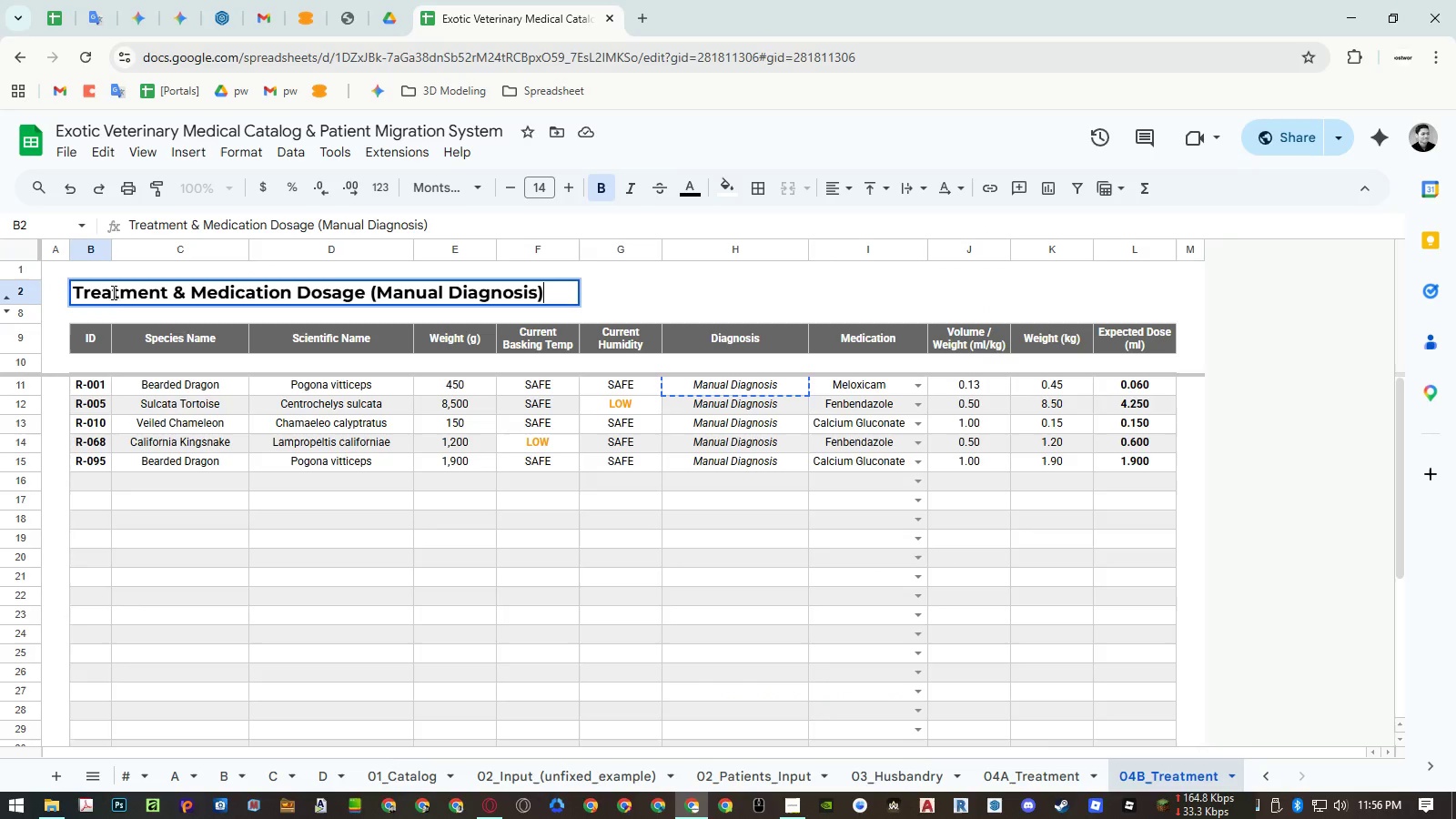 
key(Enter)
 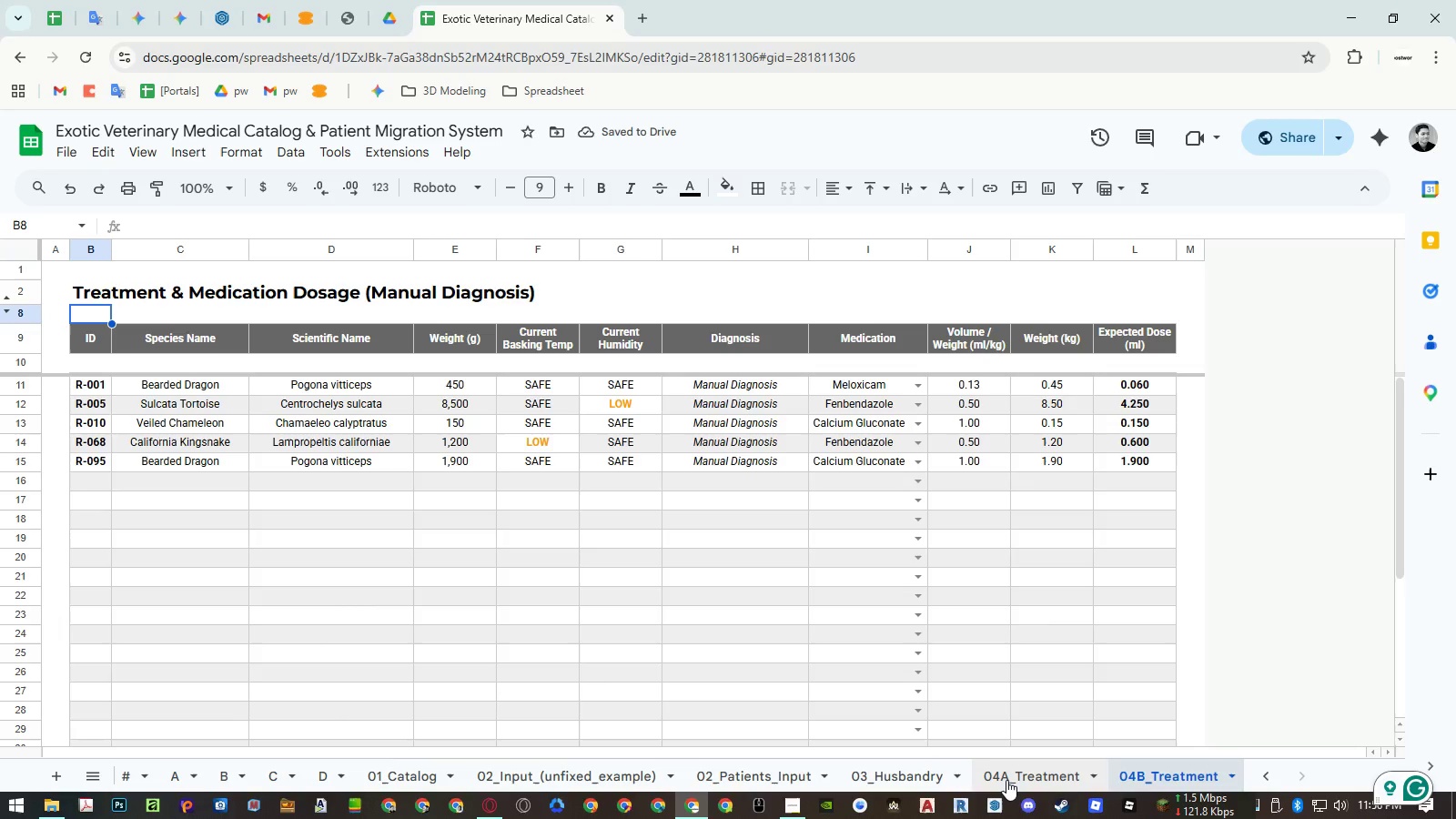 
wait(6.28)
 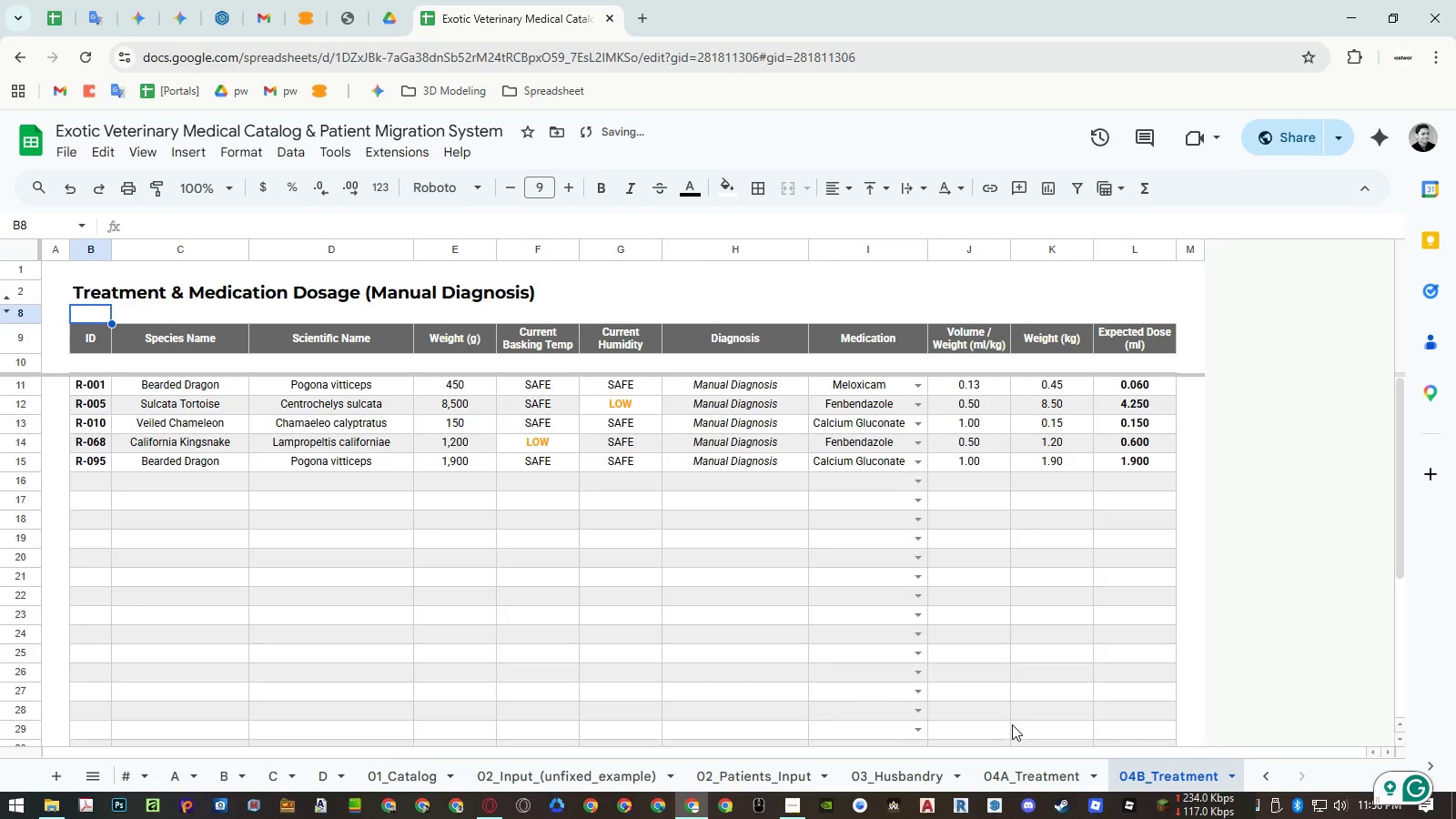 
left_click([942, 780])
 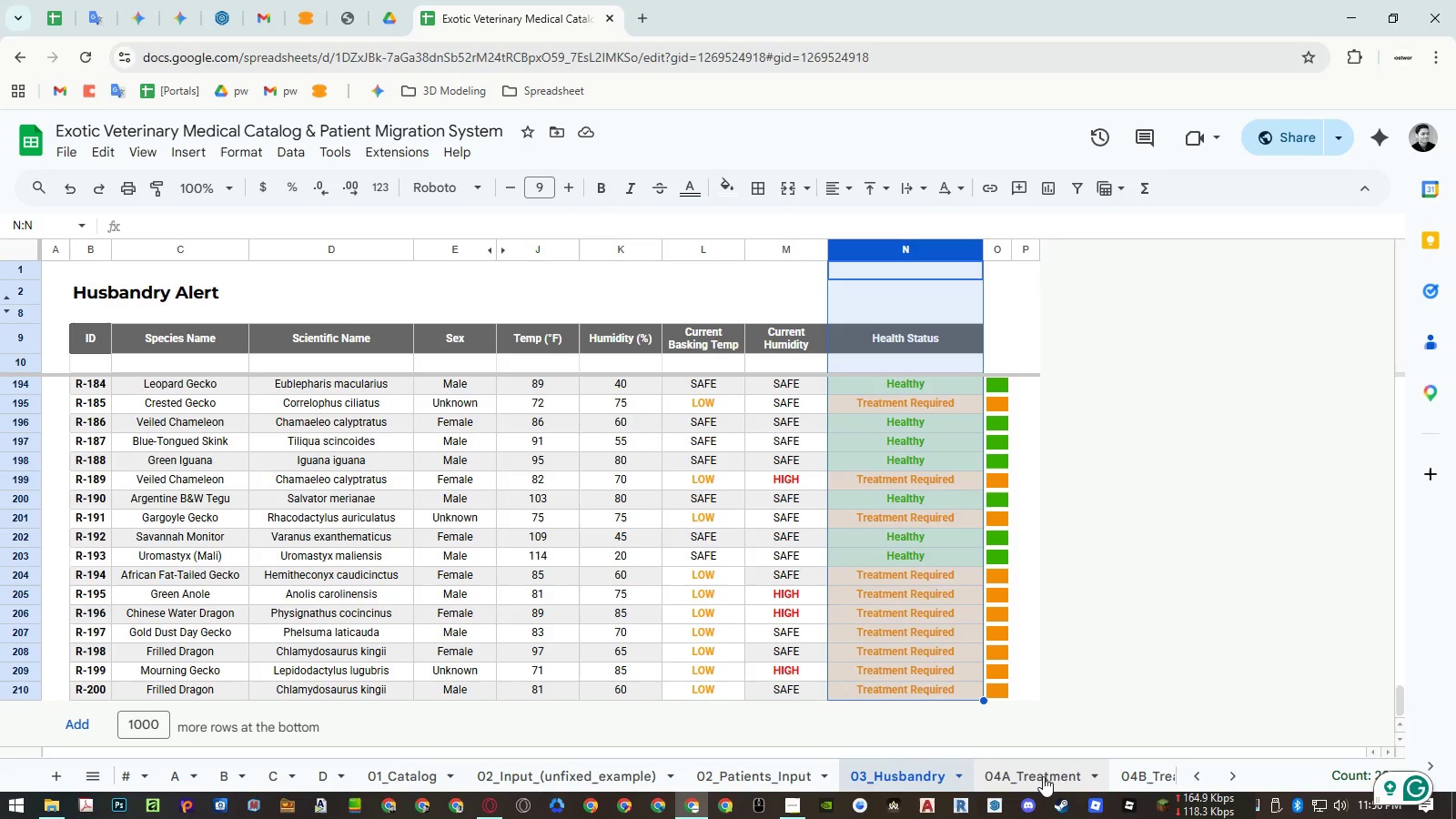 
left_click([1043, 776])
 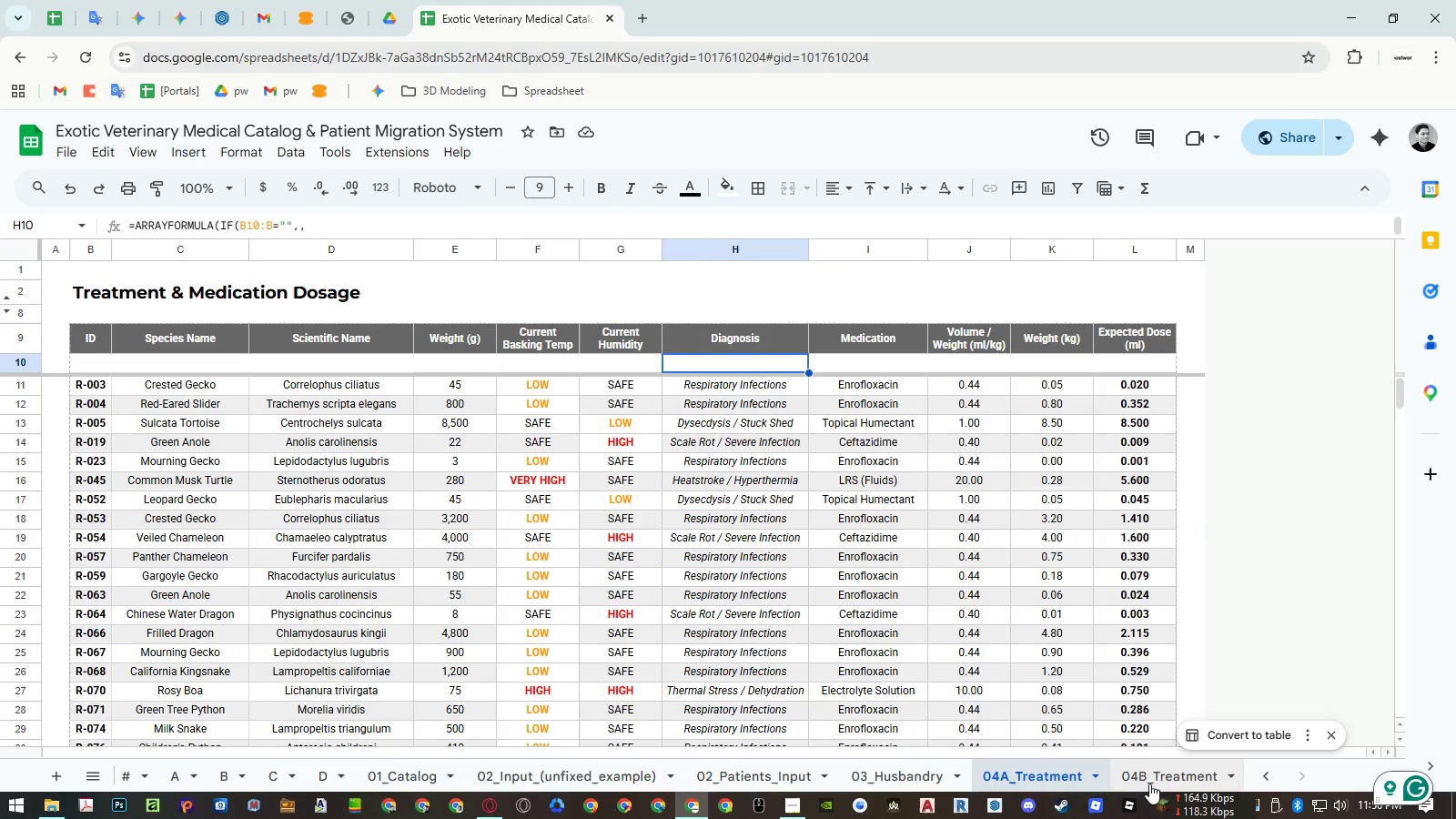 
left_click([1158, 774])
 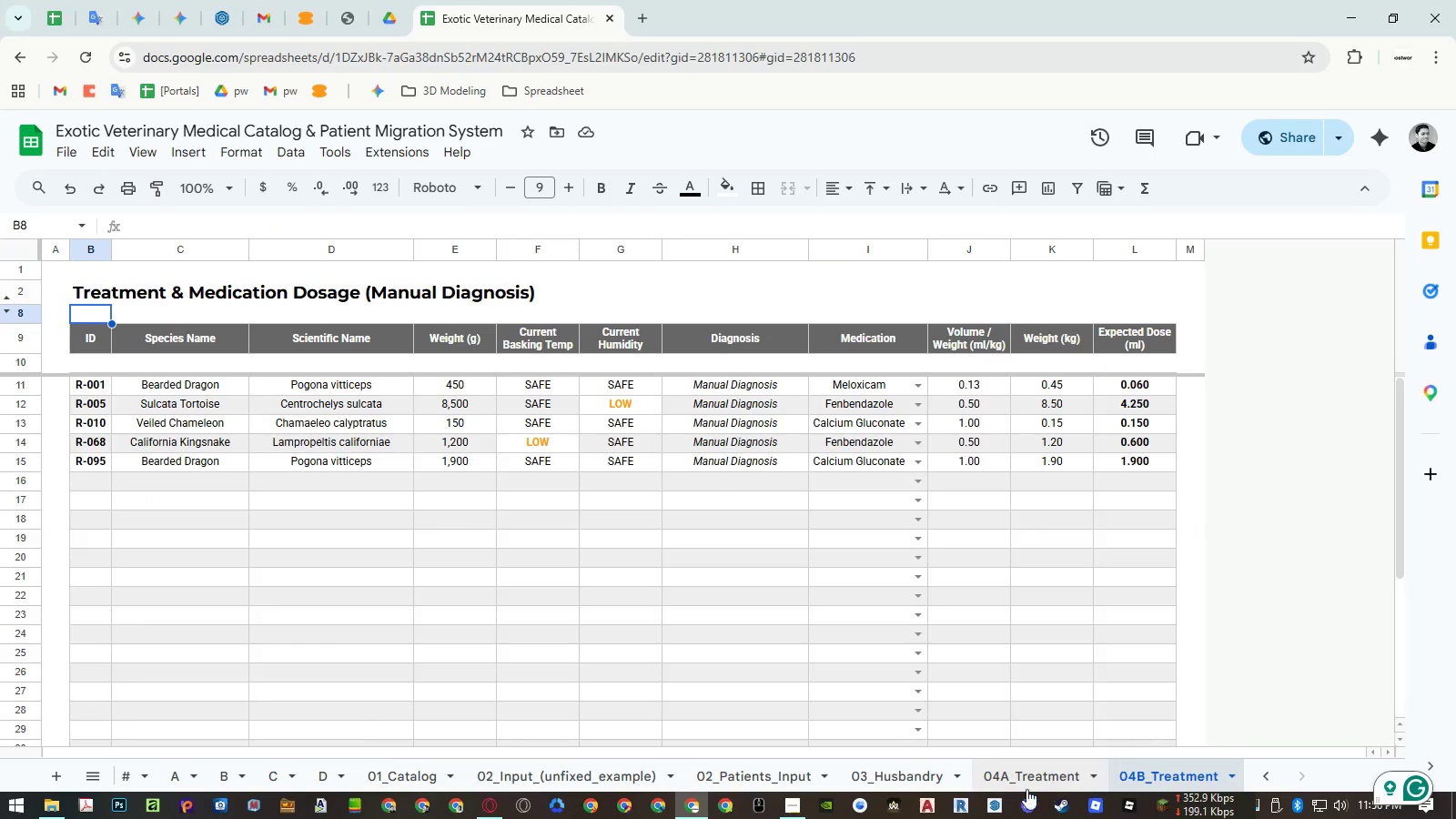 
left_click([1029, 777])
 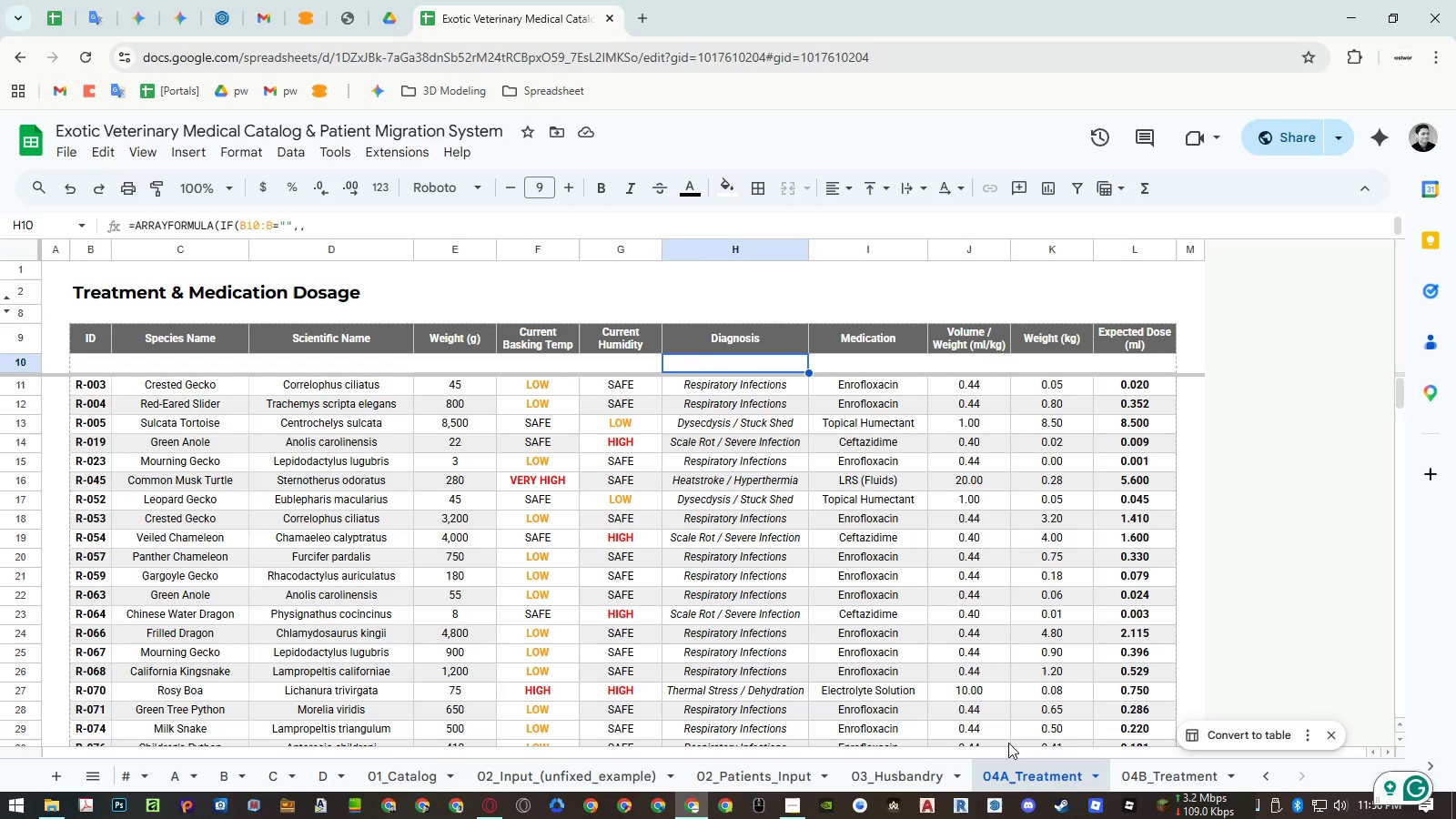 
key(Control+ControlRight)
 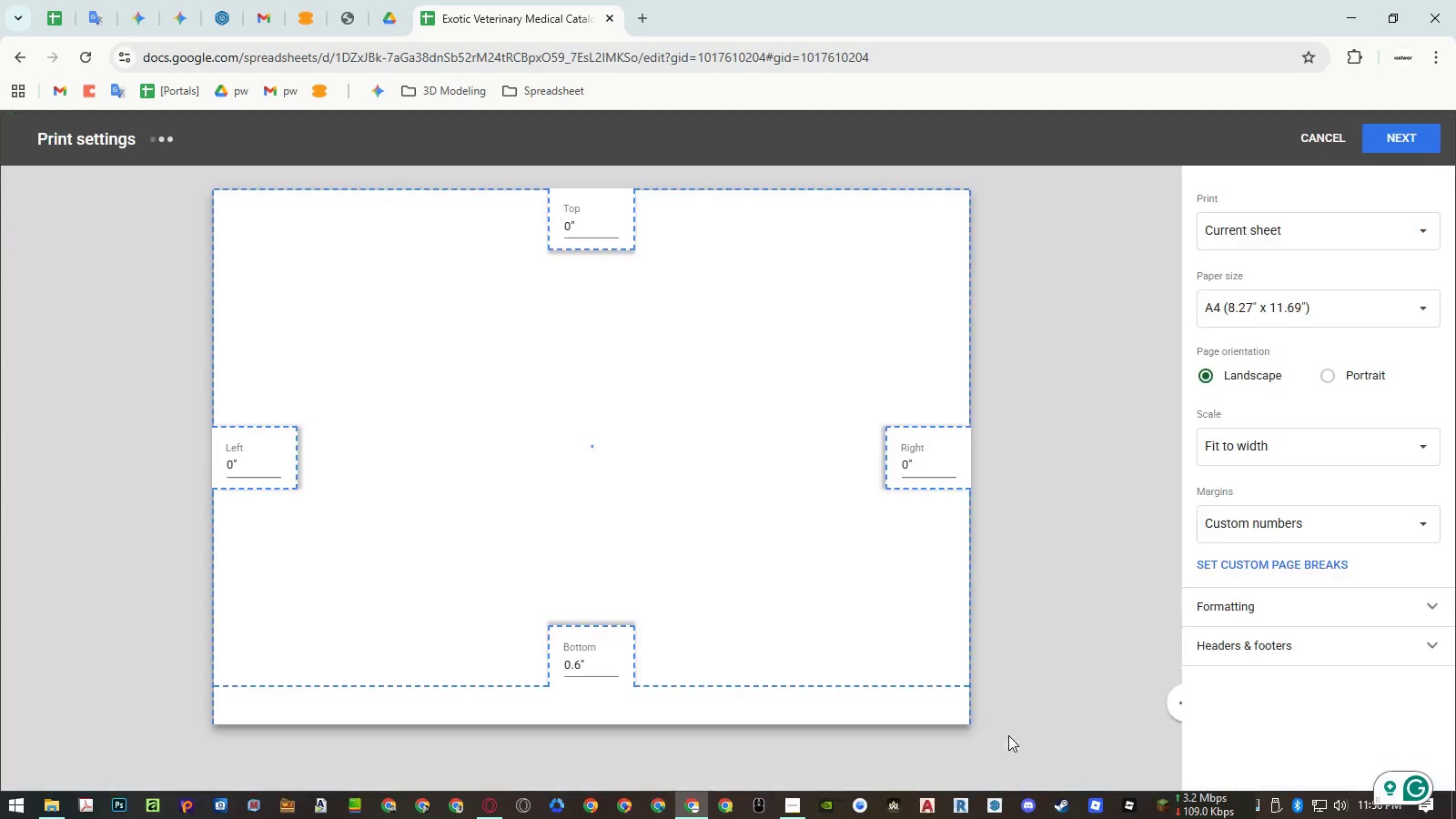 
key(Control+P)
 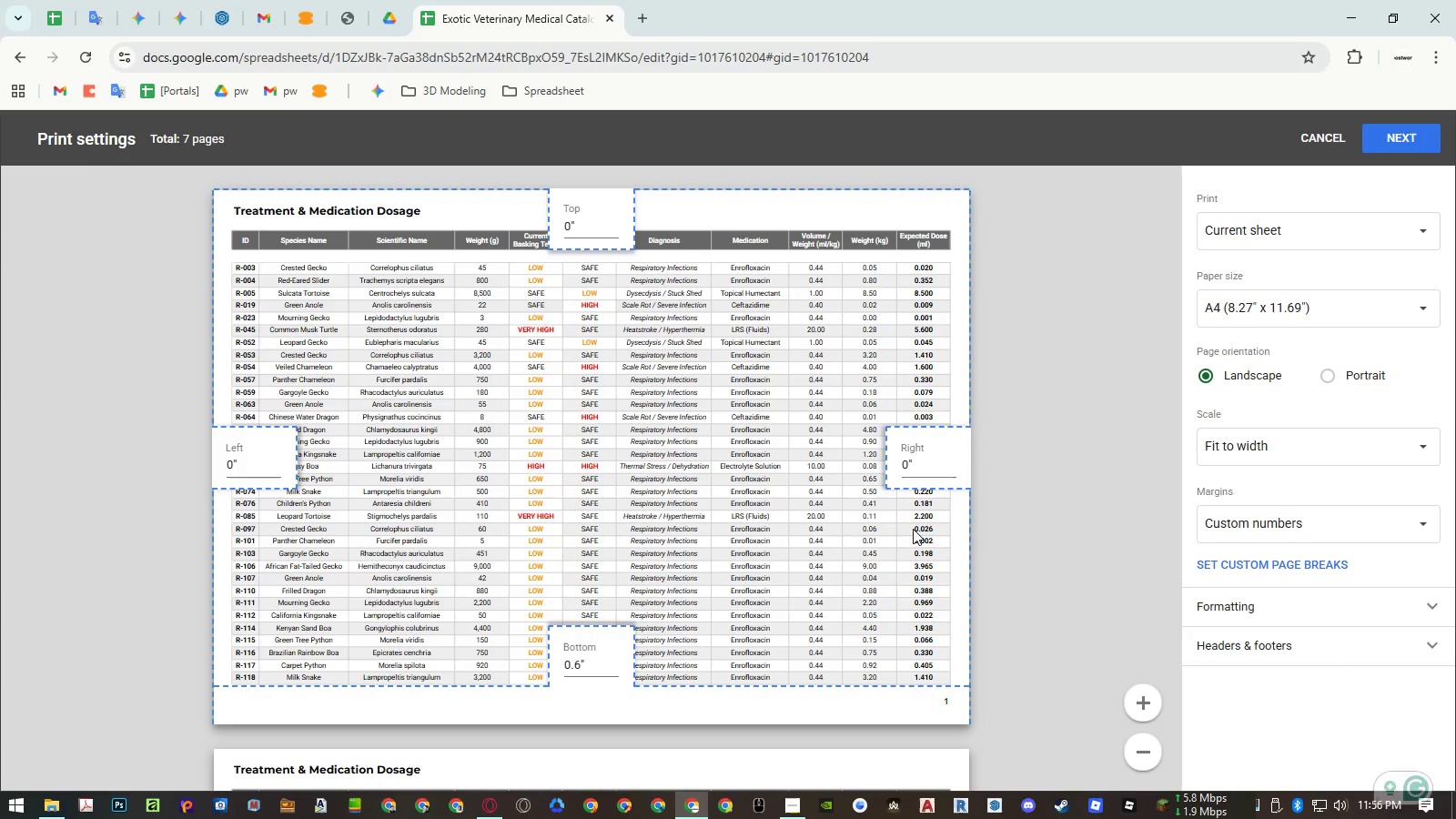 
scroll: coordinate [880, 514], scroll_direction: down, amount: 40.0
 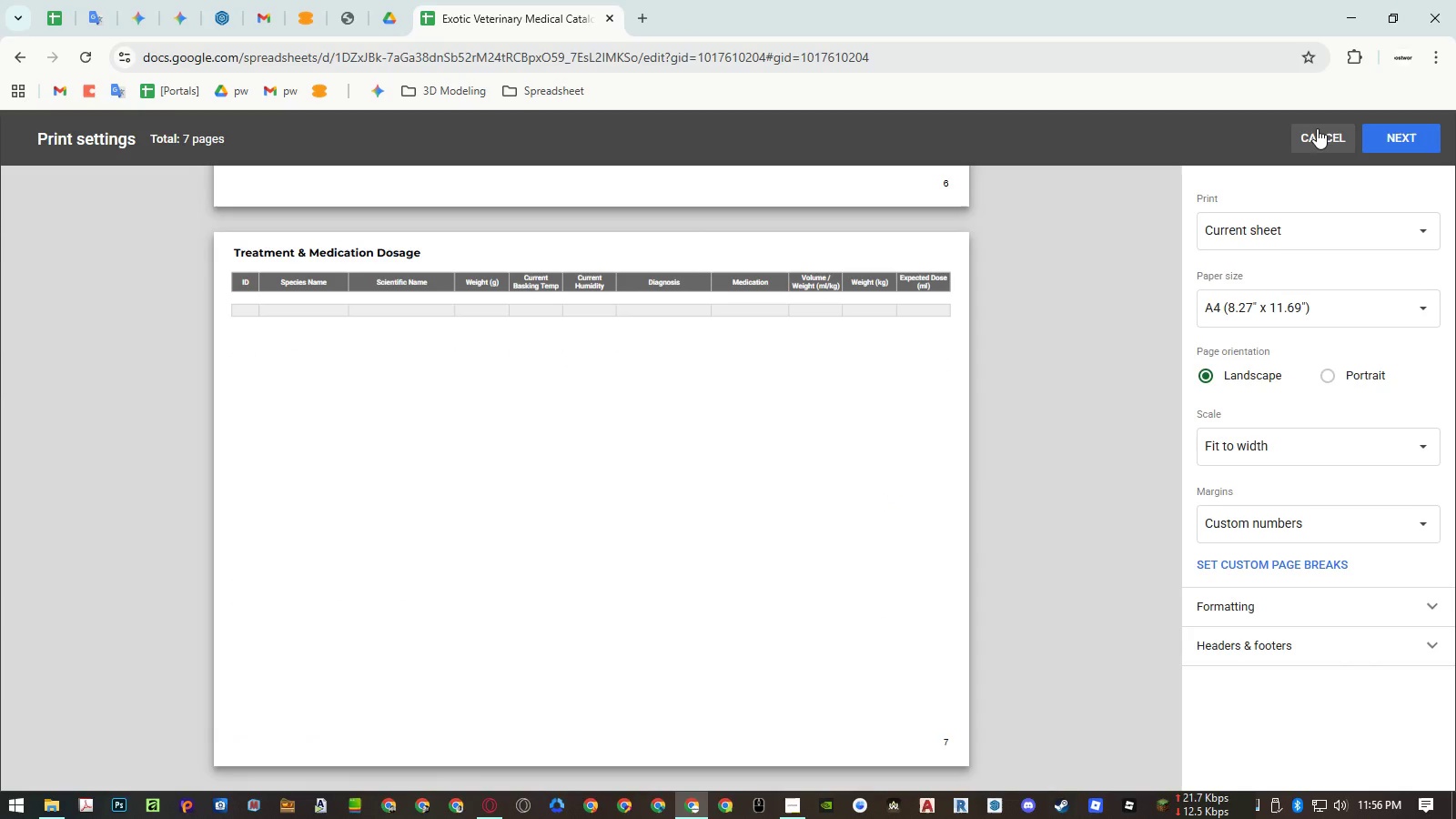 
left_click([1317, 126])
 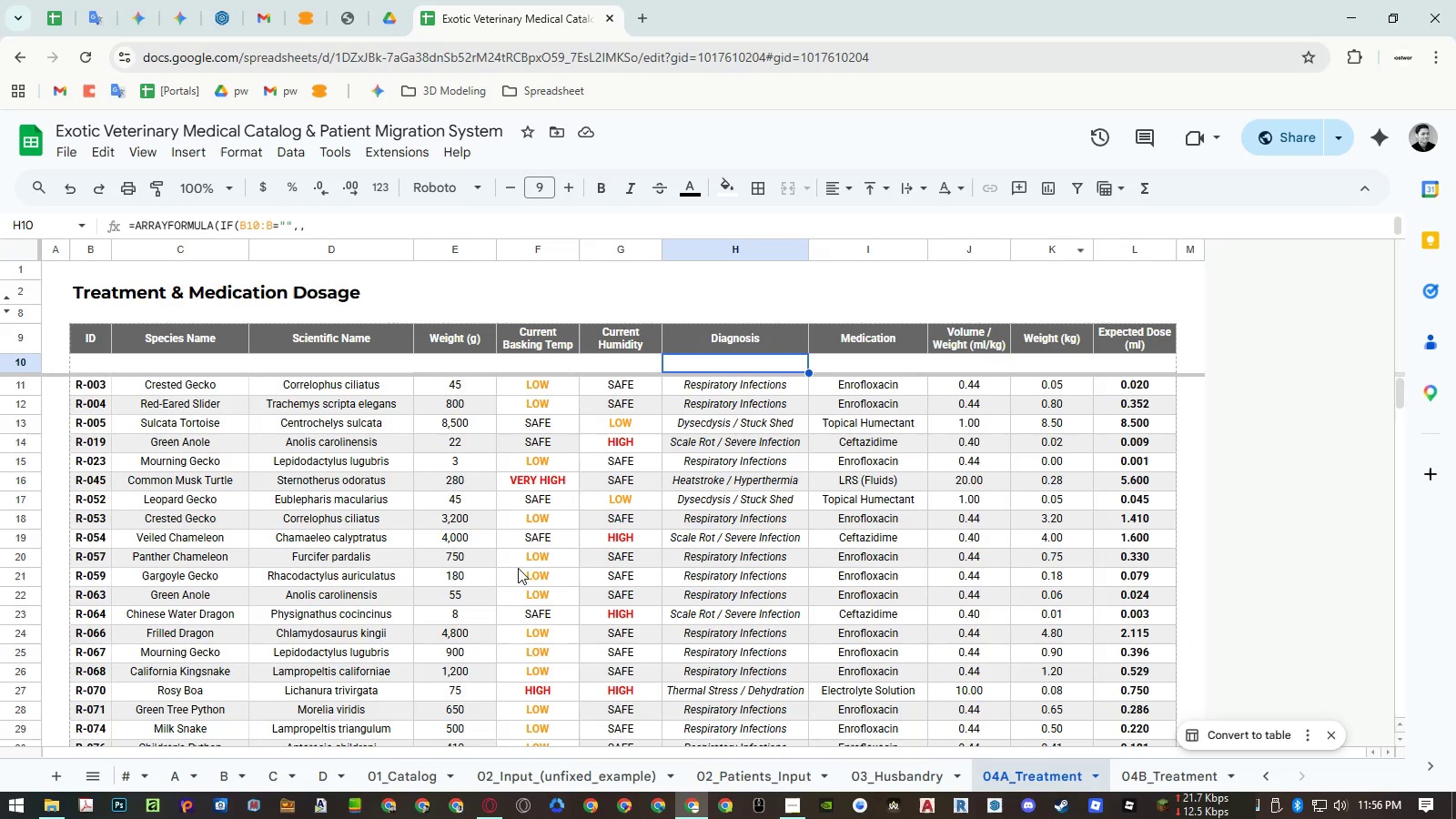 
scroll: coordinate [492, 570], scroll_direction: up, amount: 2.0
 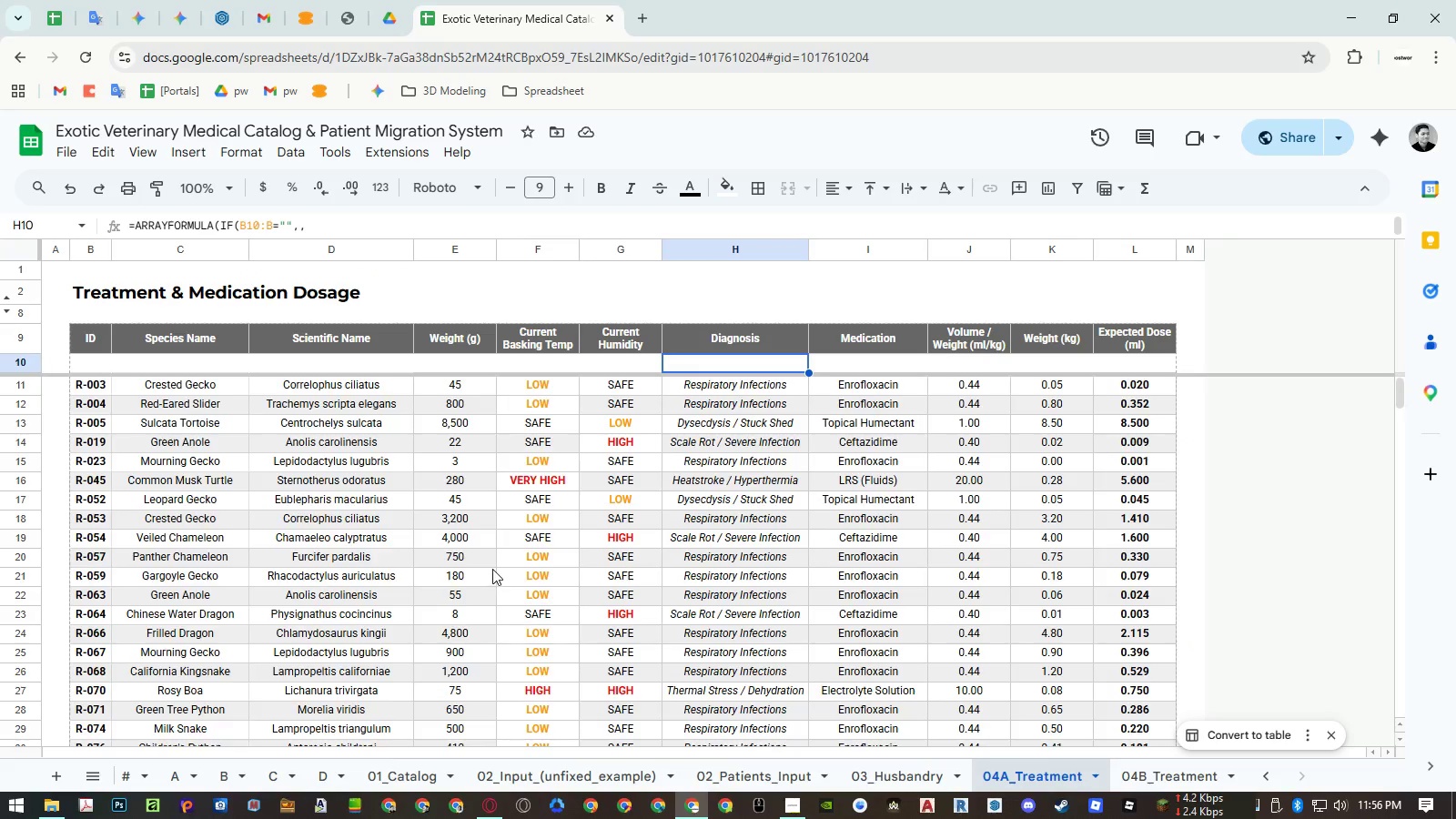 
scroll: coordinate [491, 562], scroll_direction: down, amount: 14.0
 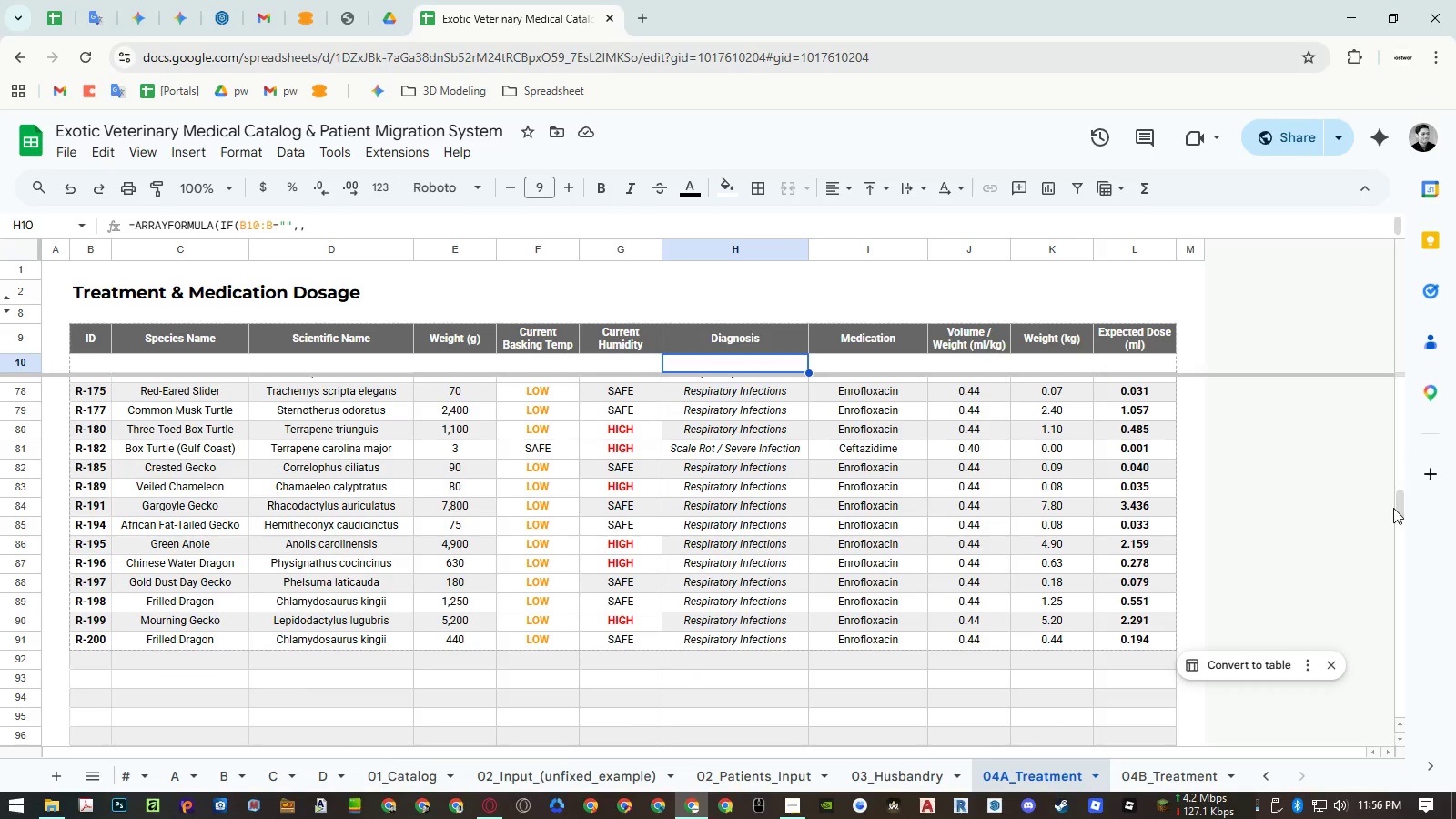 
left_click_drag(start_coordinate=[1398, 505], to_coordinate=[1381, 780])
 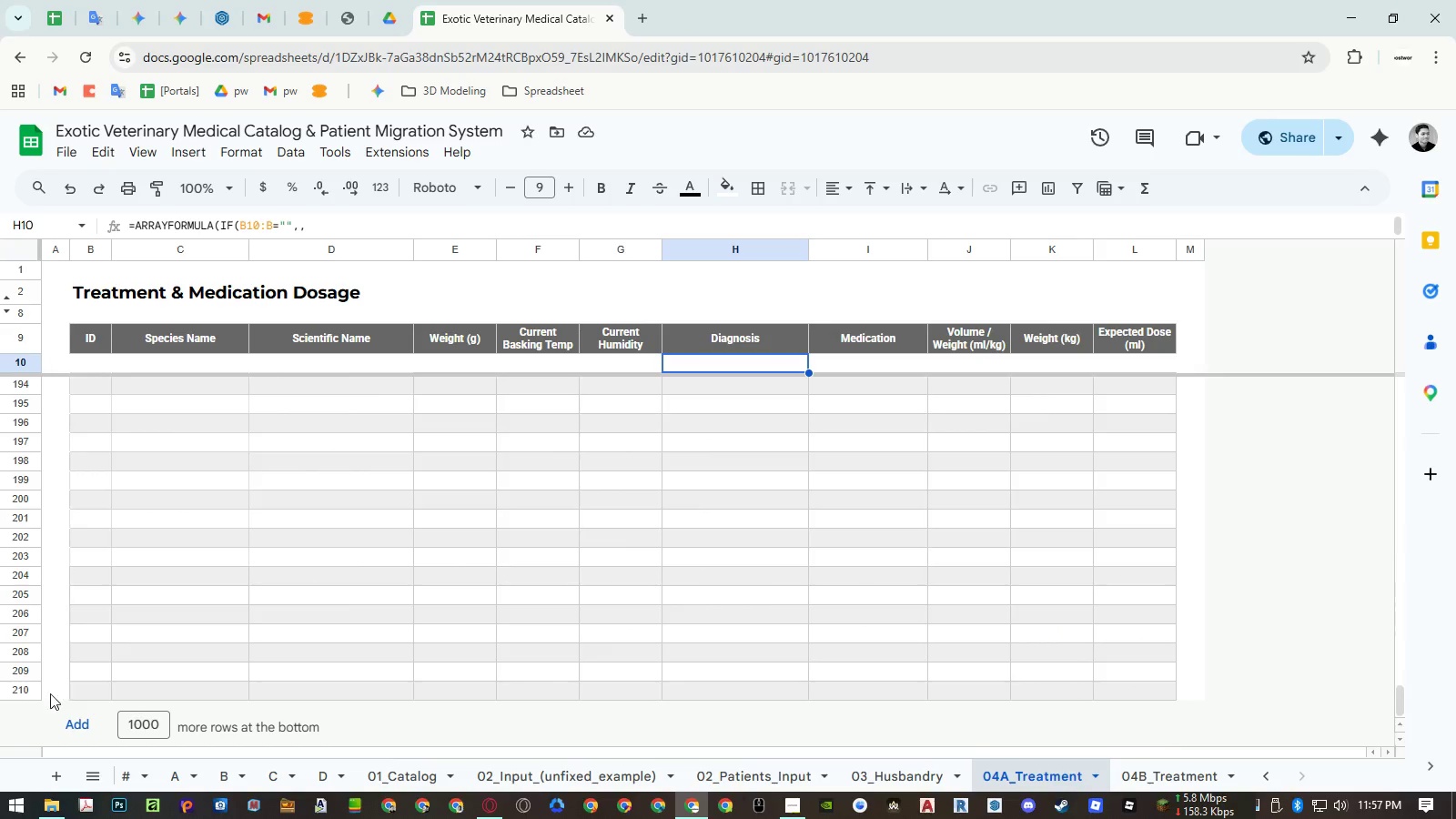 
left_click([33, 693])
 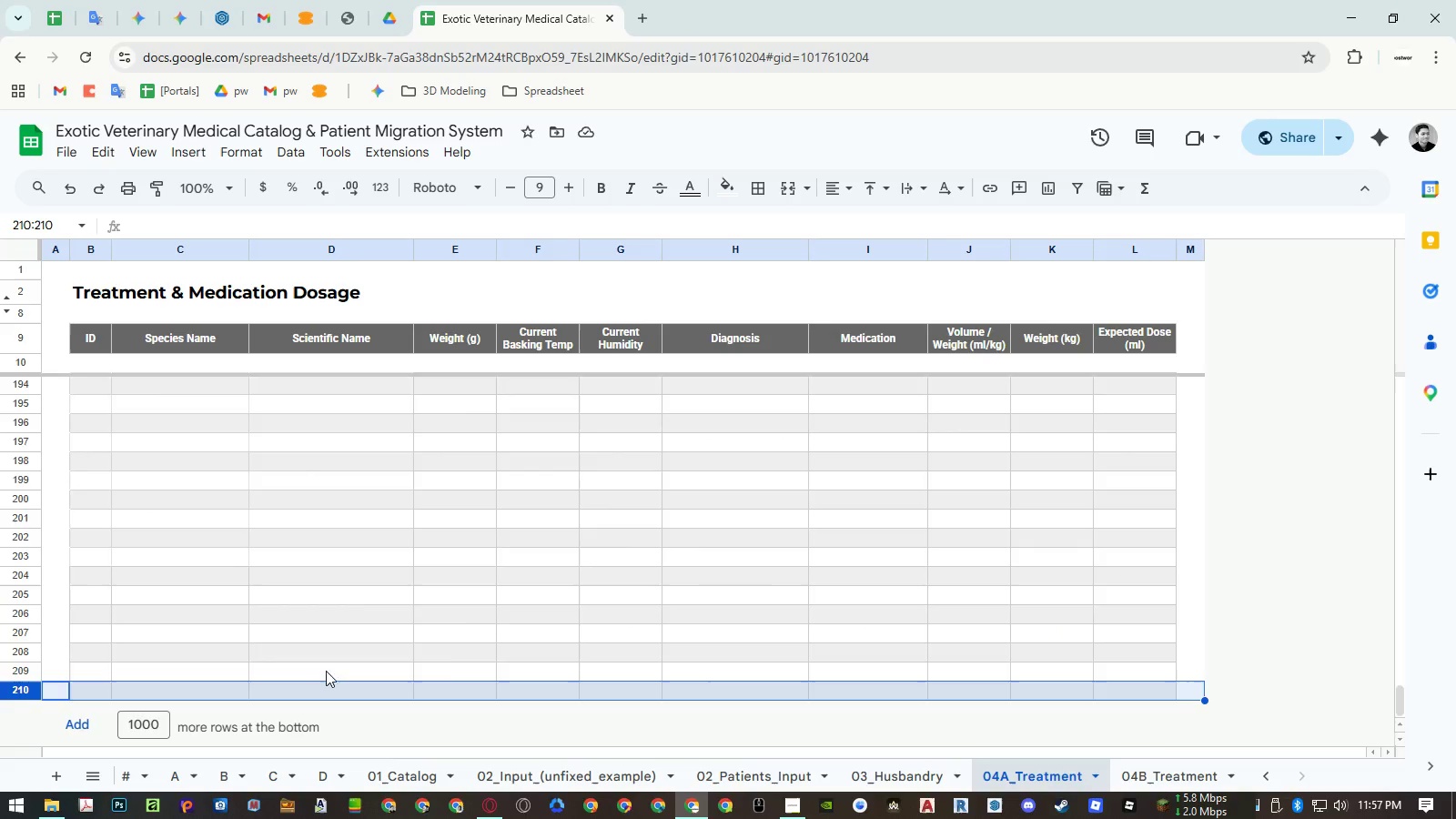 
scroll: coordinate [471, 646], scroll_direction: up, amount: 24.0
 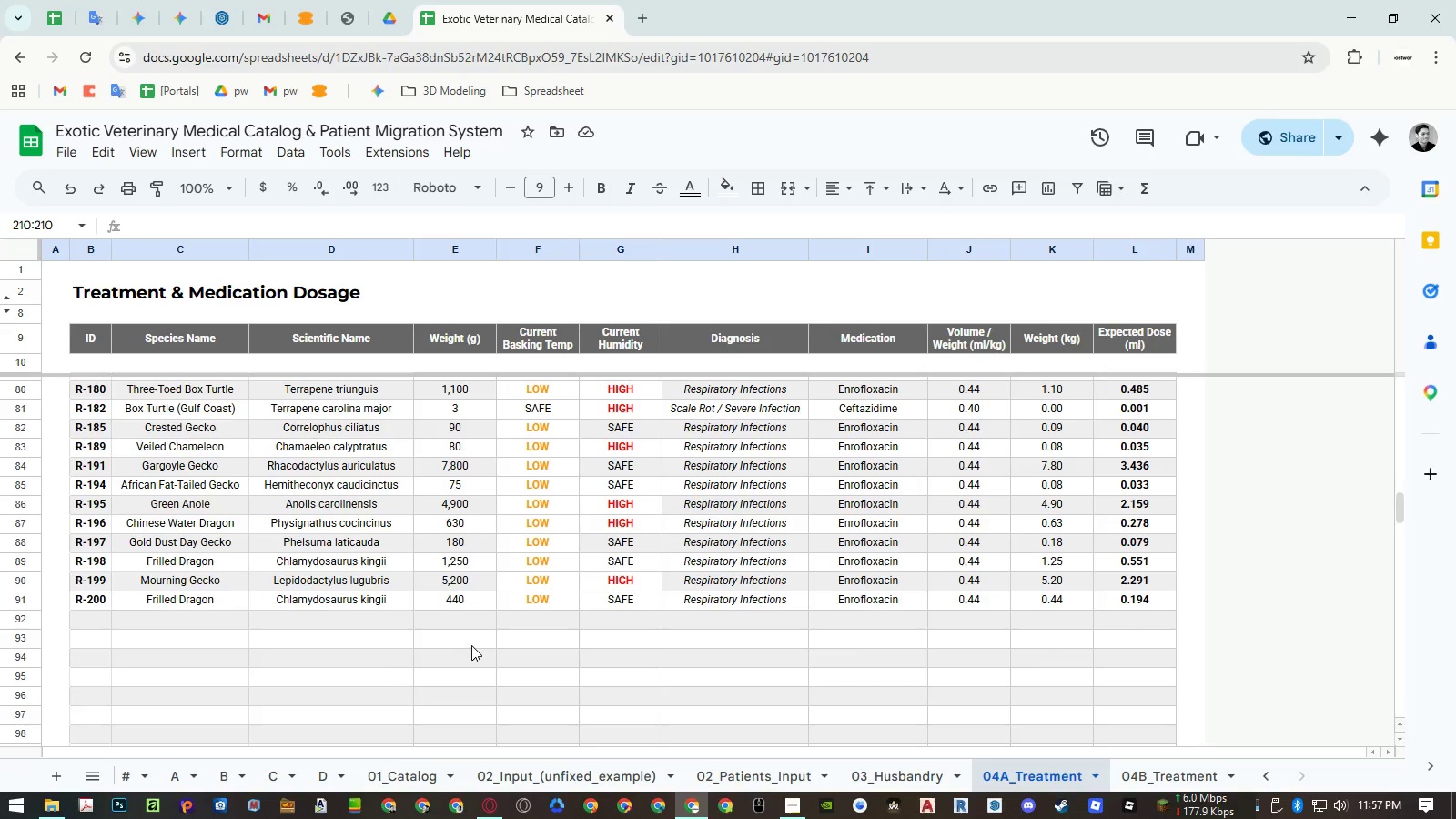 
scroll: coordinate [471, 644], scroll_direction: down, amount: 8.0
 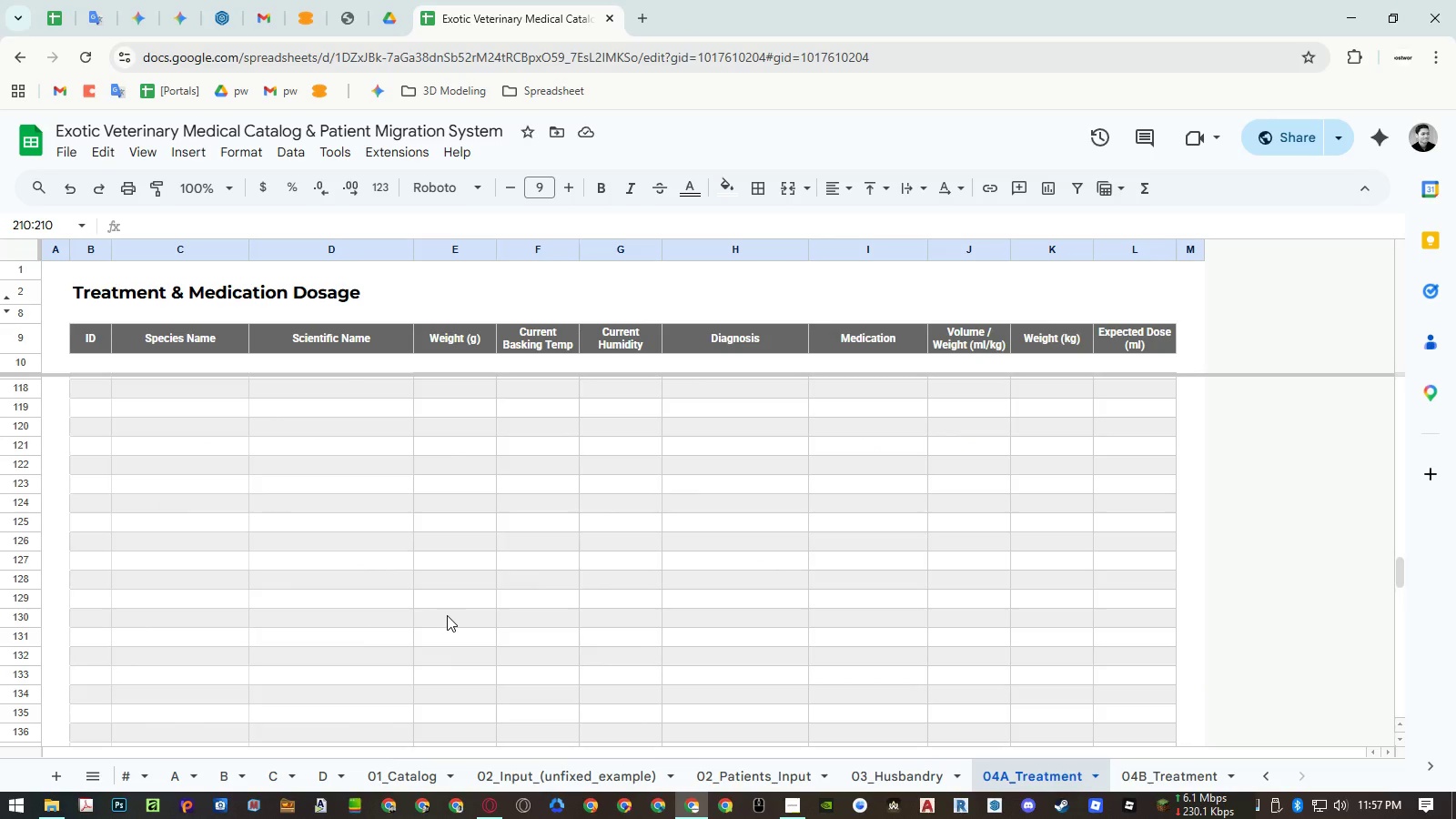 
scroll: coordinate [446, 614], scroll_direction: up, amount: 3.0
 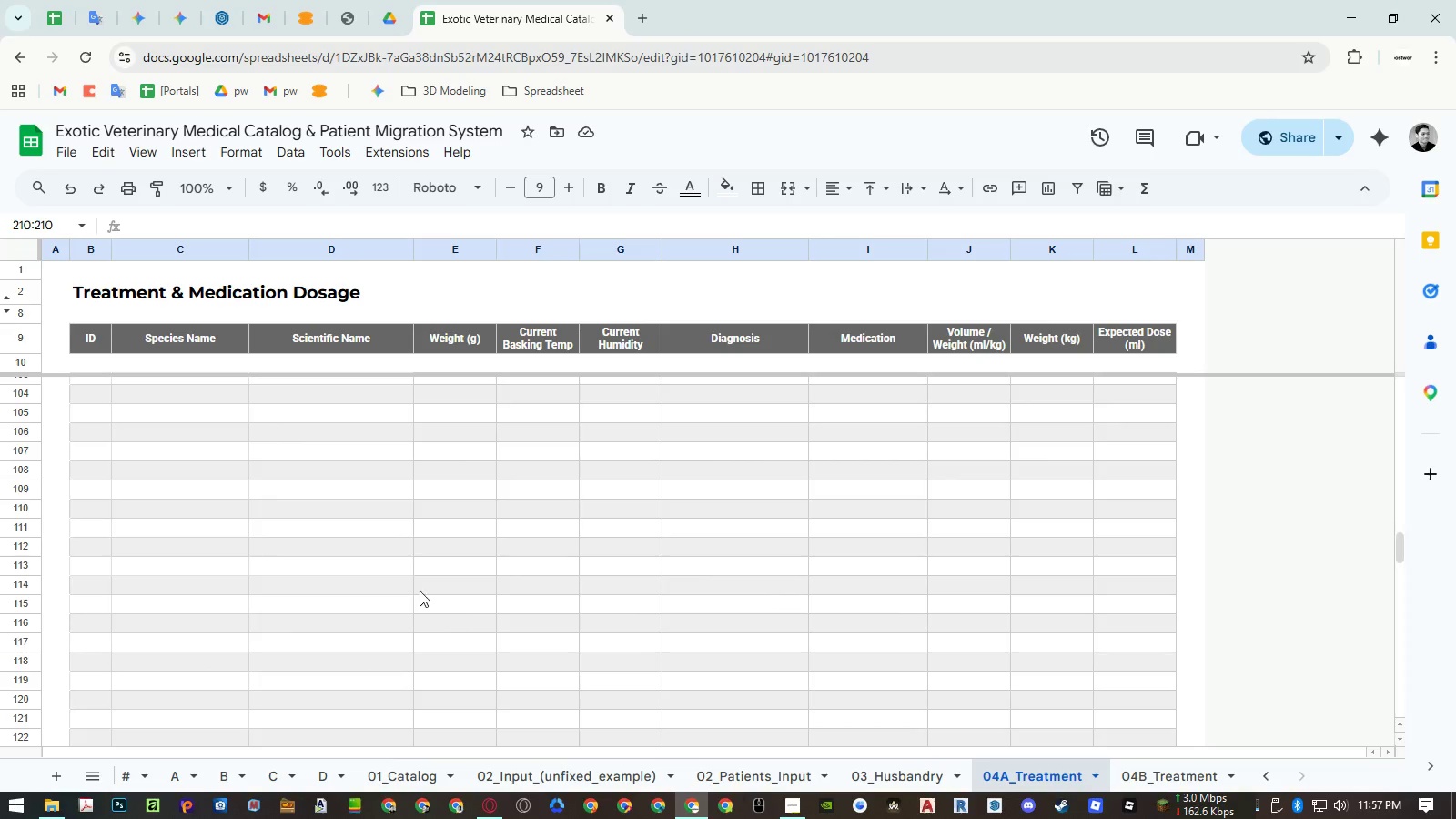 
hold_key(key=ShiftLeft, duration=0.7)
left_click([25, 527])
 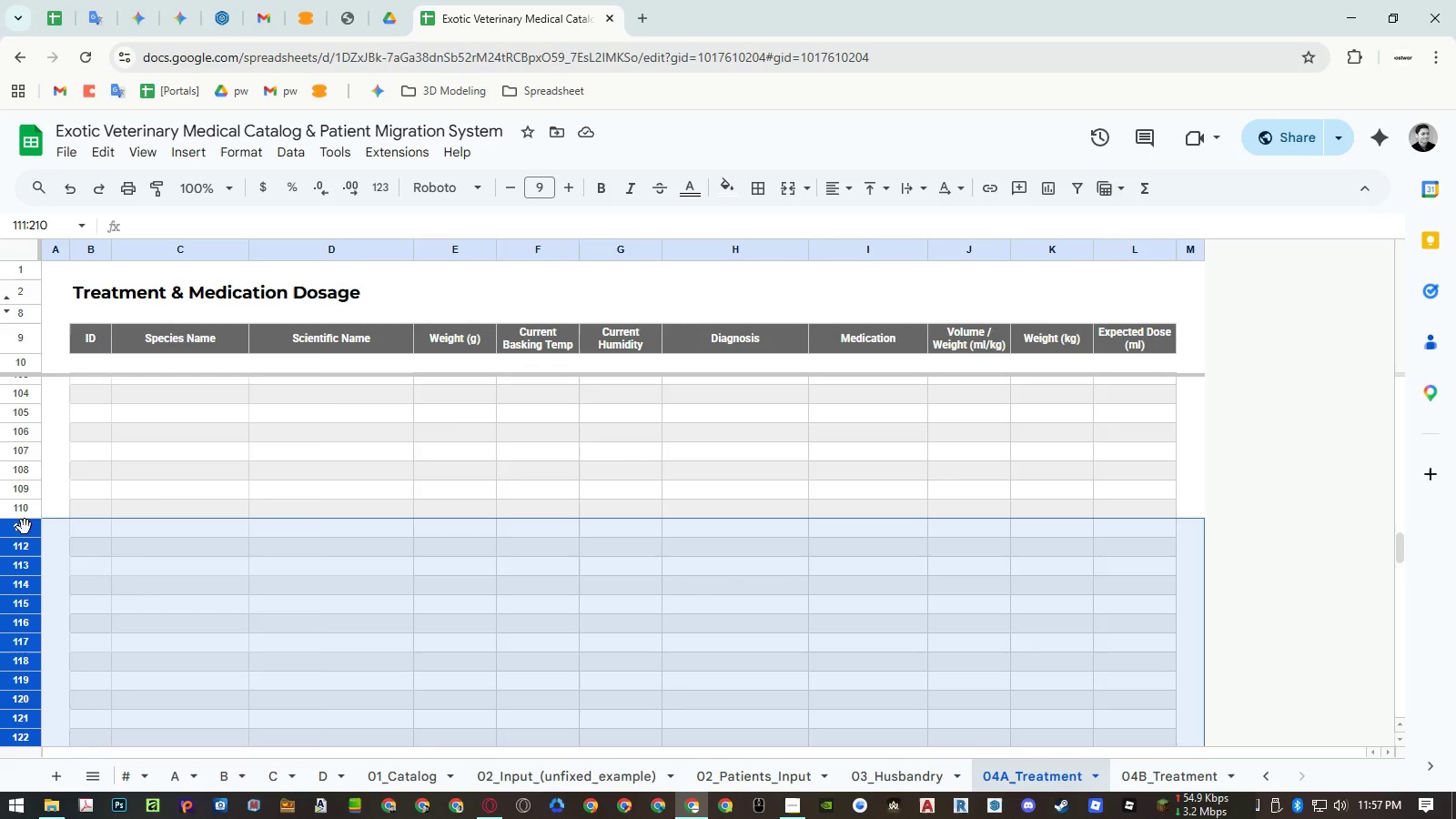 
right_click([25, 527])
 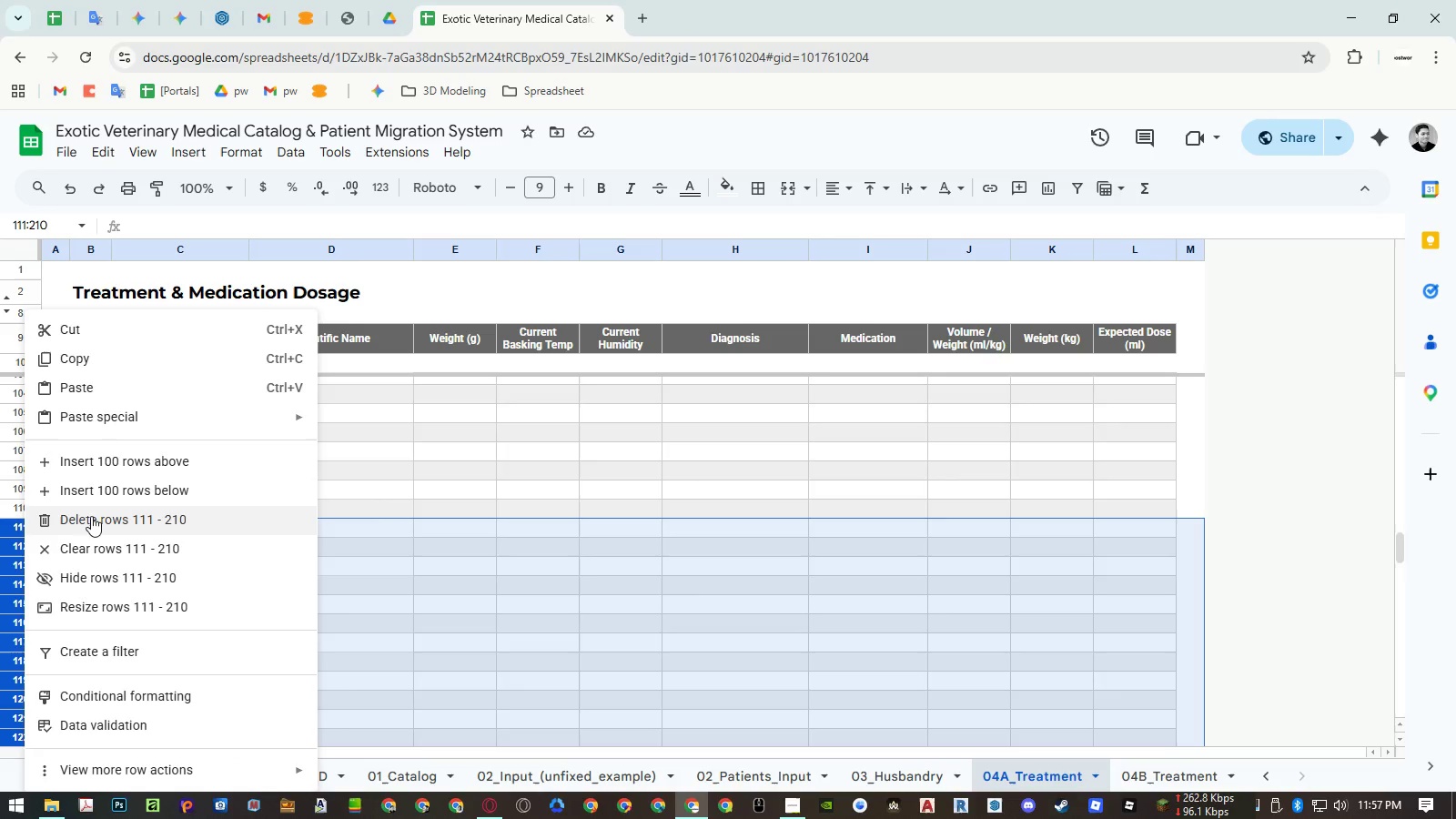 
left_click([92, 519])
 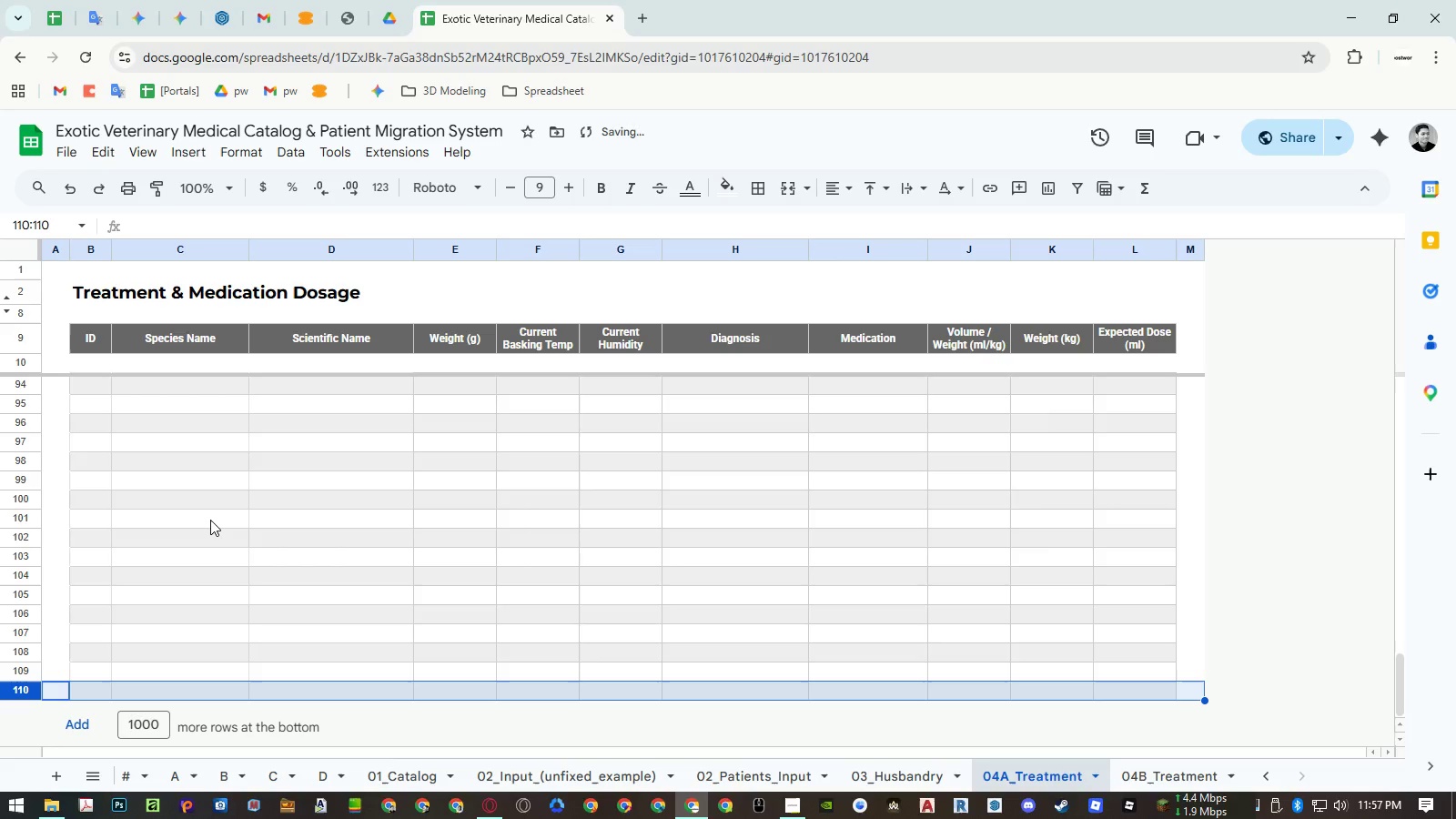 
key(VolumeDown)
 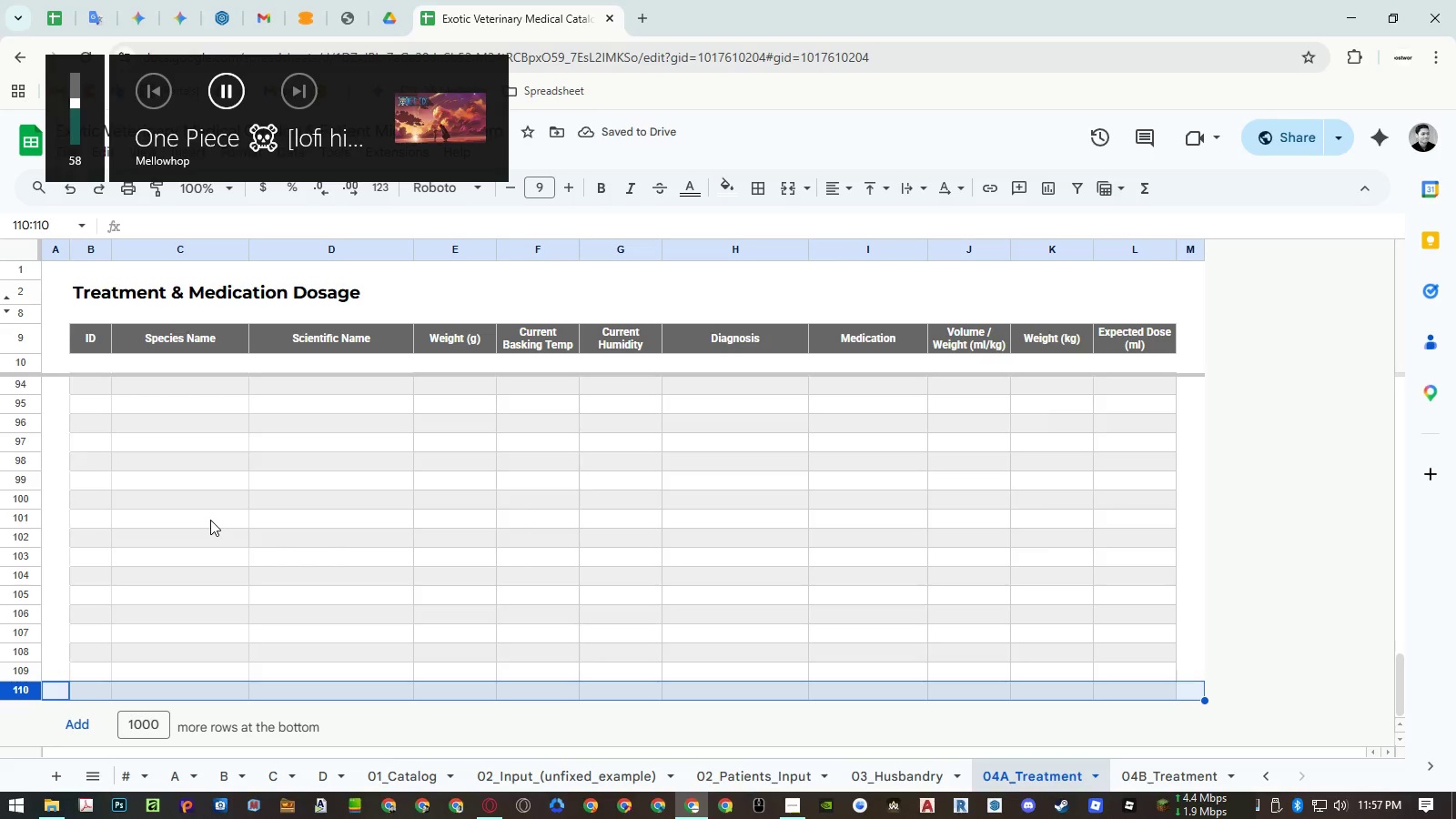 
key(VolumeDown)
 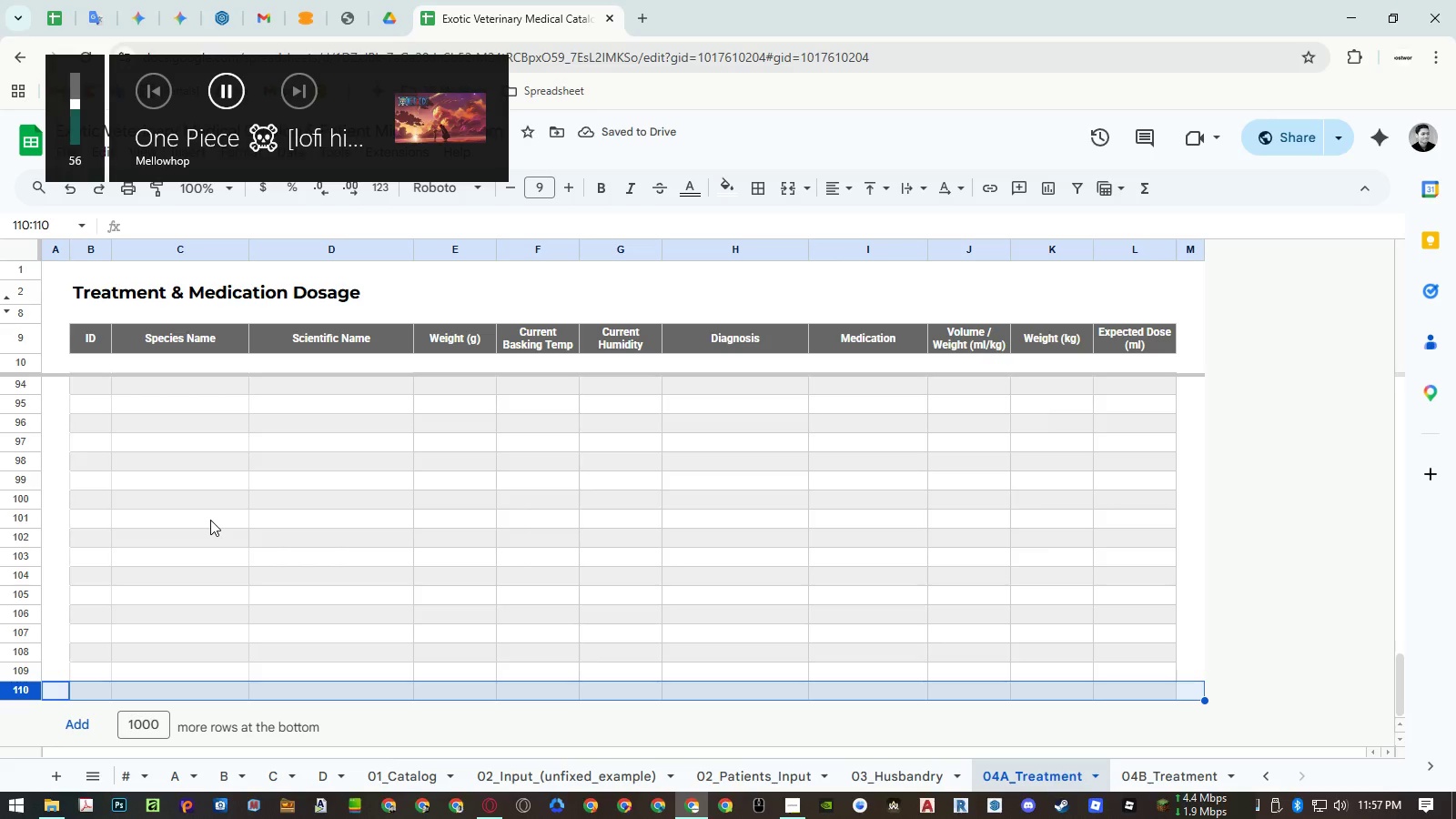 
key(VolumeDown)
 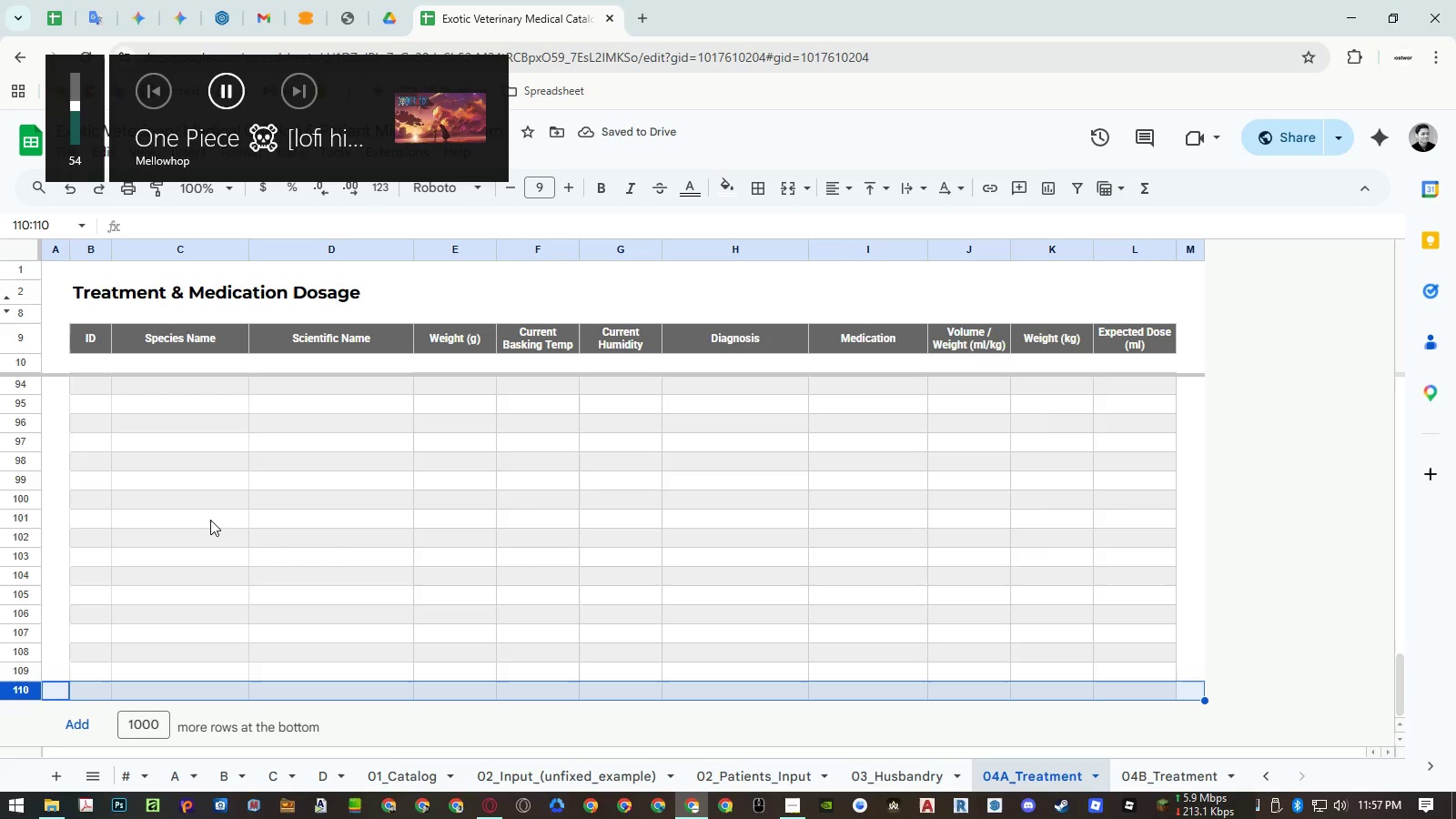 
key(VolumeDown)
 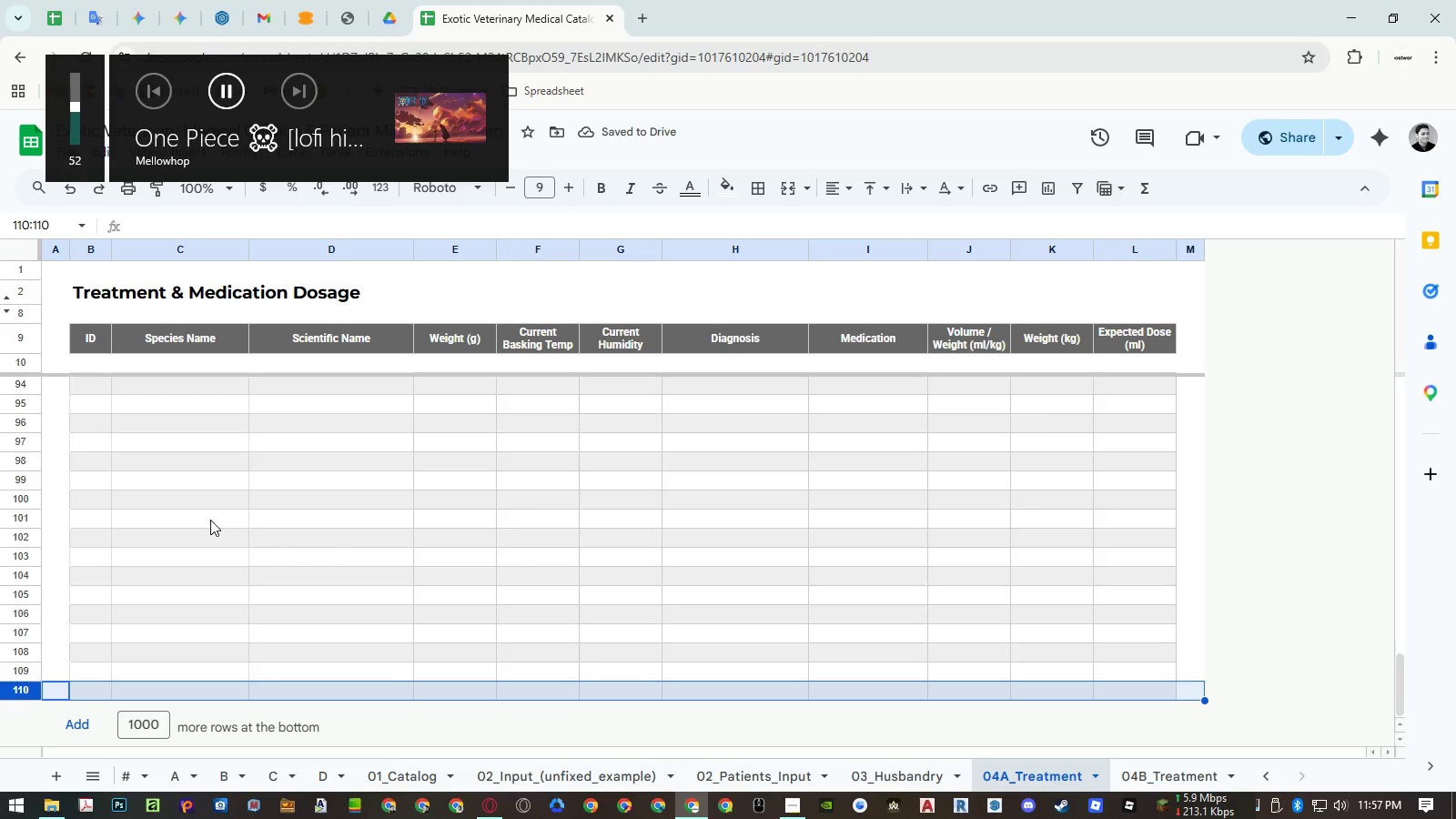 
key(VolumeDown)
 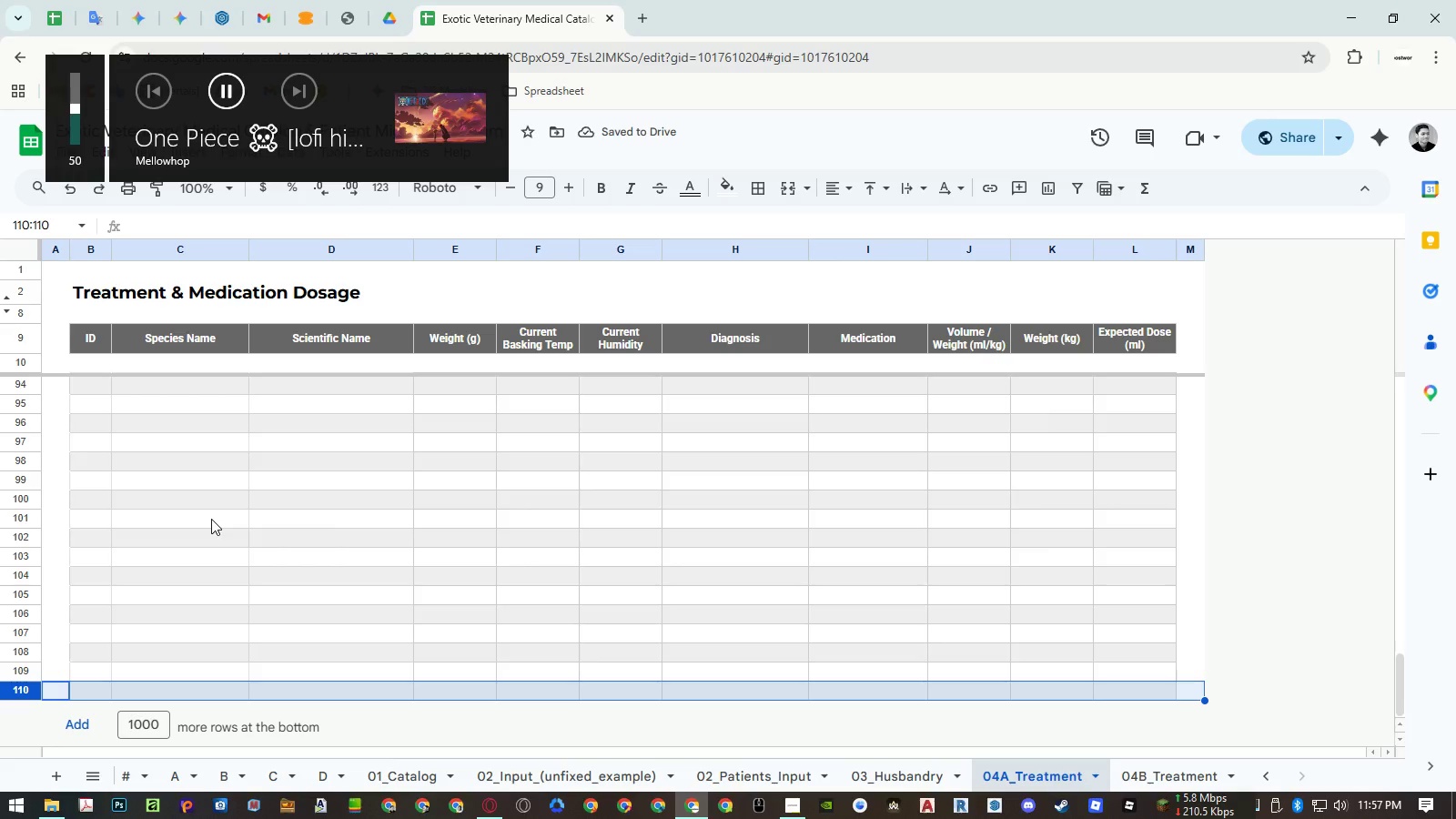 
key(VolumeDown)
 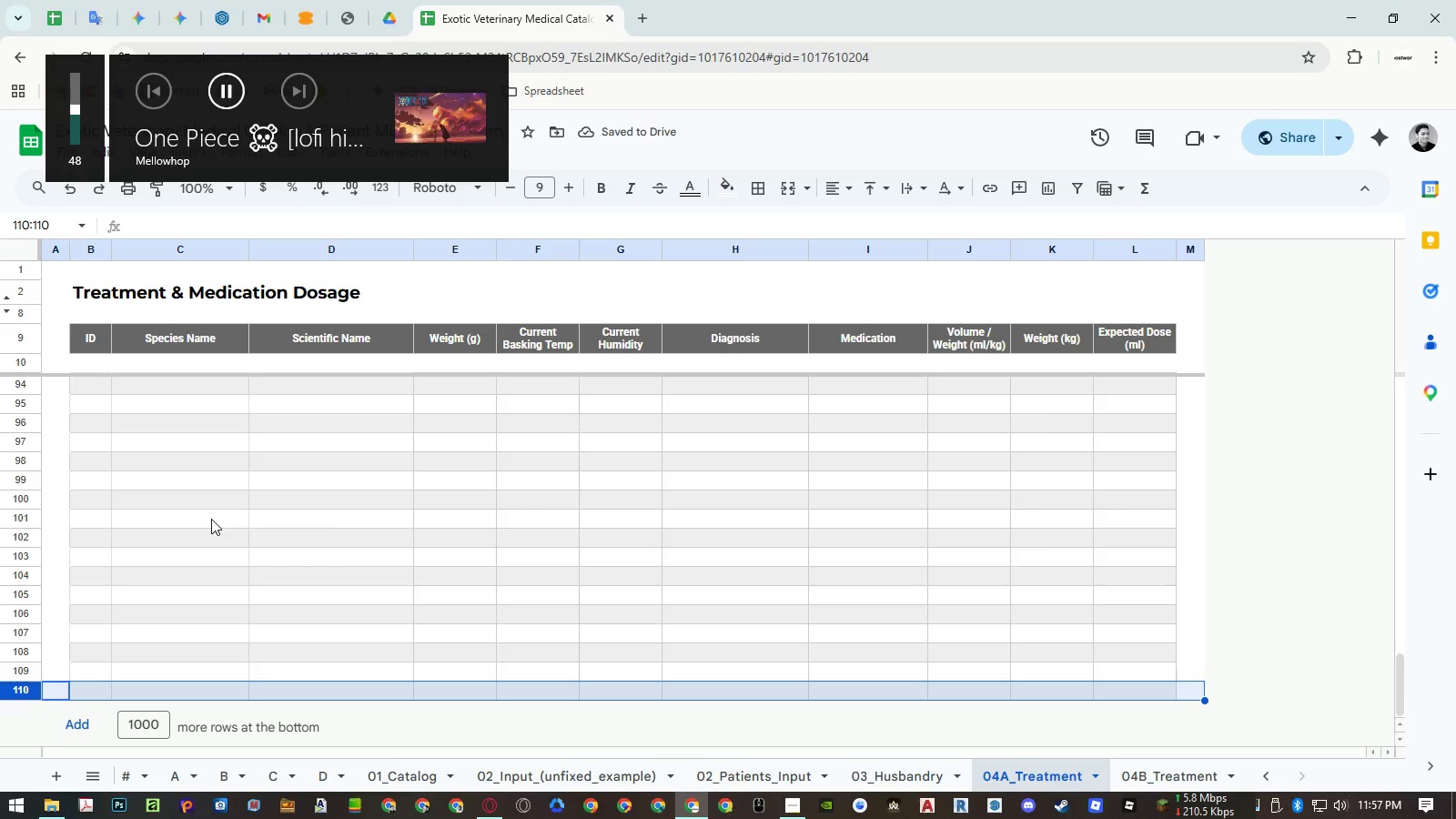 
key(VolumeDown)
 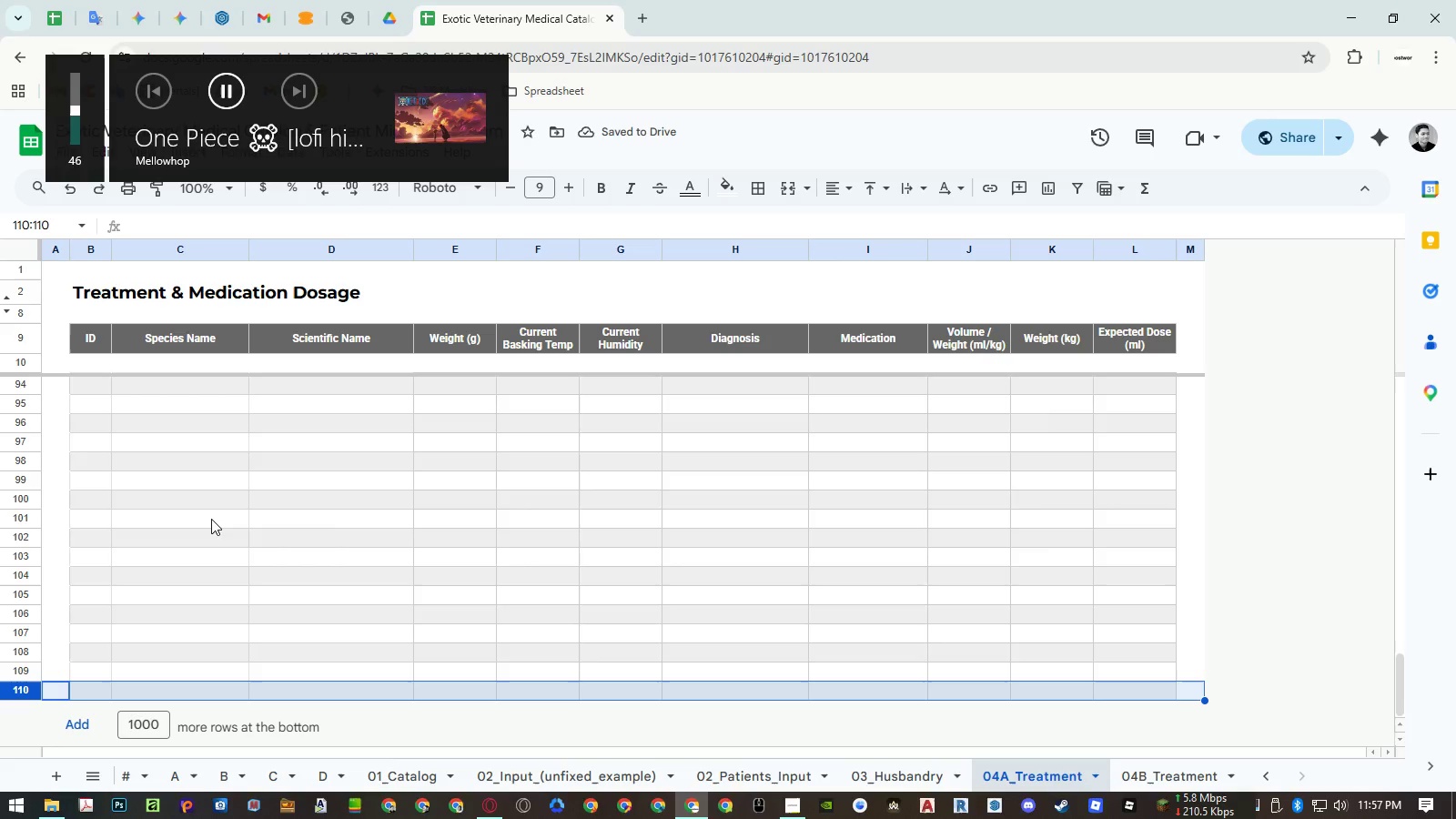 
key(VolumeDown)
 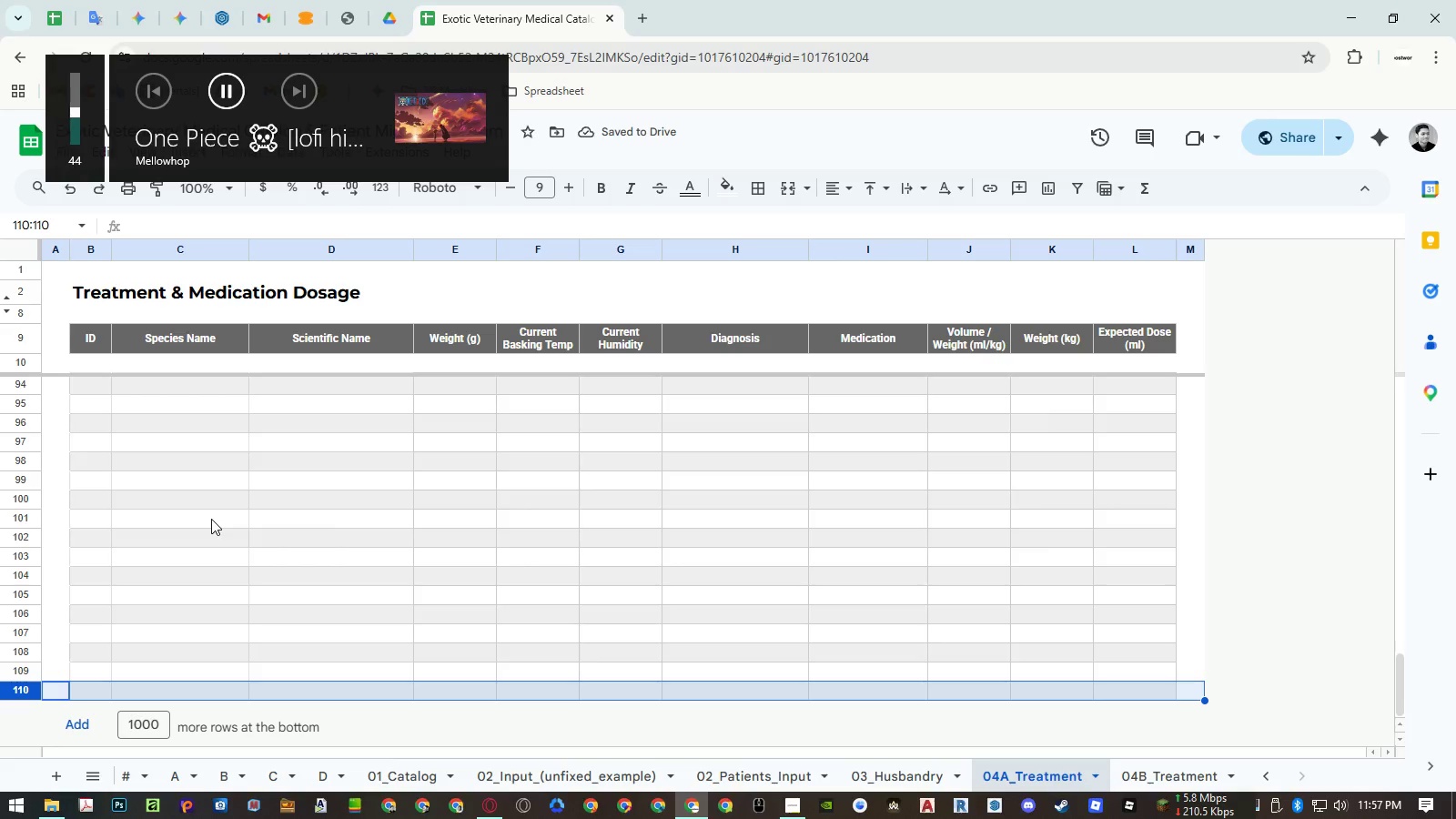 
key(VolumeDown)
 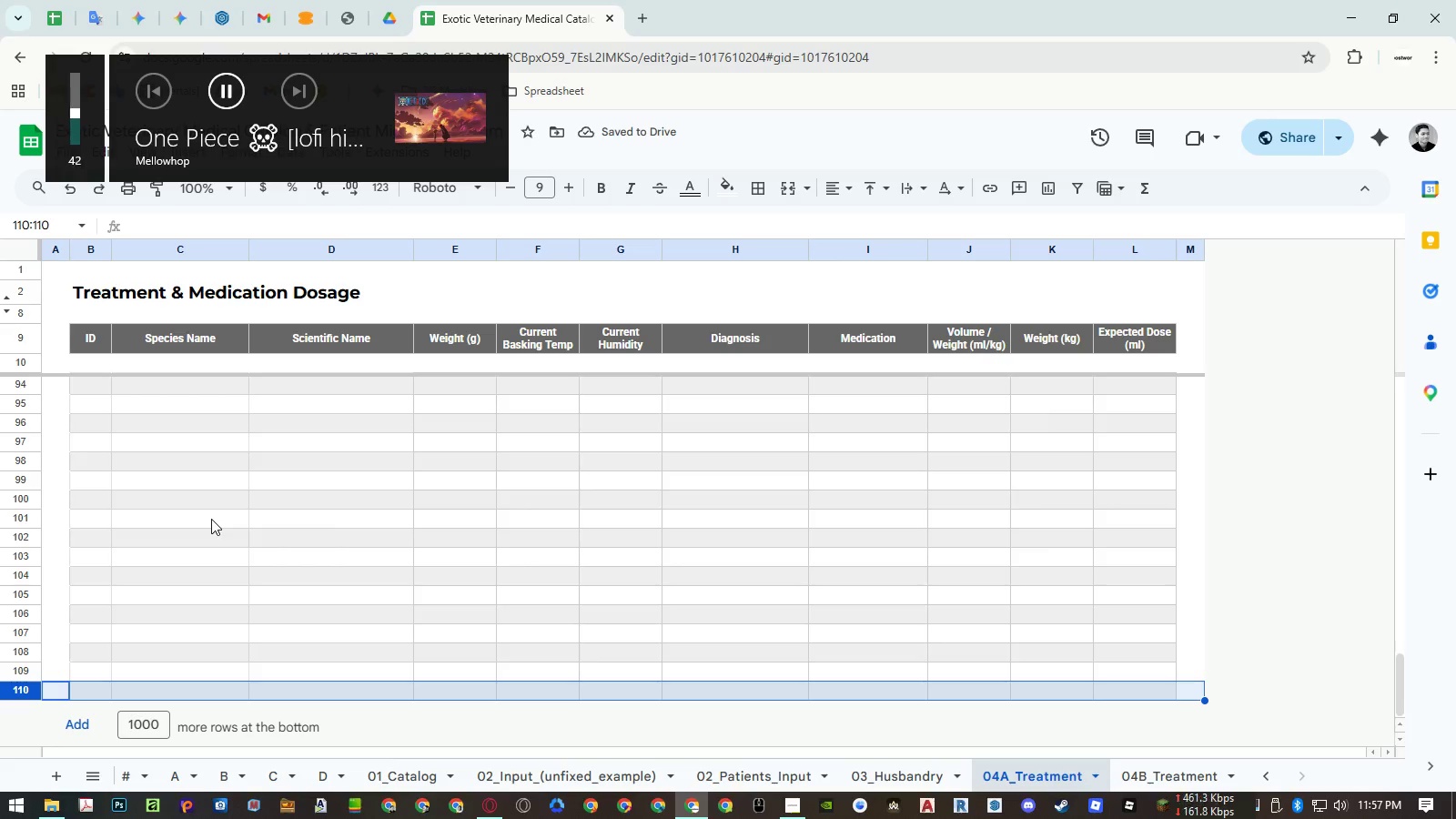 
key(VolumeDown)
 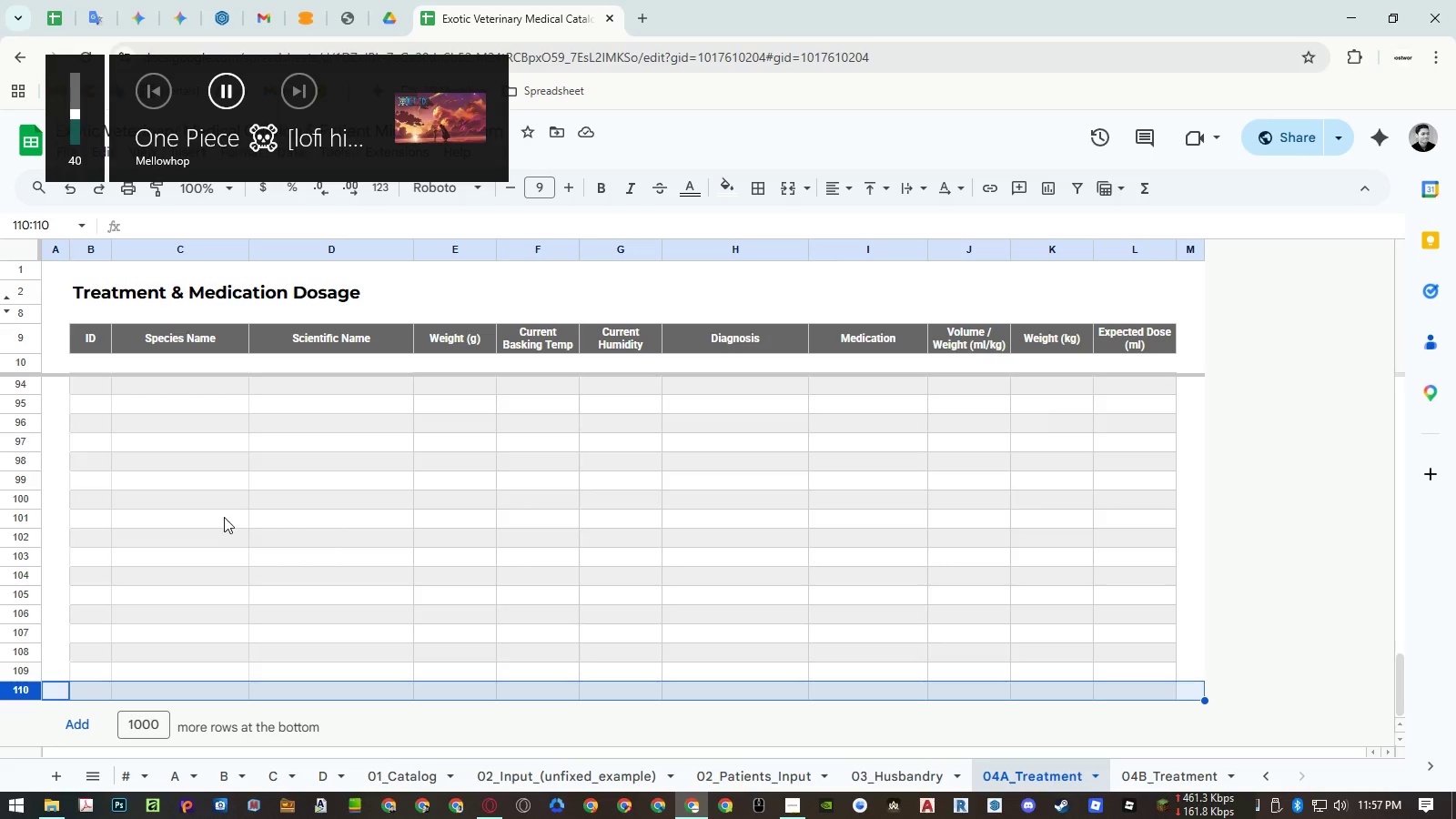 
left_click([227, 516])
 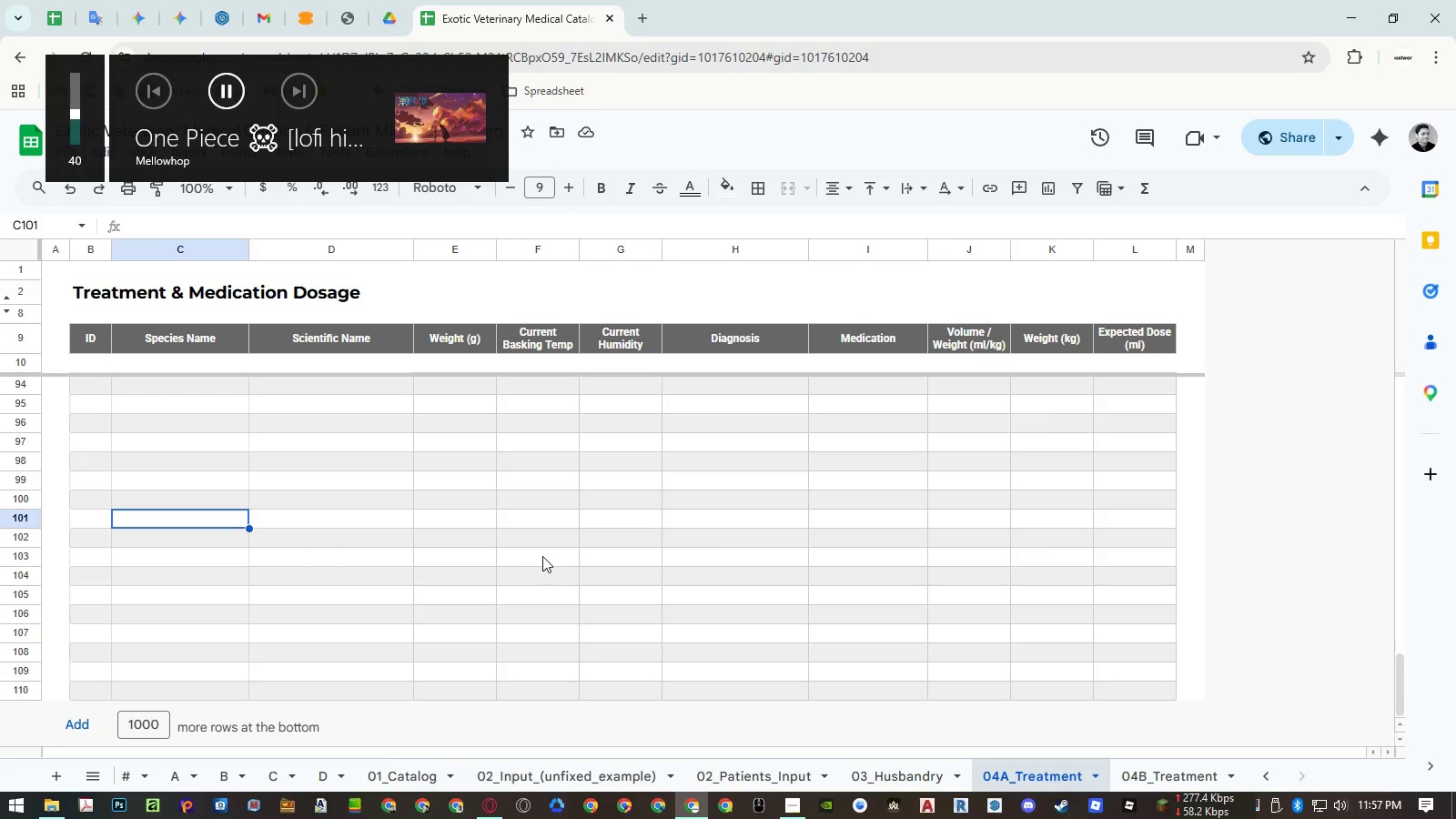 
key(Control+ControlRight)
 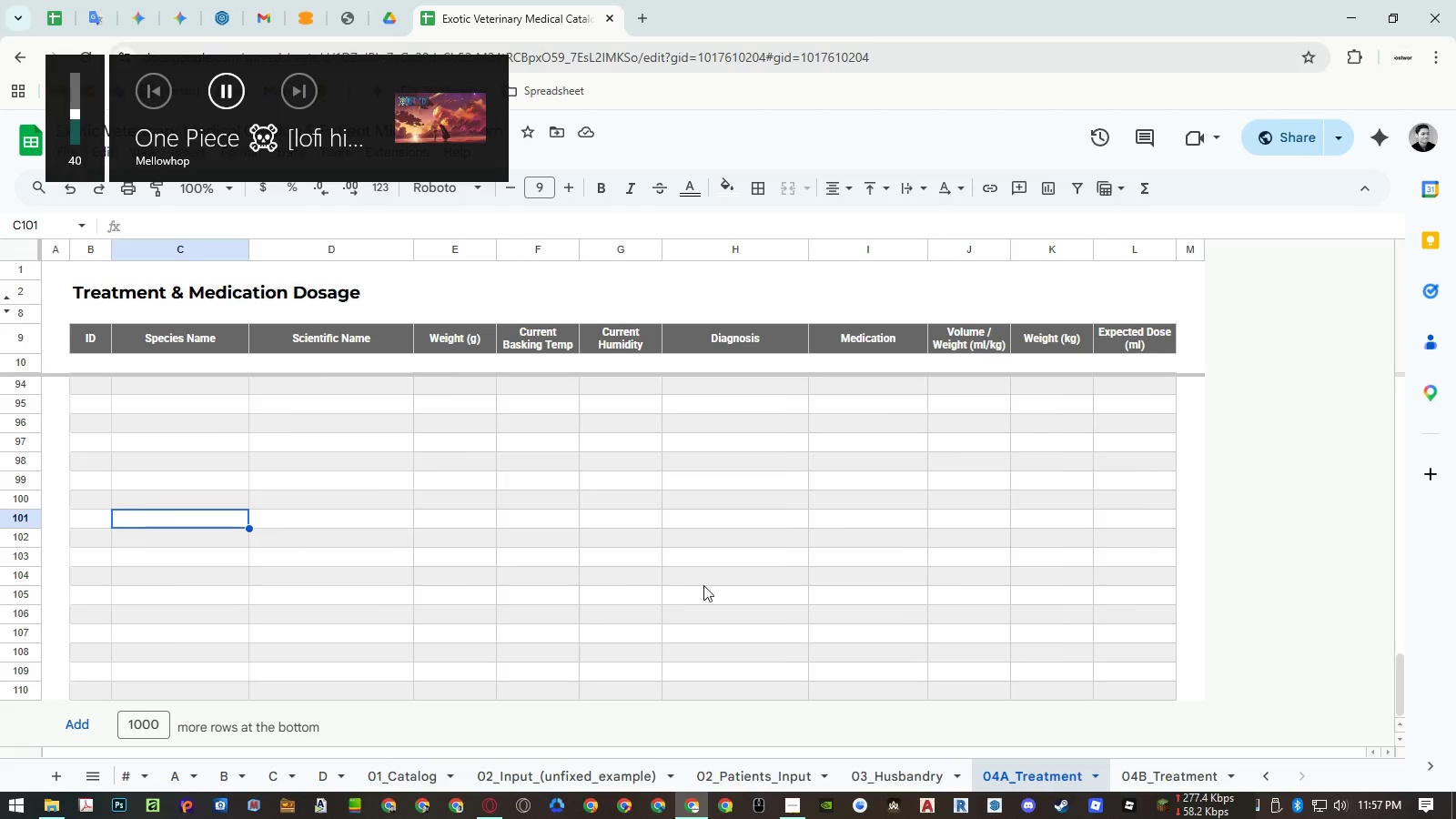 
left_click([713, 586])
 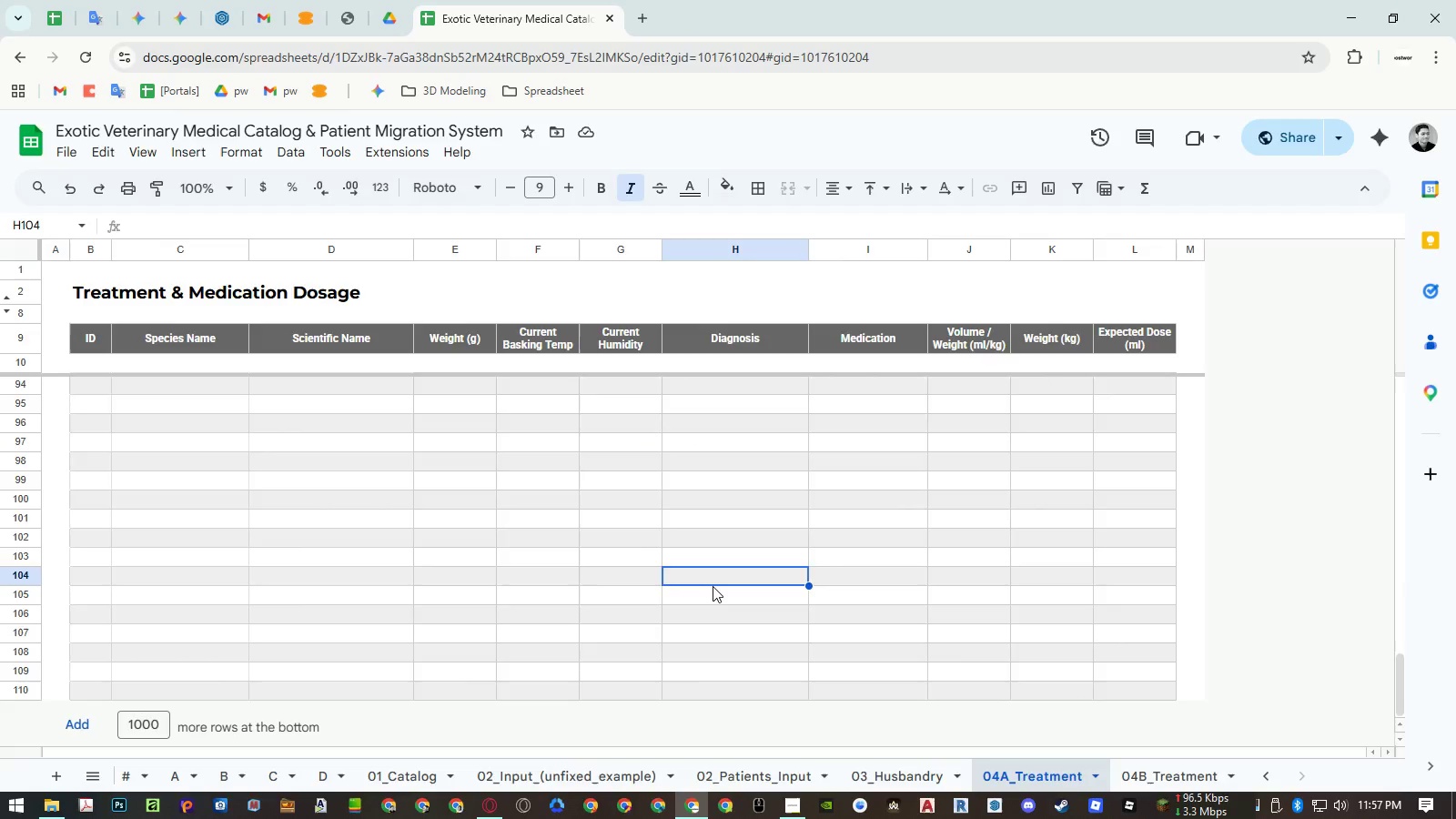 
key(Control+ControlRight)
 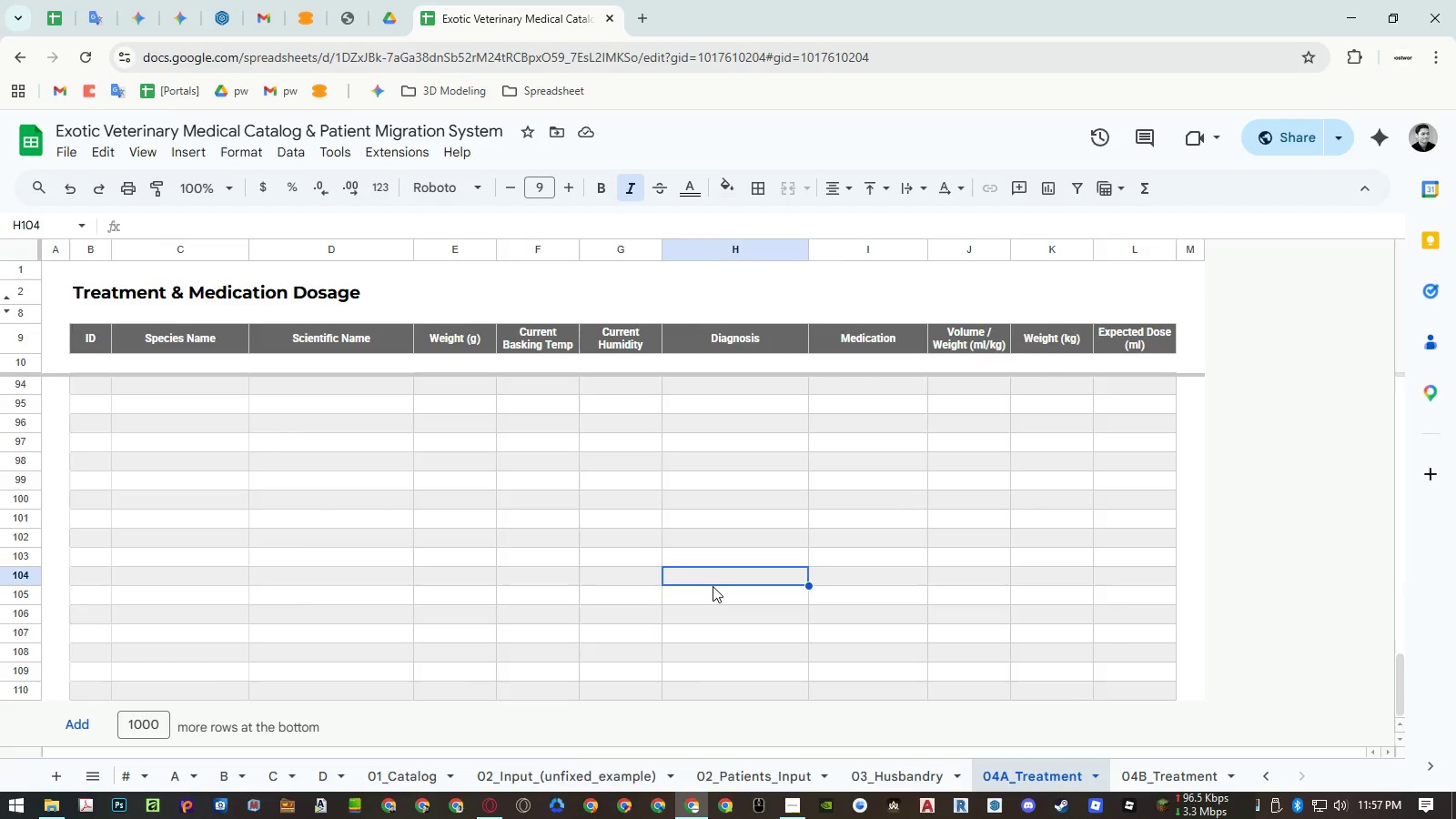 
key(Control+P)
 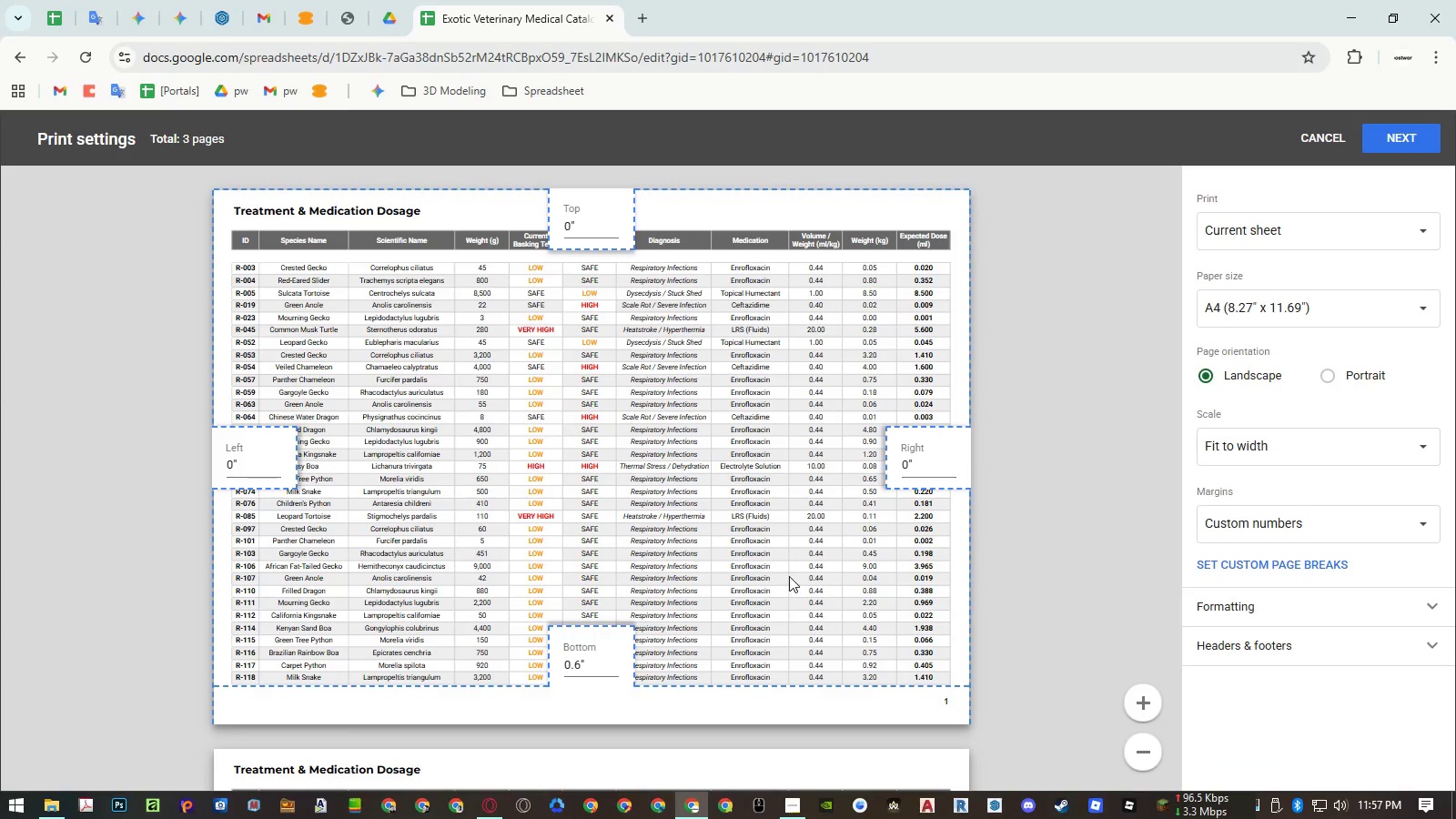 
scroll: coordinate [790, 574], scroll_direction: down, amount: 28.0
 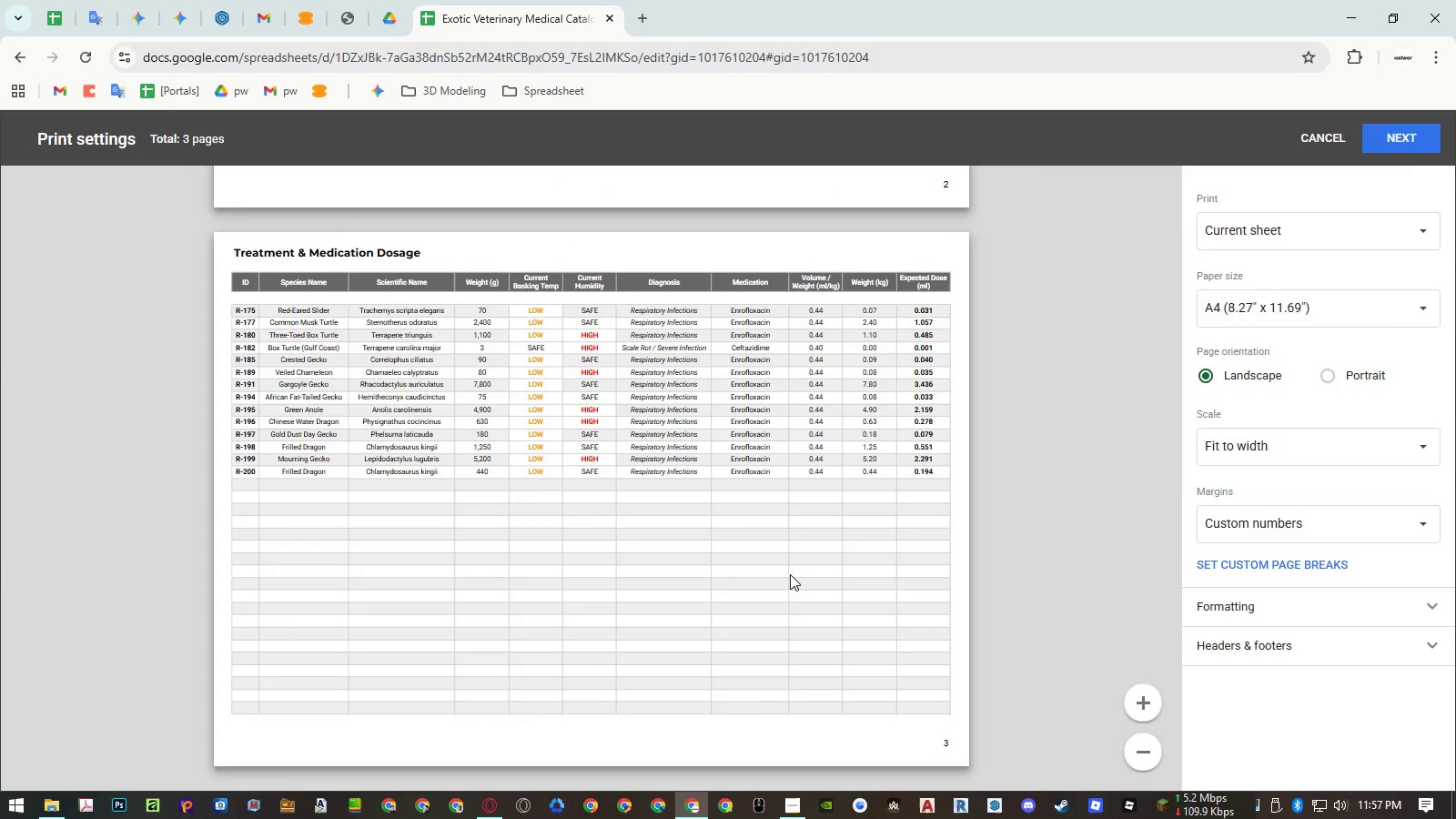 
key(Escape)
 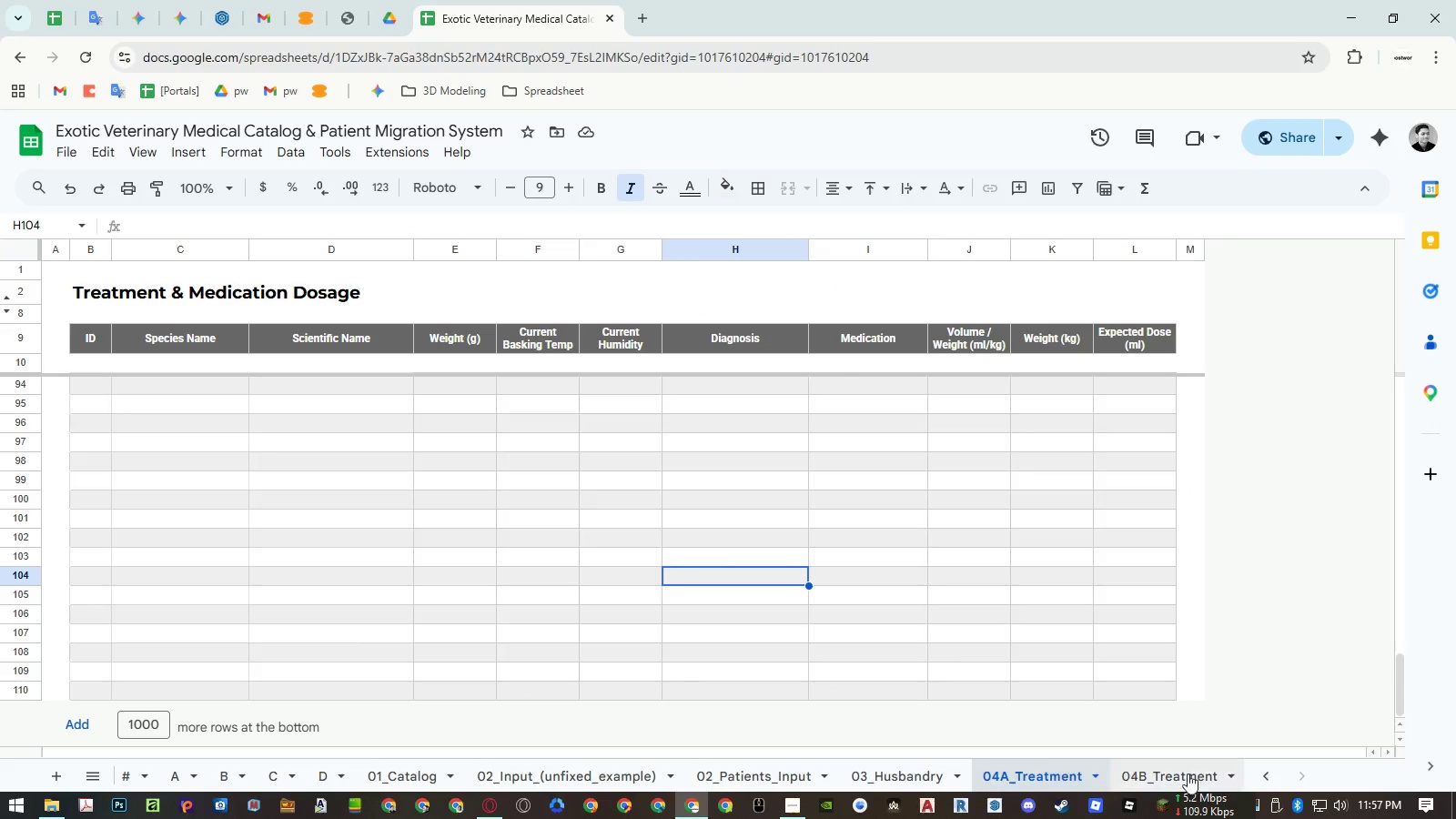 
left_click([1197, 774])
 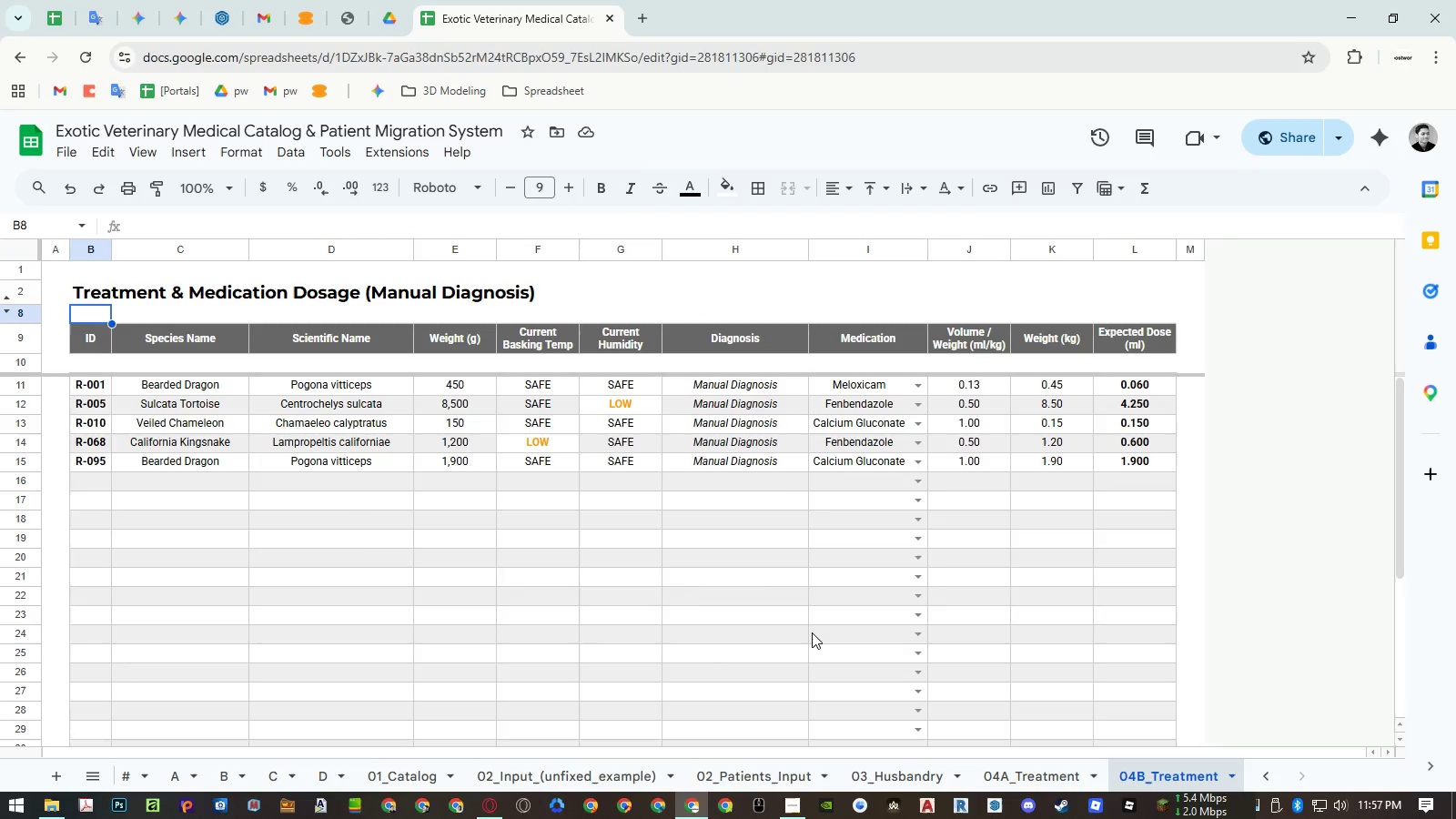 
left_click([812, 632])
 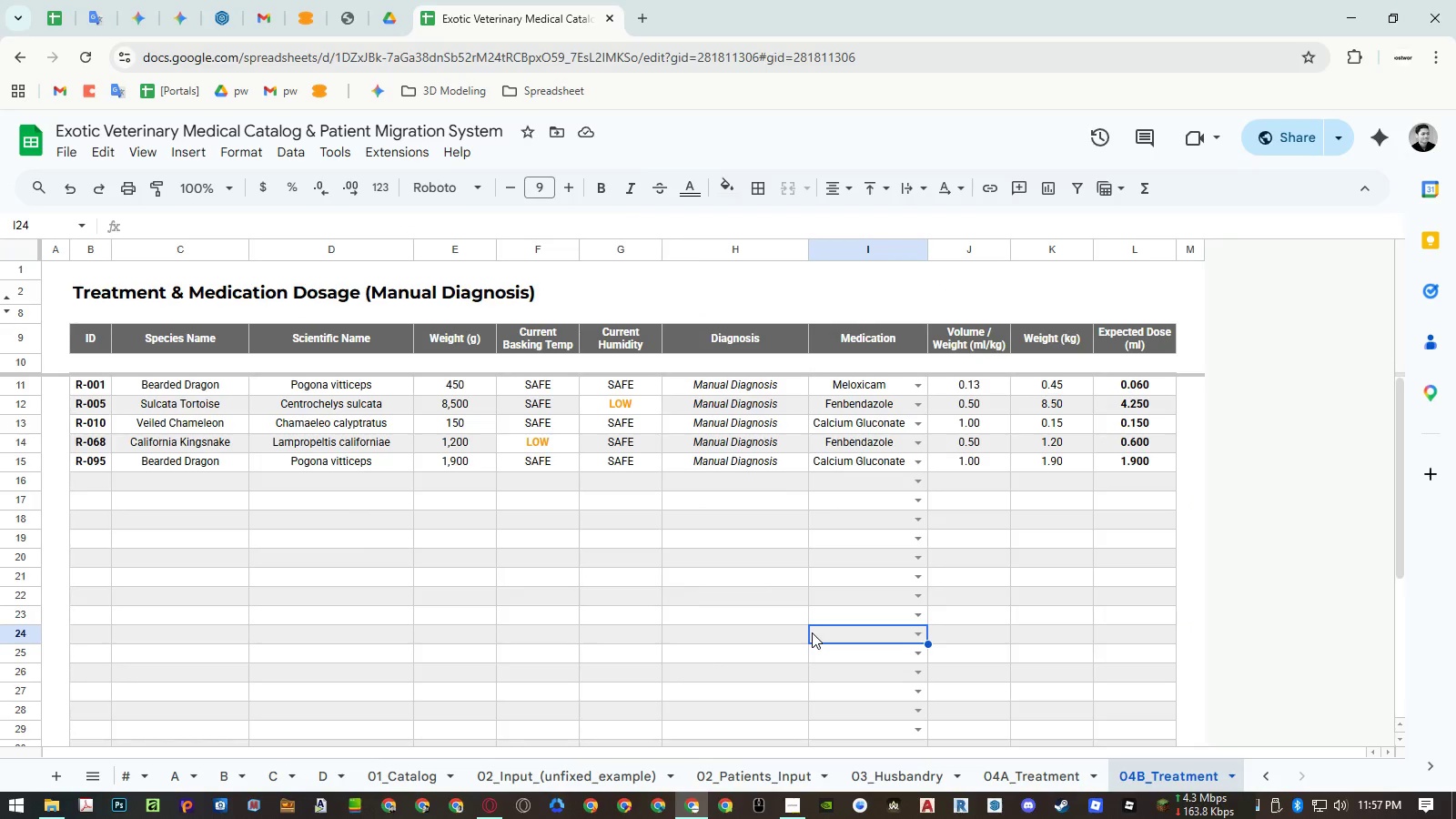 
key(Control+ControlRight)
 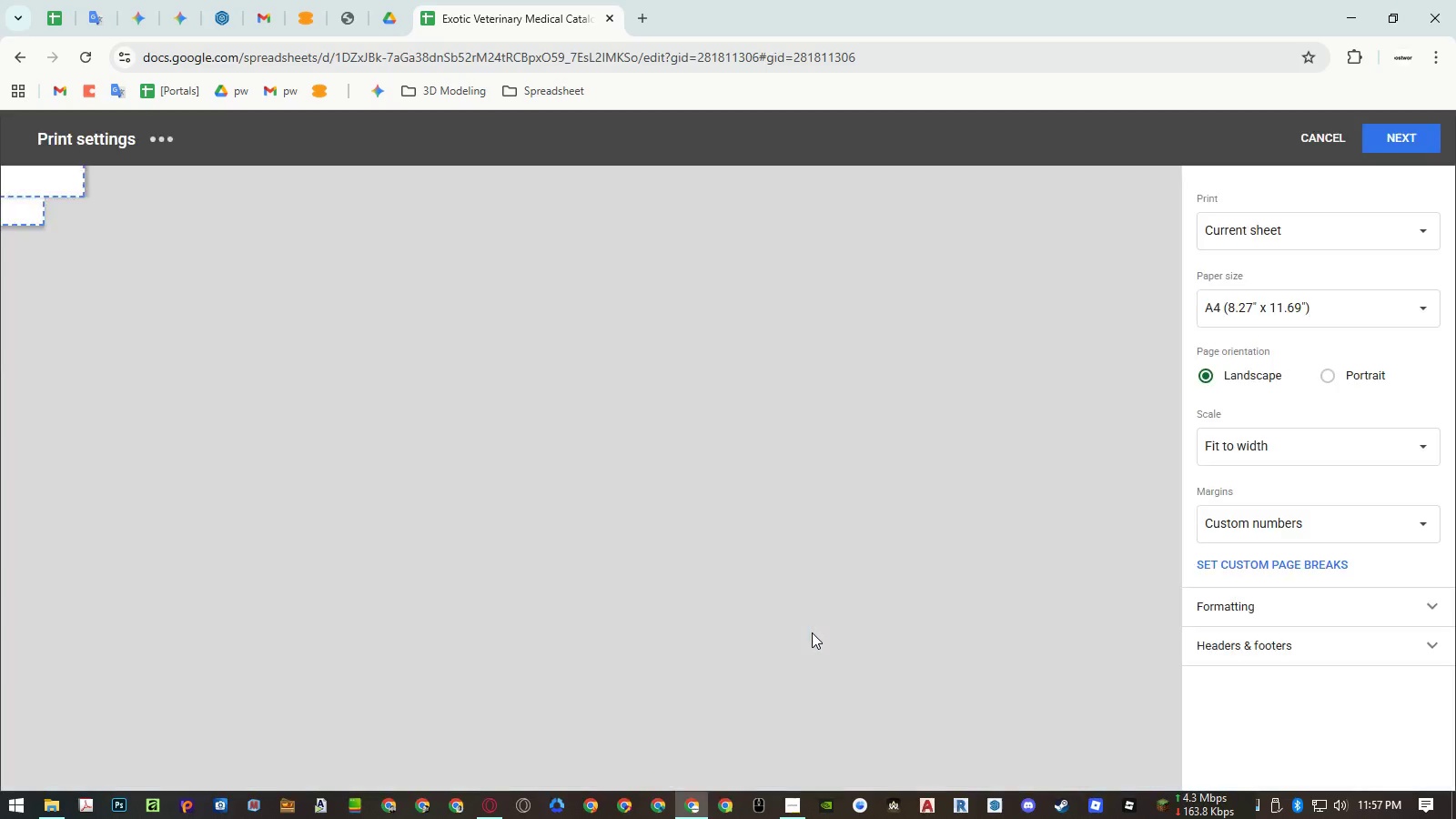 
key(Control+P)
 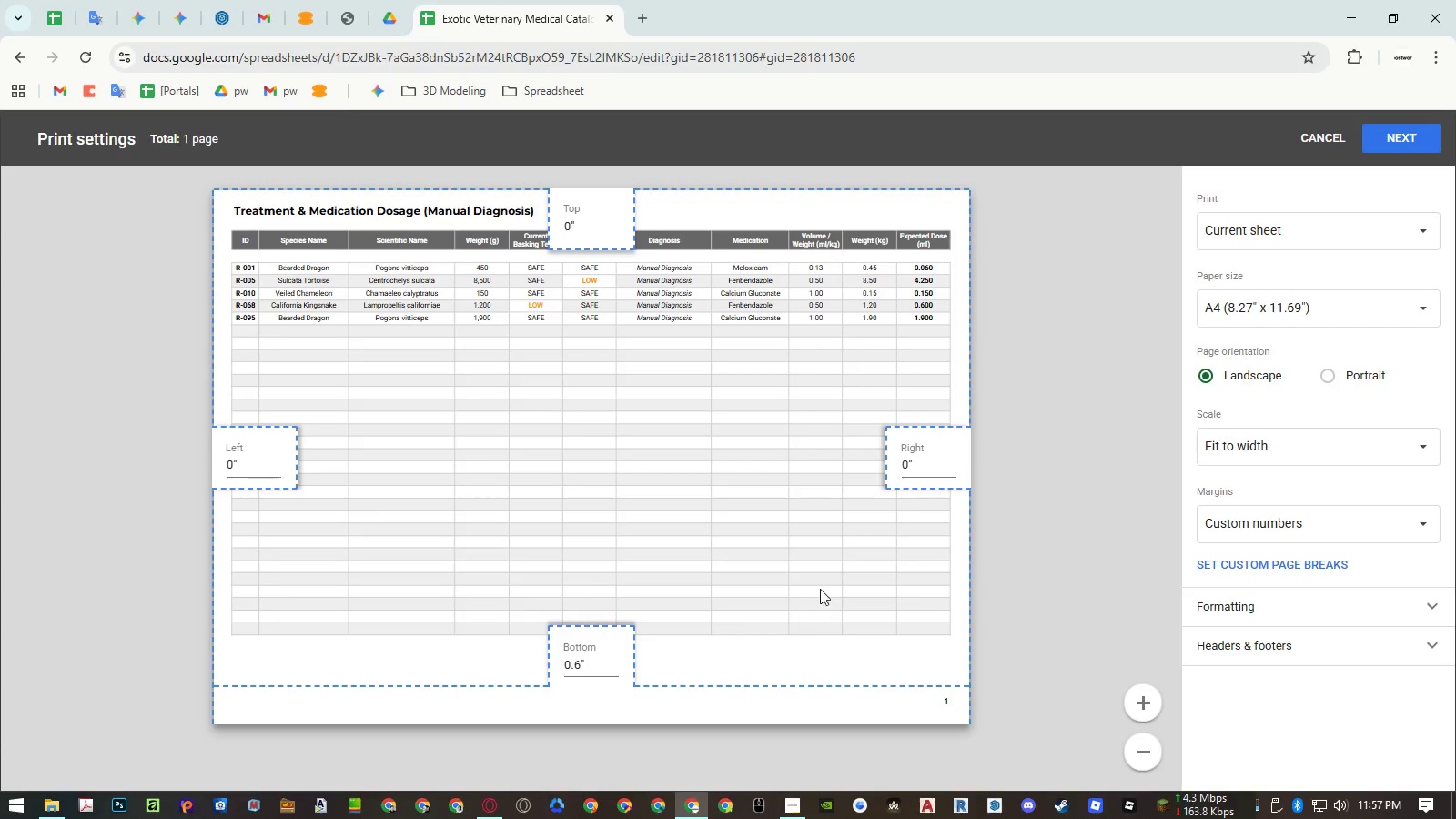 
scroll: coordinate [824, 527], scroll_direction: down, amount: 38.0
 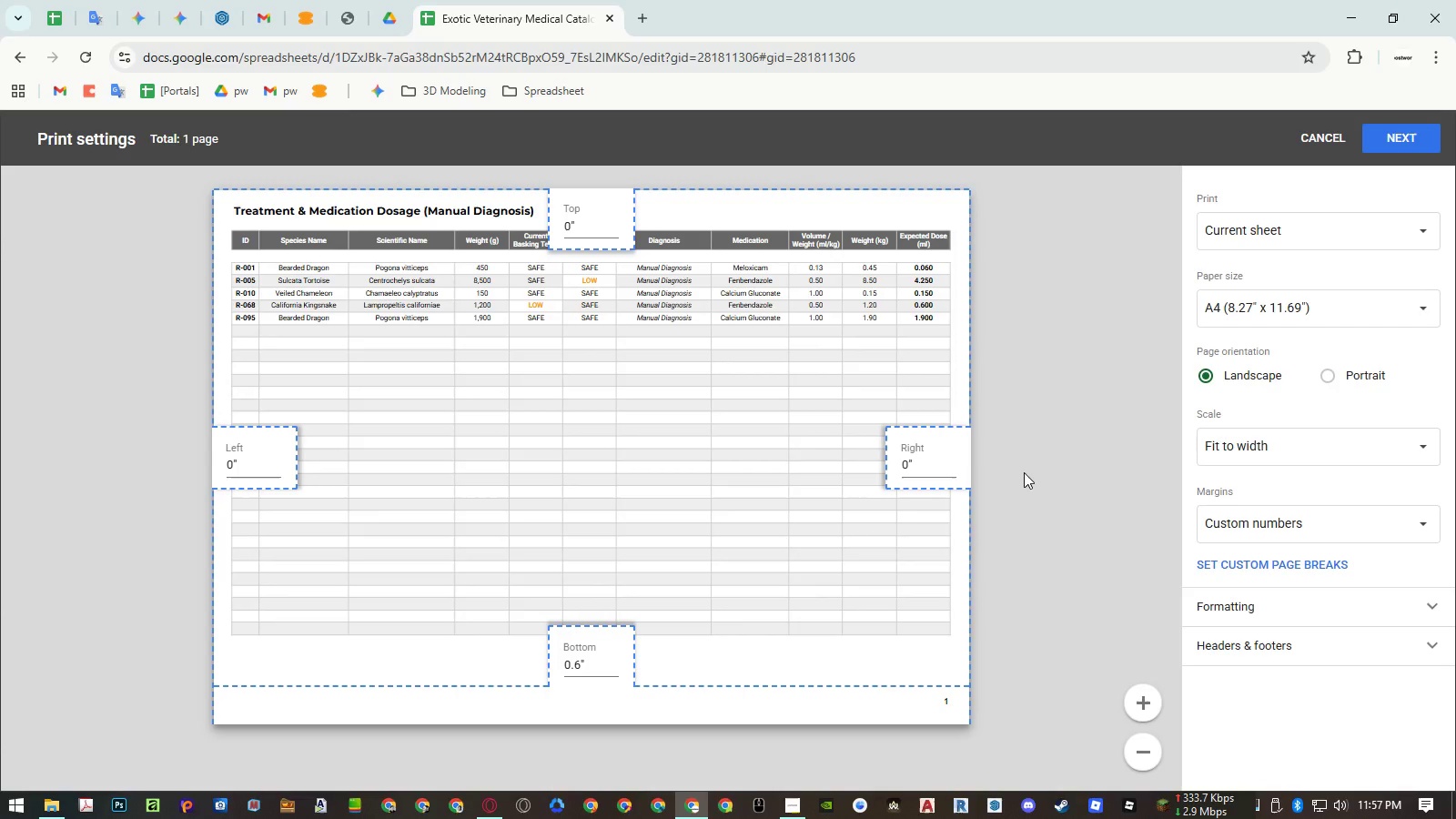 
key(Escape)
 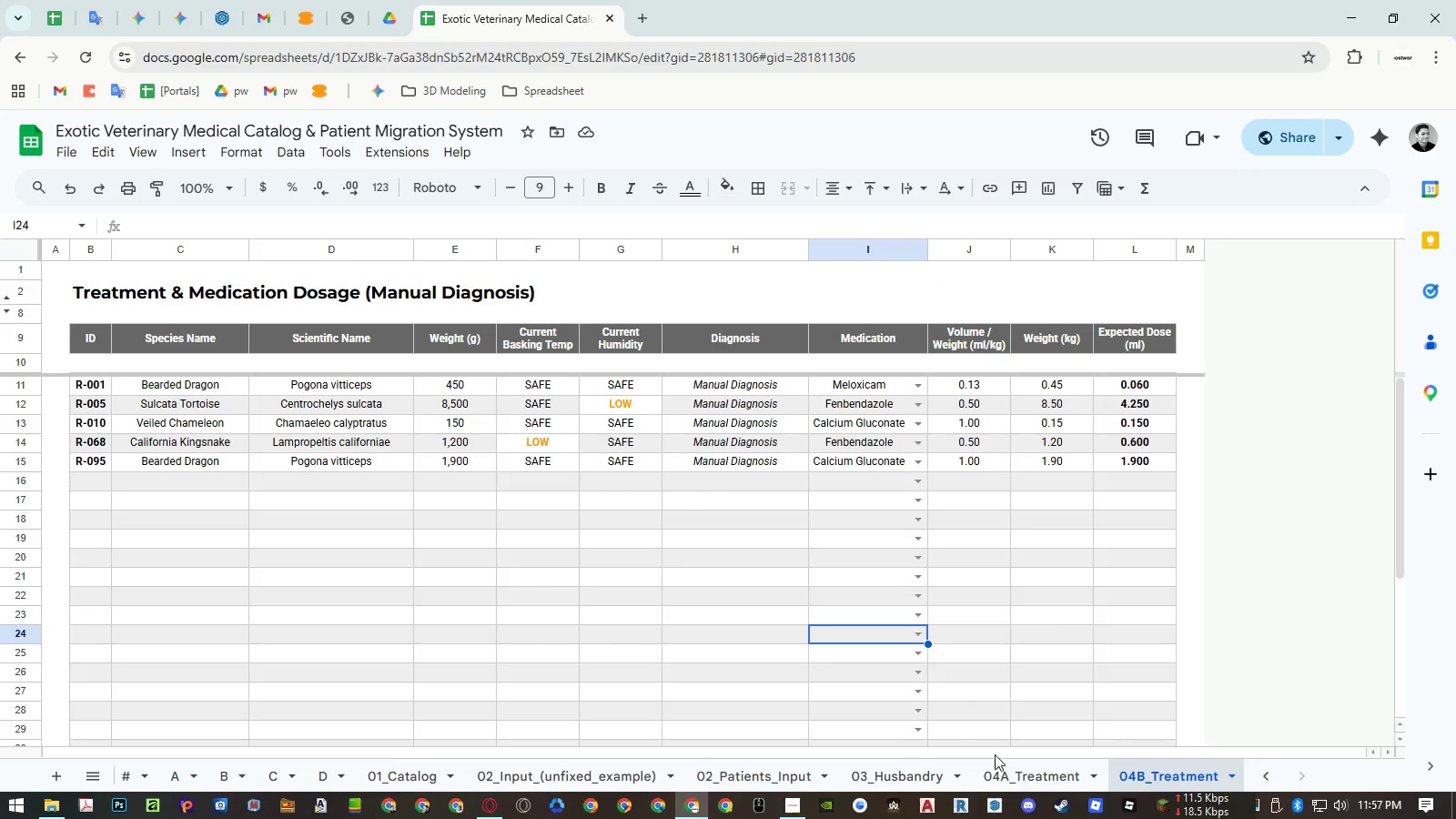 
left_click([1006, 764])
 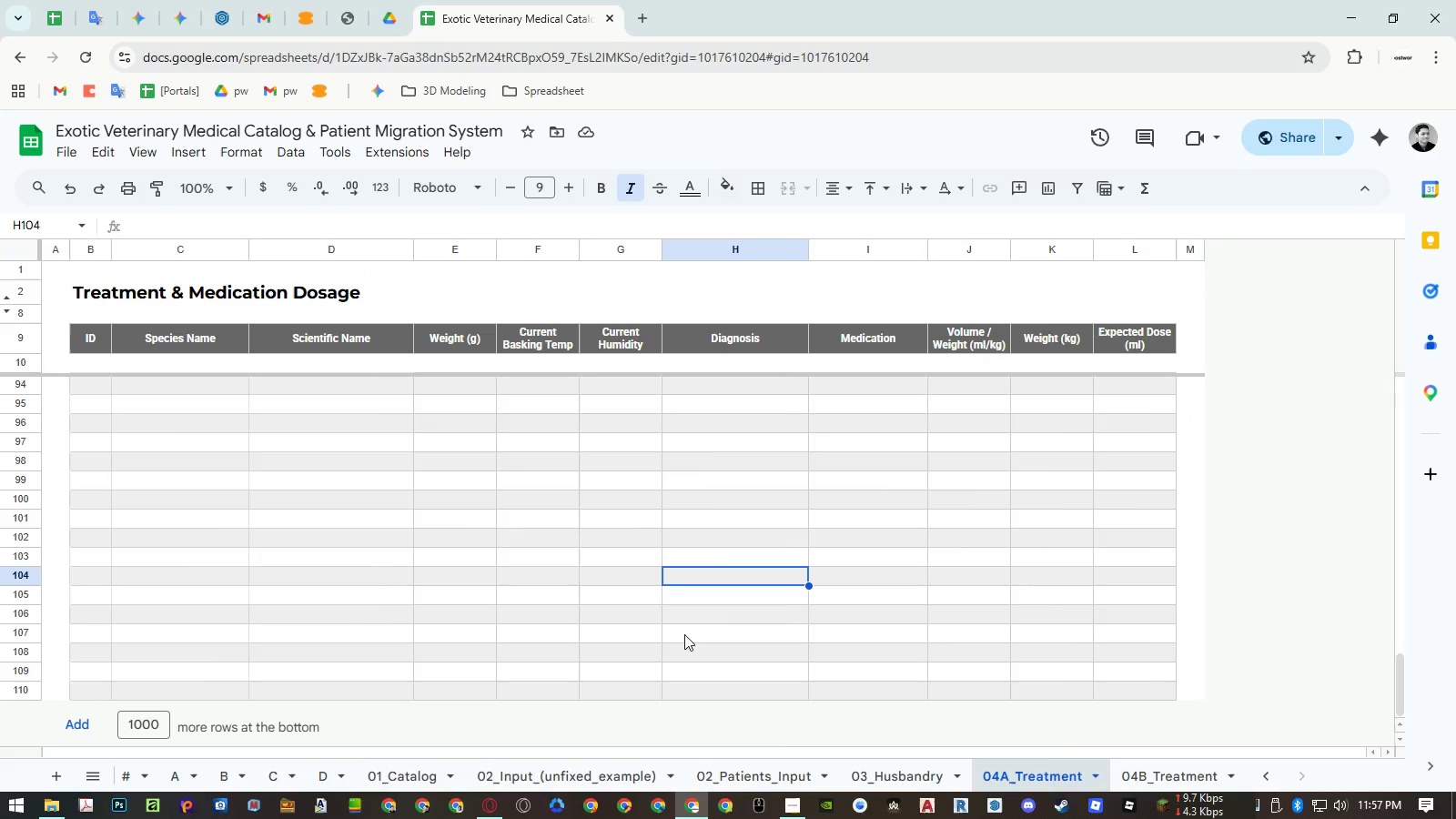 
scroll: coordinate [573, 596], scroll_direction: up, amount: 15.0
 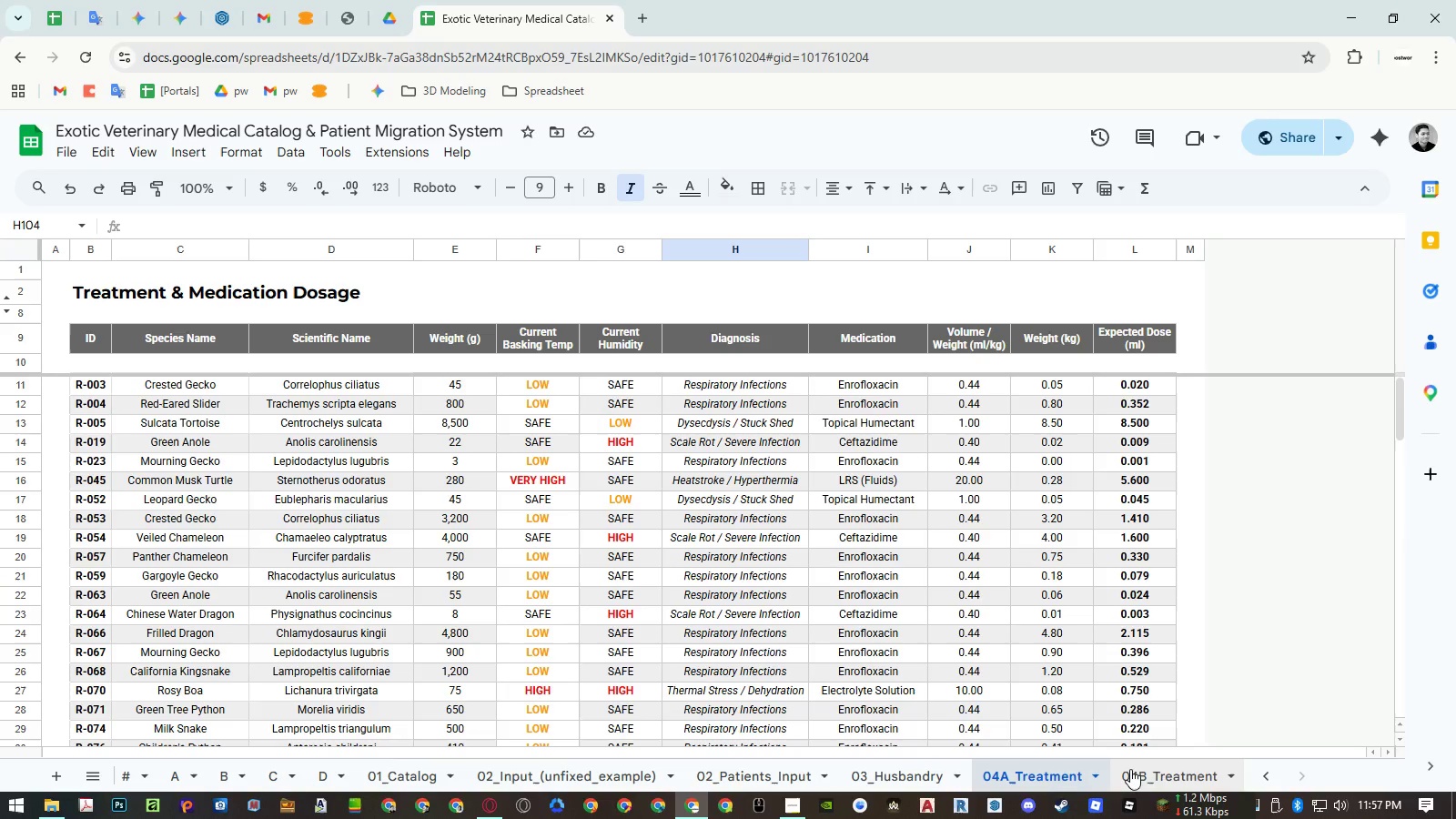 
left_click([1130, 769])
 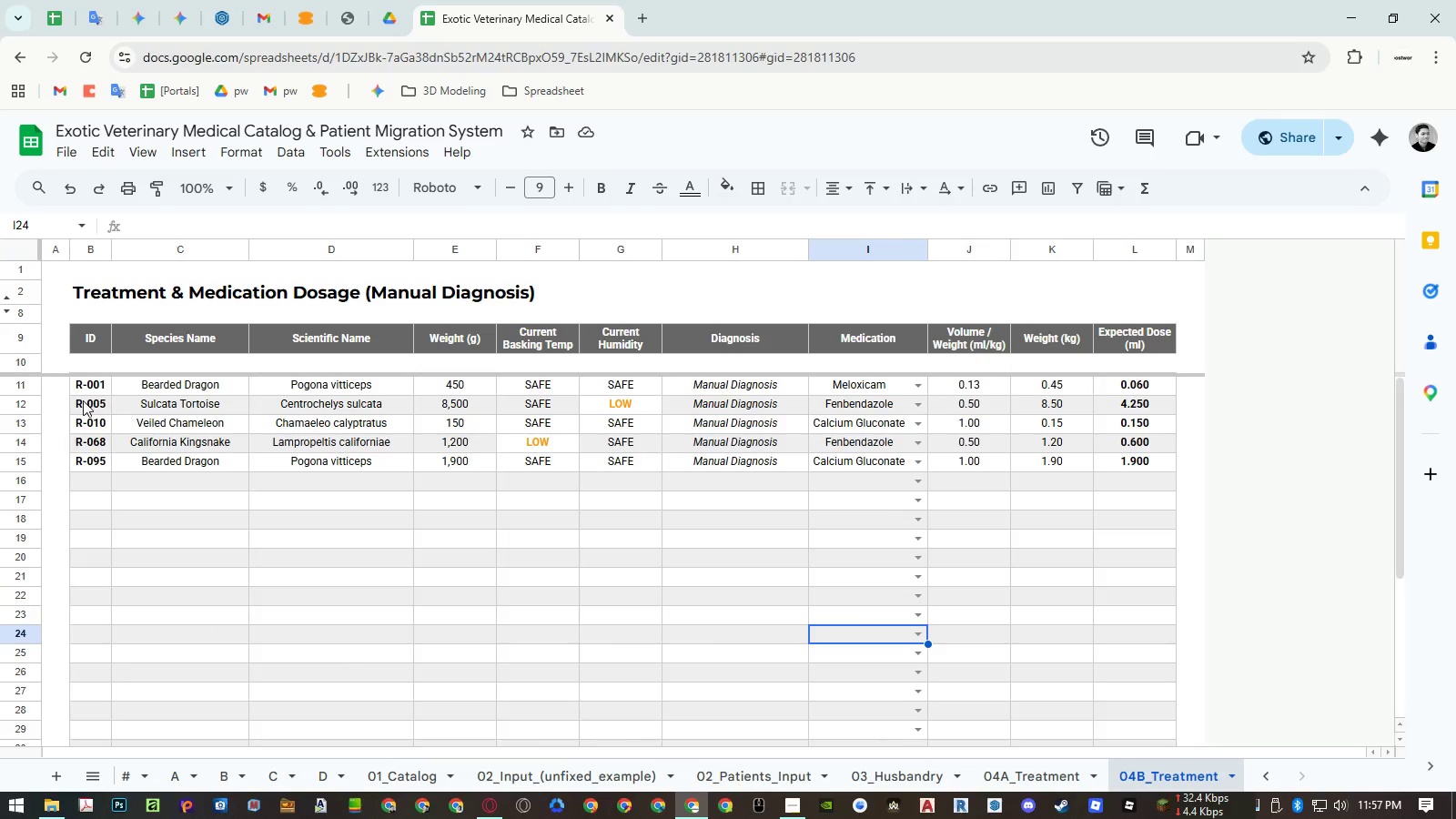 
double_click([81, 399])
 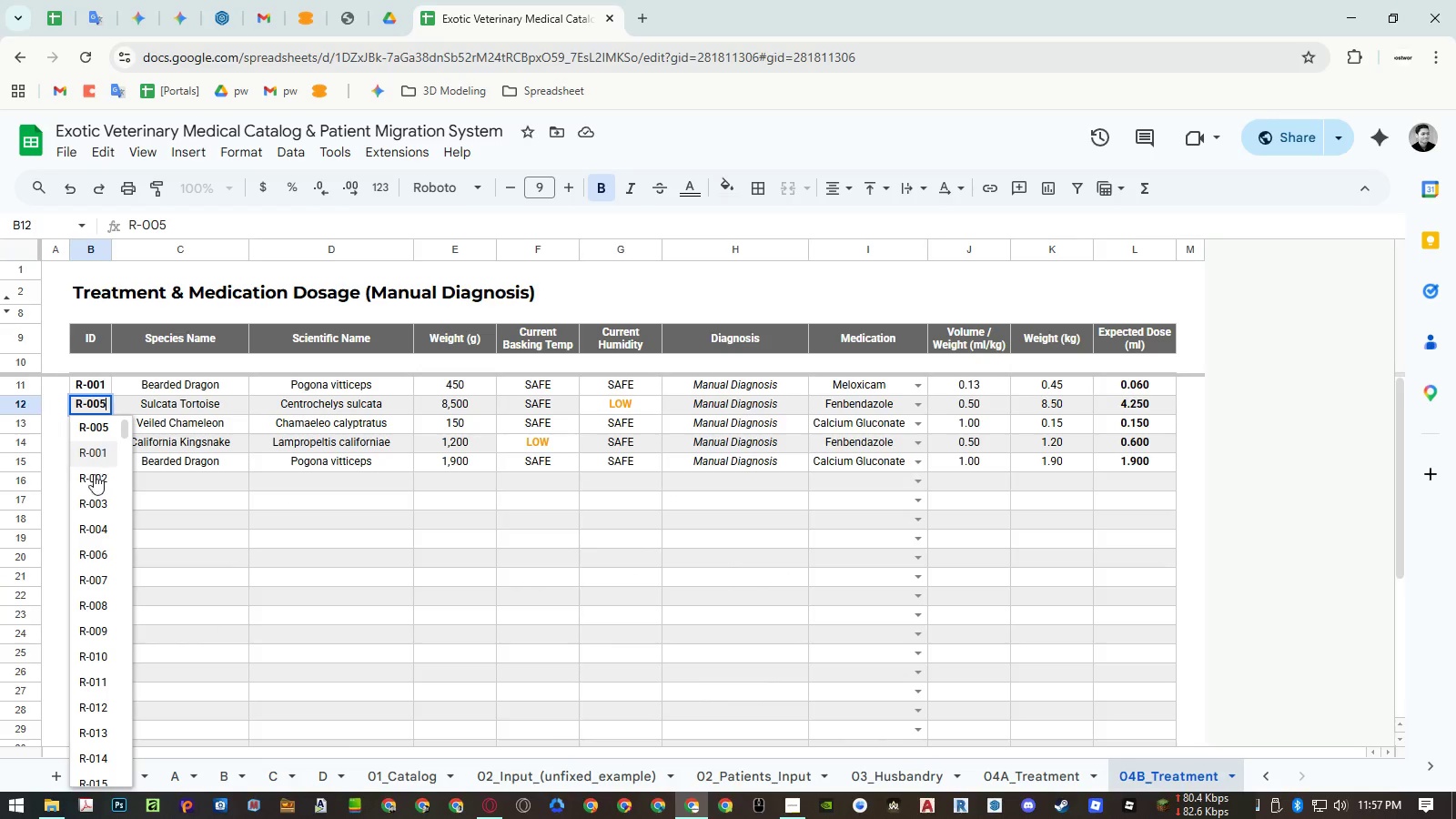 
left_click([94, 550])
 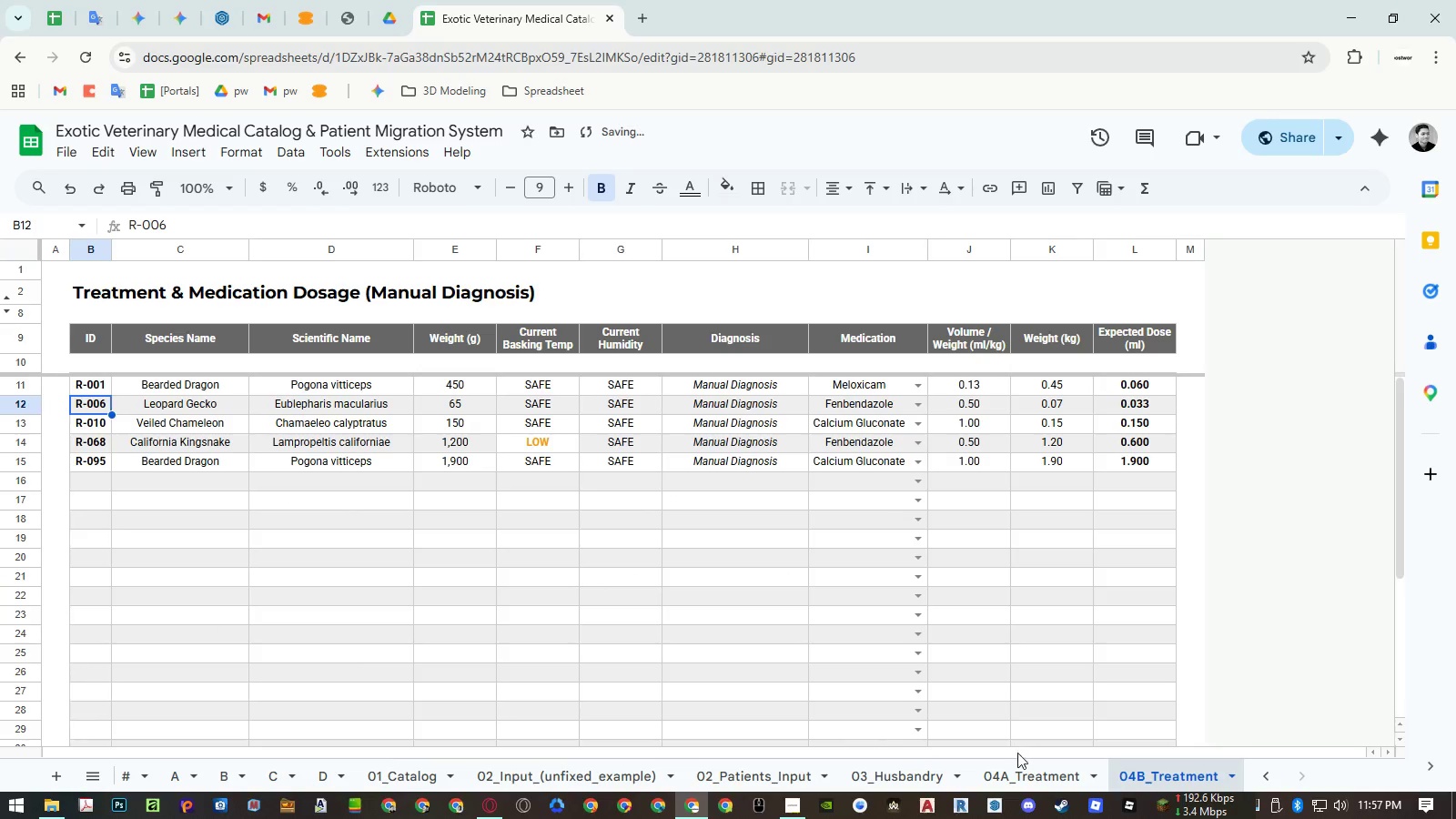 
left_click([1022, 773])
 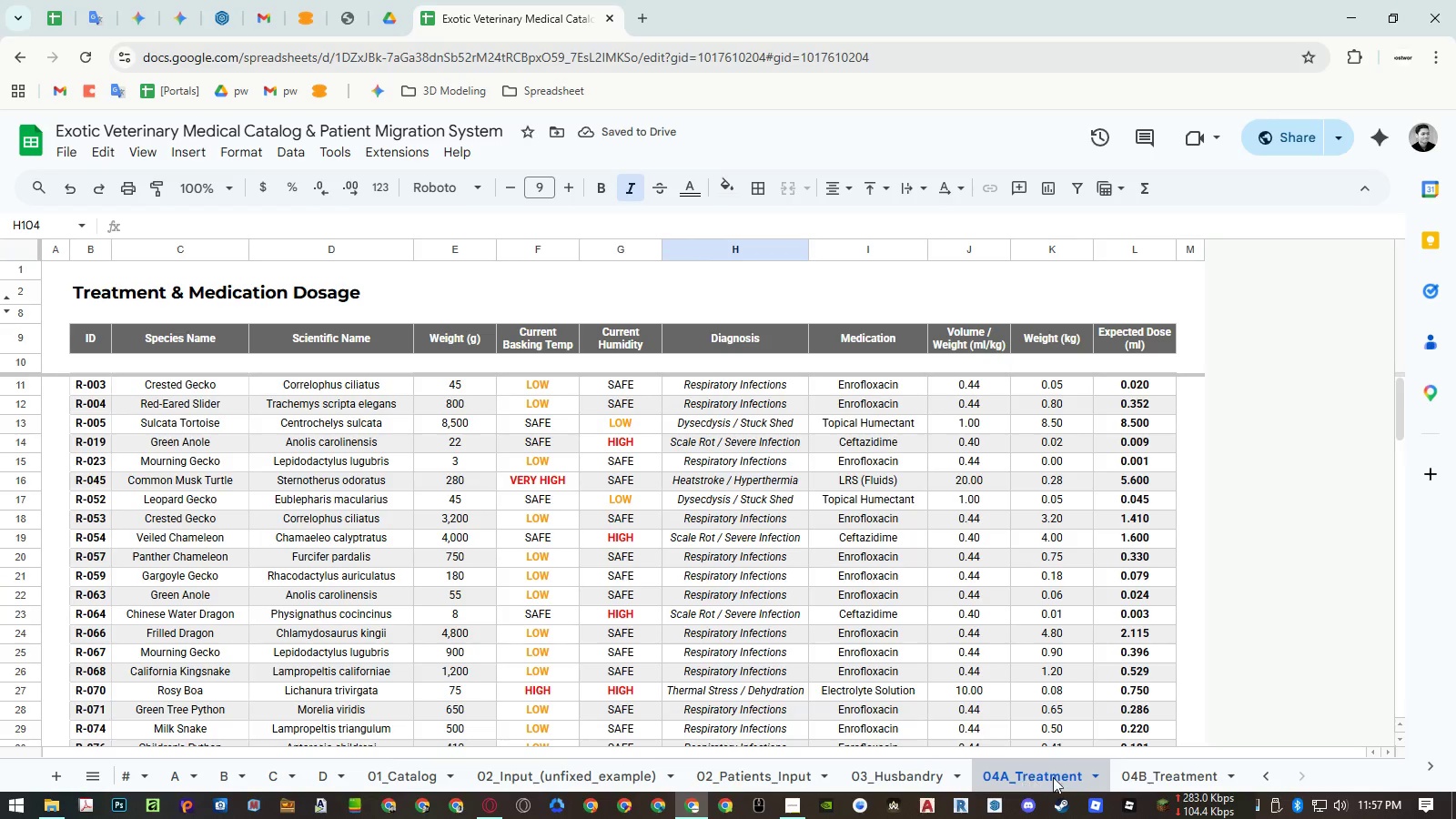 
left_click([1128, 777])
 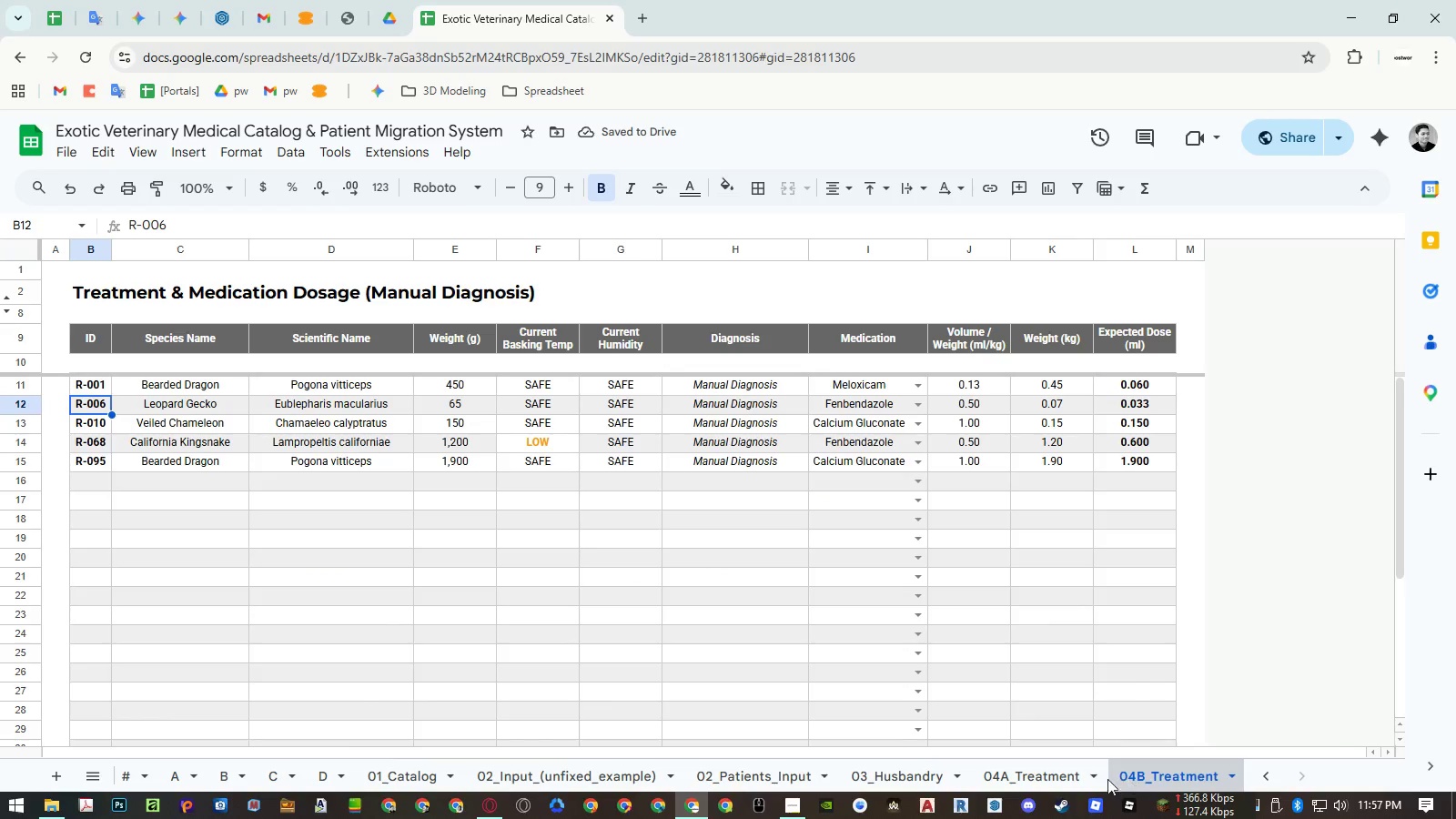 
left_click([1042, 779])
 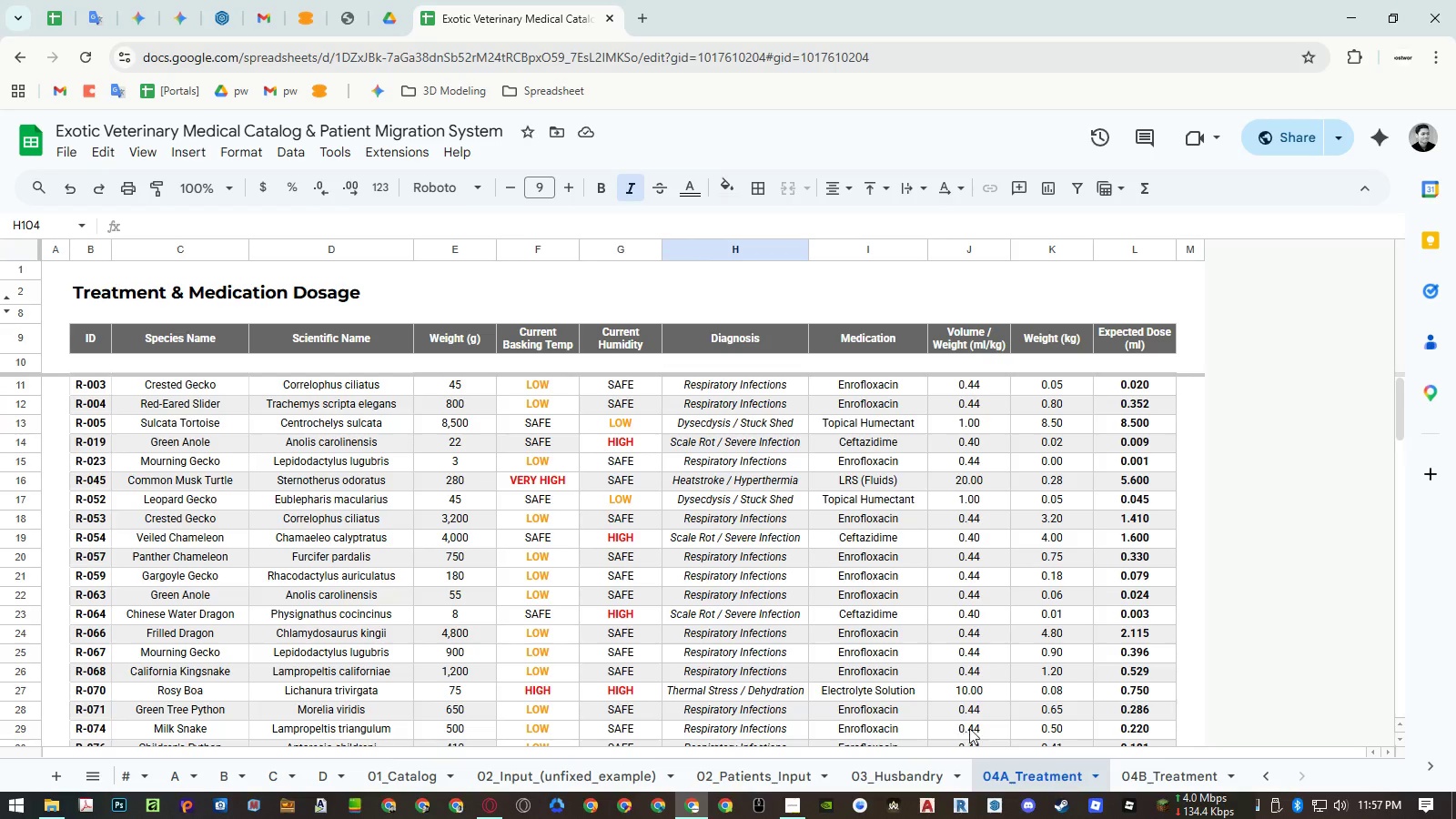 
left_click([1142, 776])
 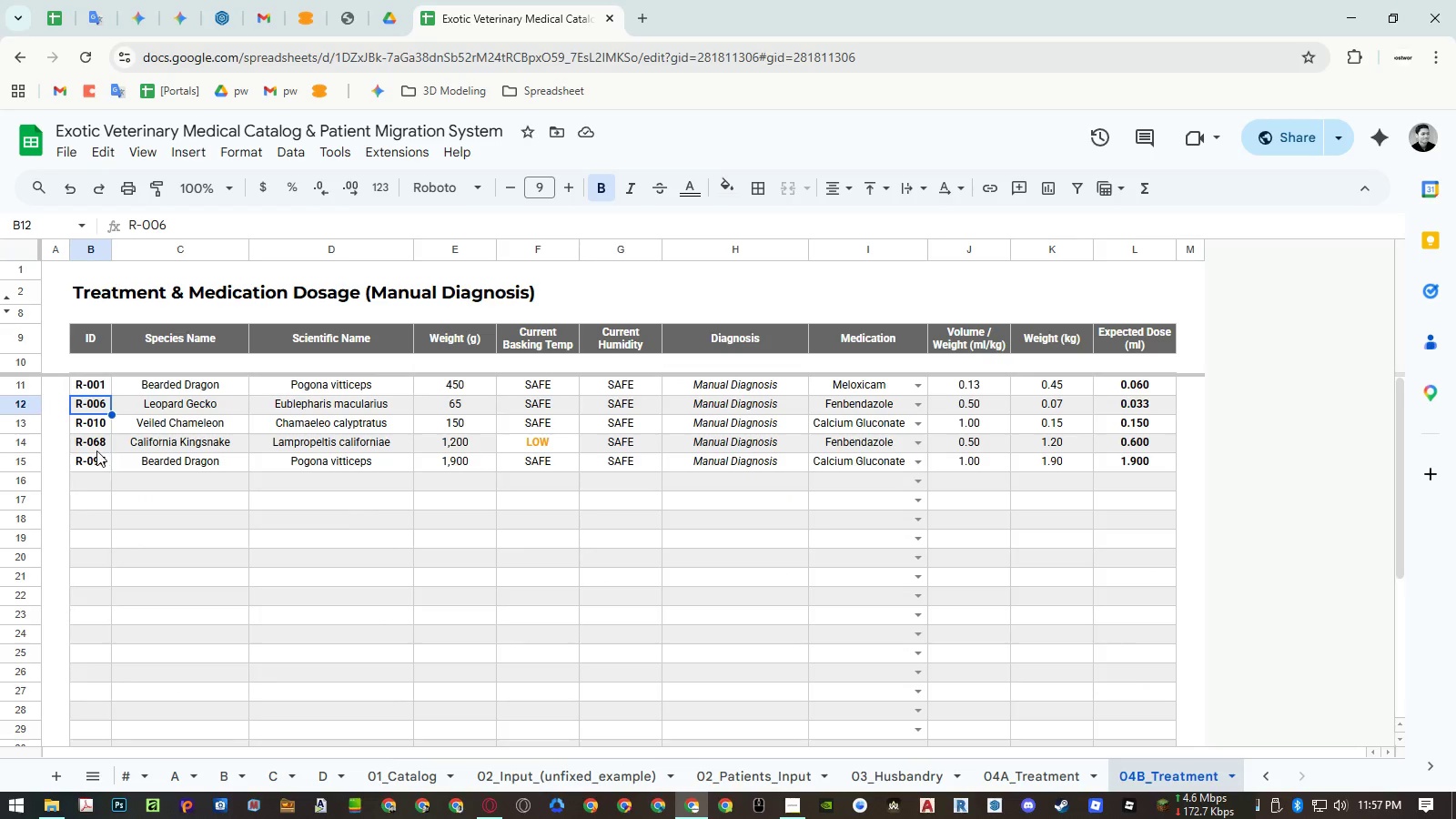 
double_click([96, 447])
 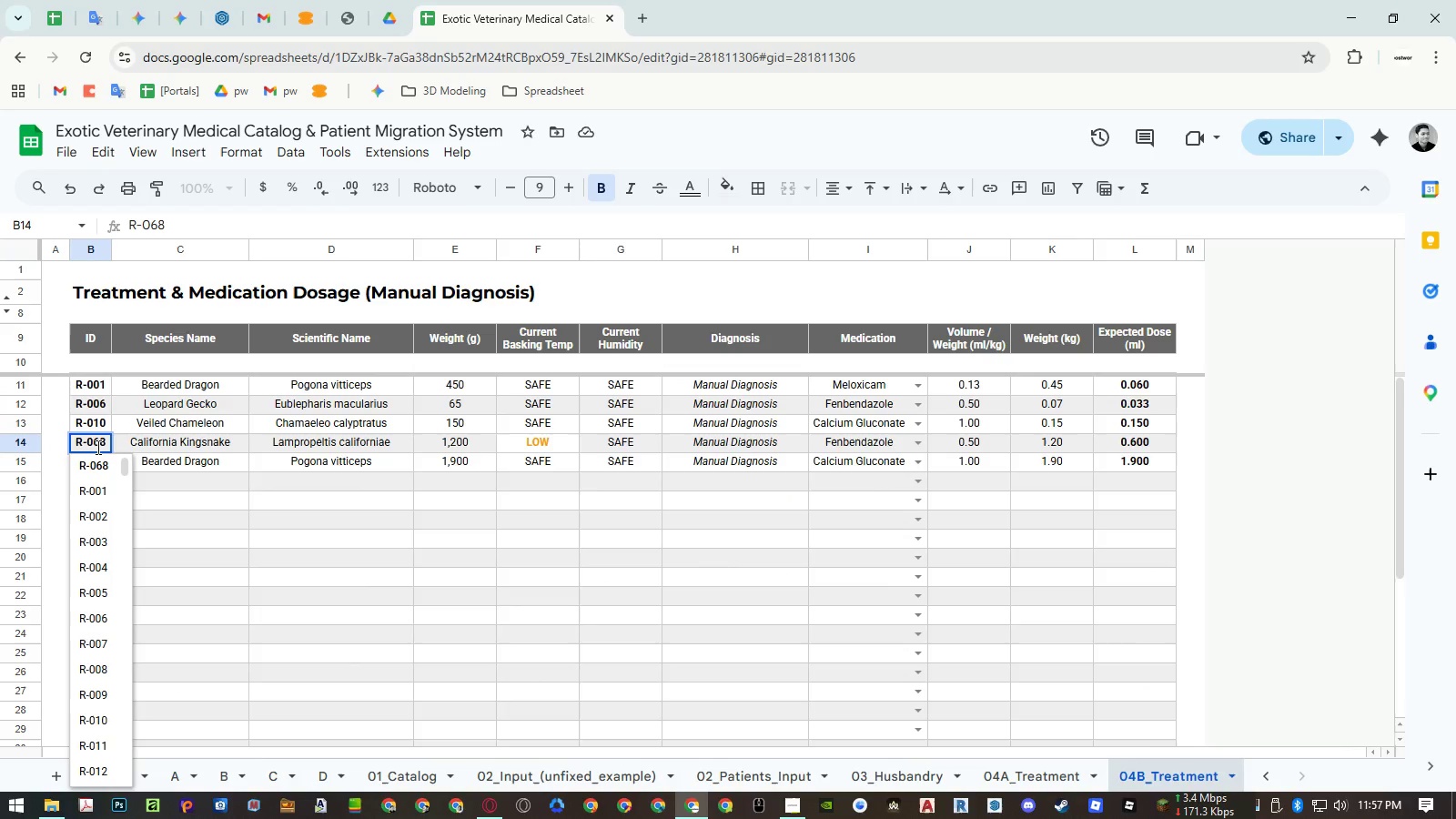 
key(Backspace)
 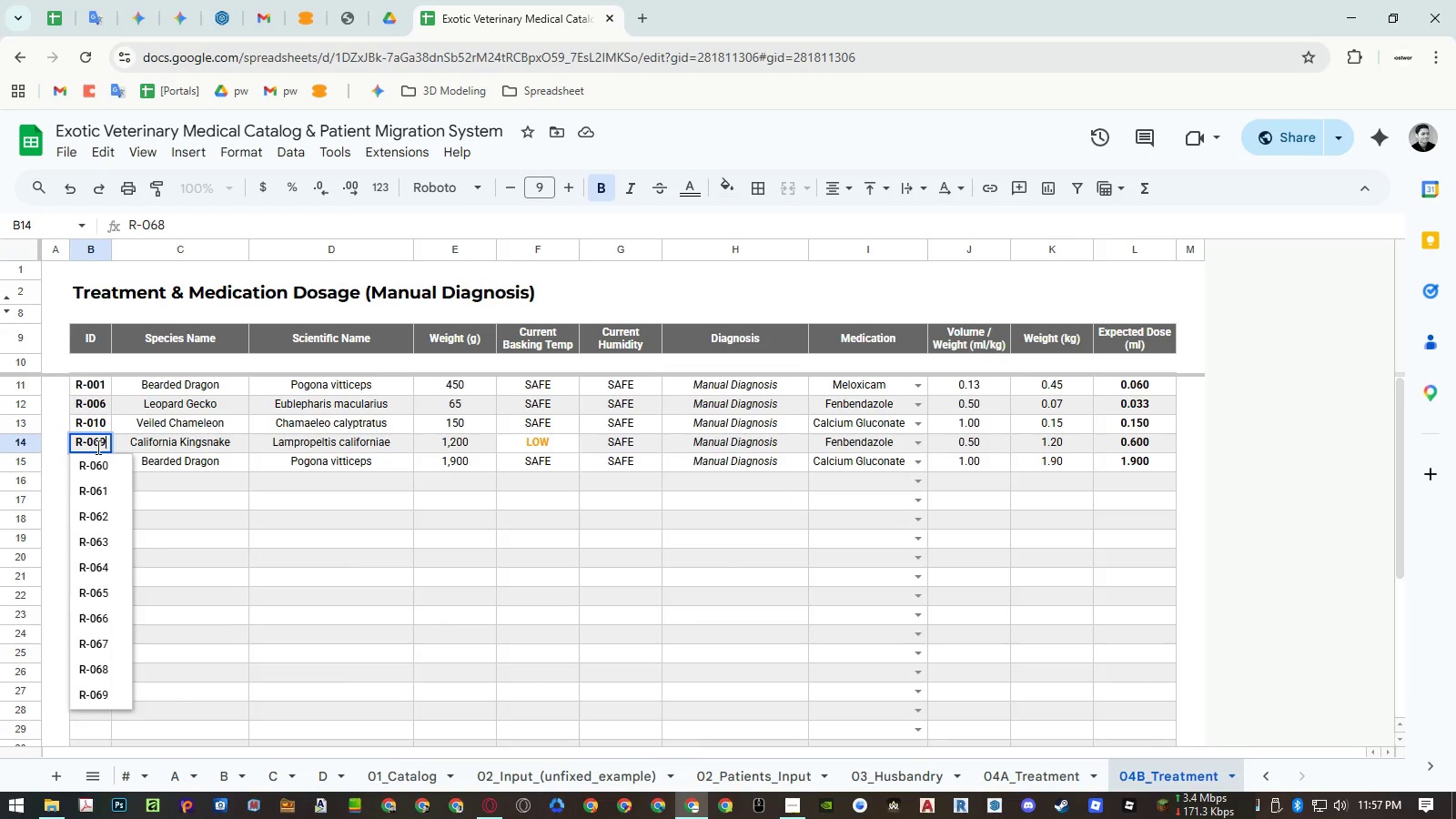 
key(Numpad9)
 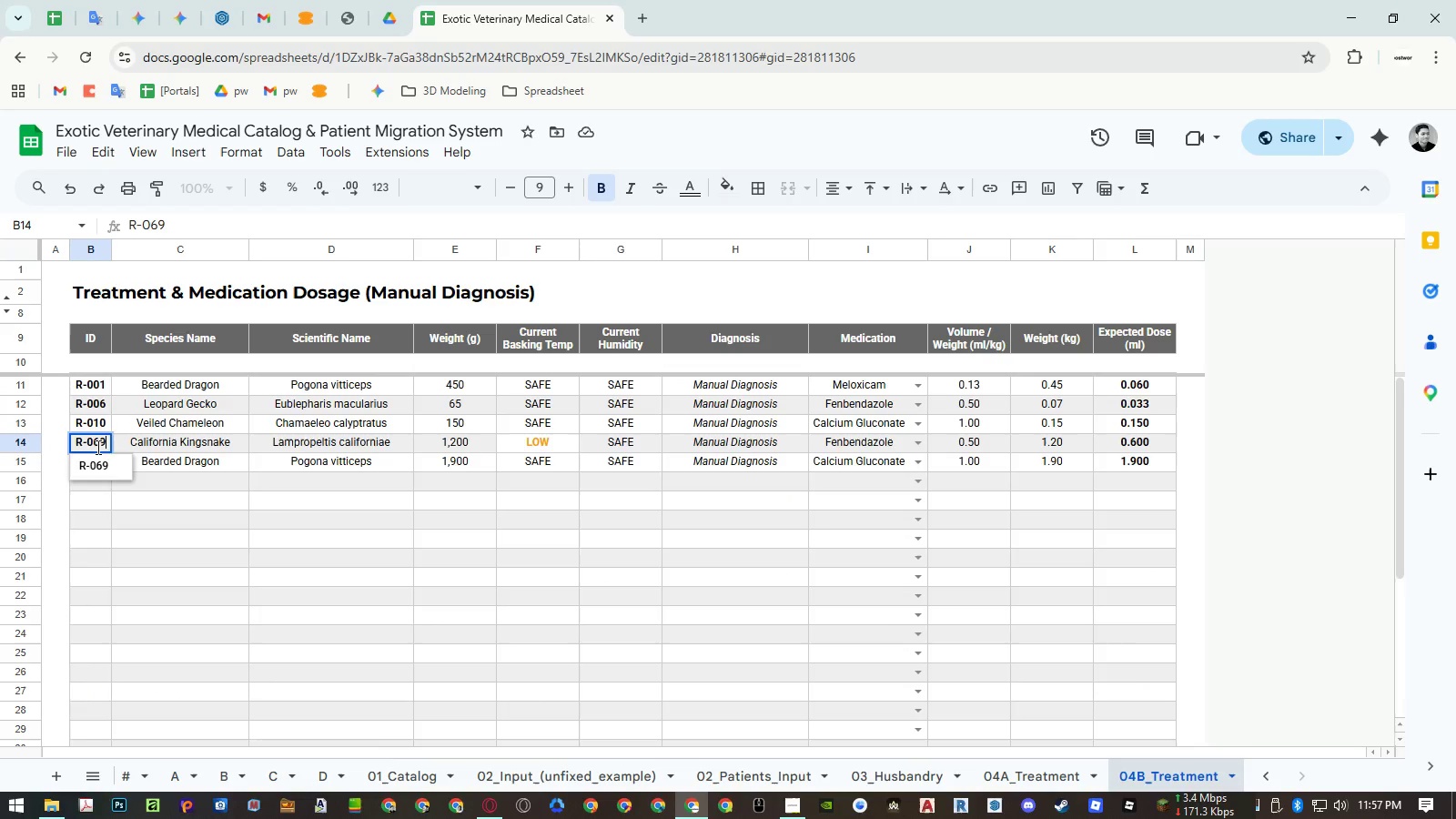 
key(NumpadEnter)
 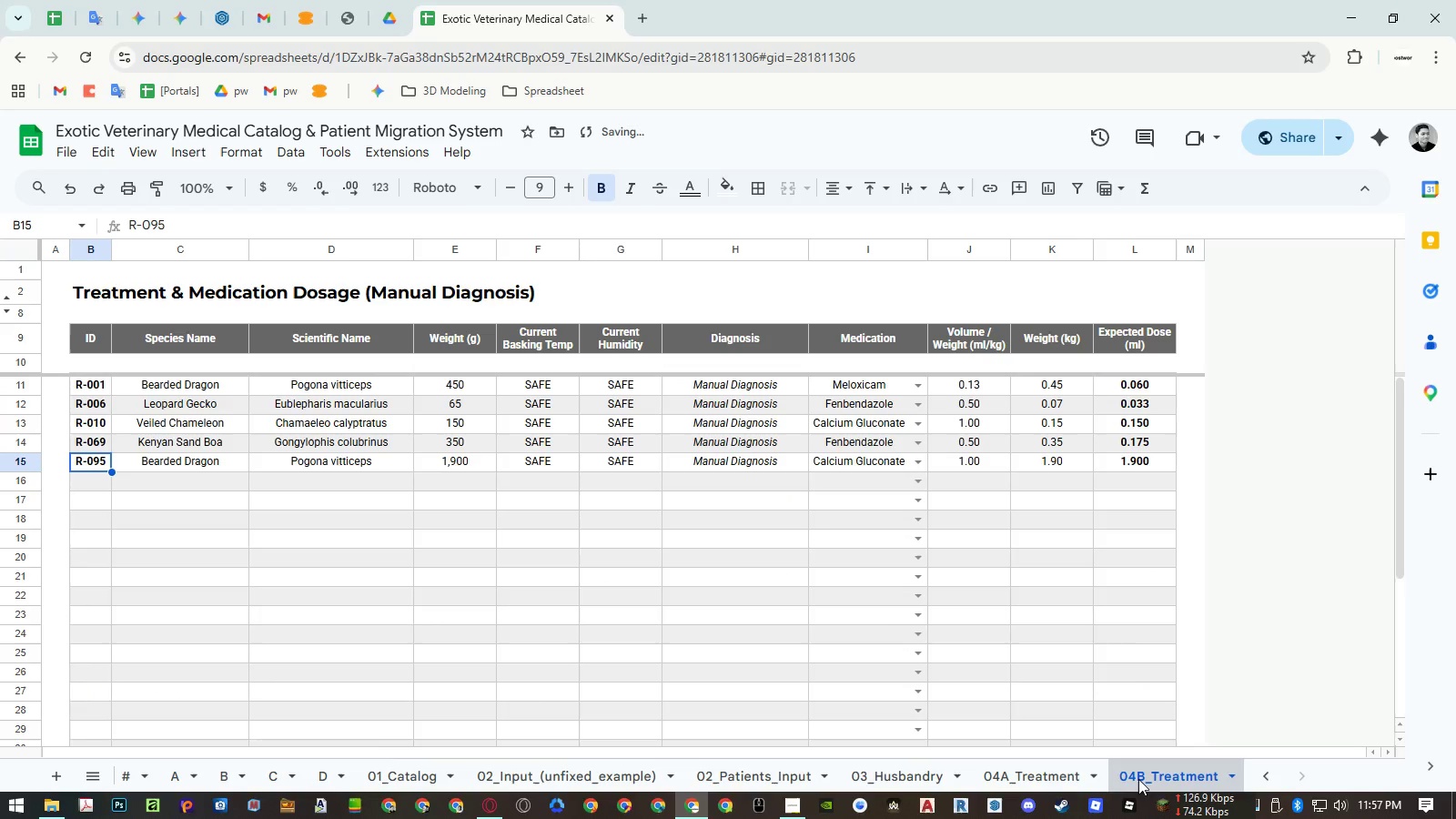 
left_click([1061, 772])
 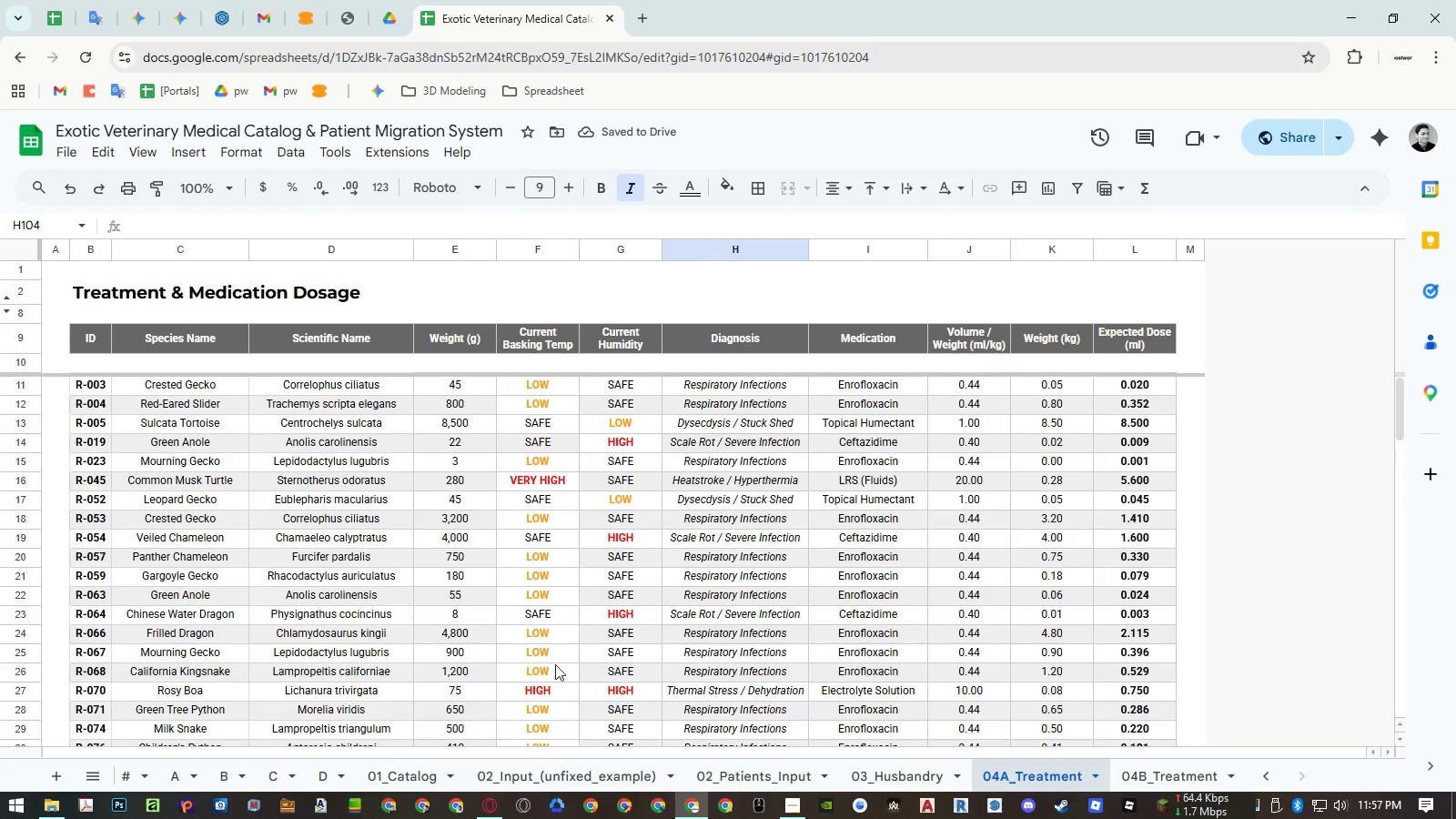 
scroll: coordinate [531, 659], scroll_direction: down, amount: 15.0
 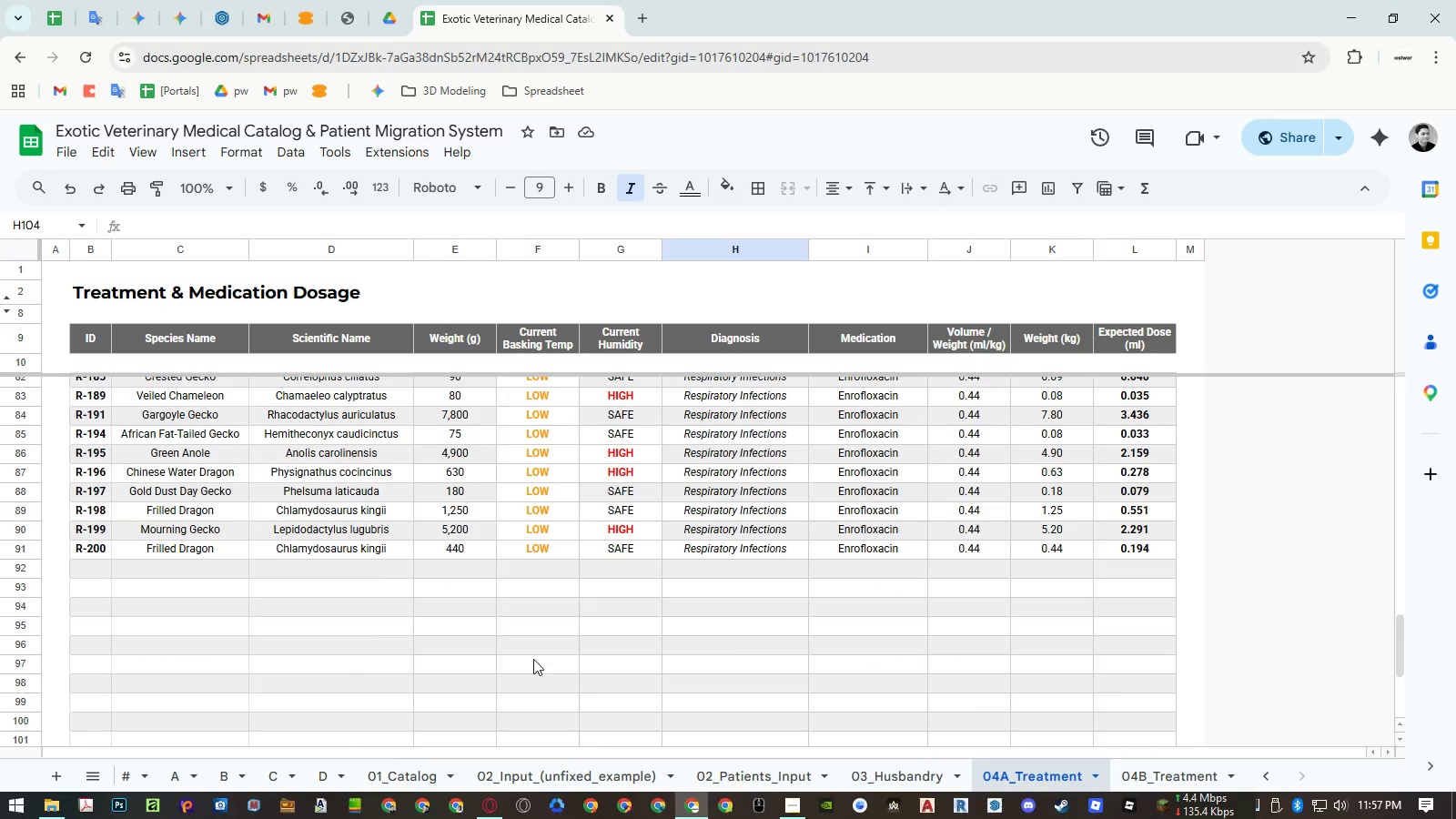 
scroll: coordinate [533, 659], scroll_direction: up, amount: 4.0
 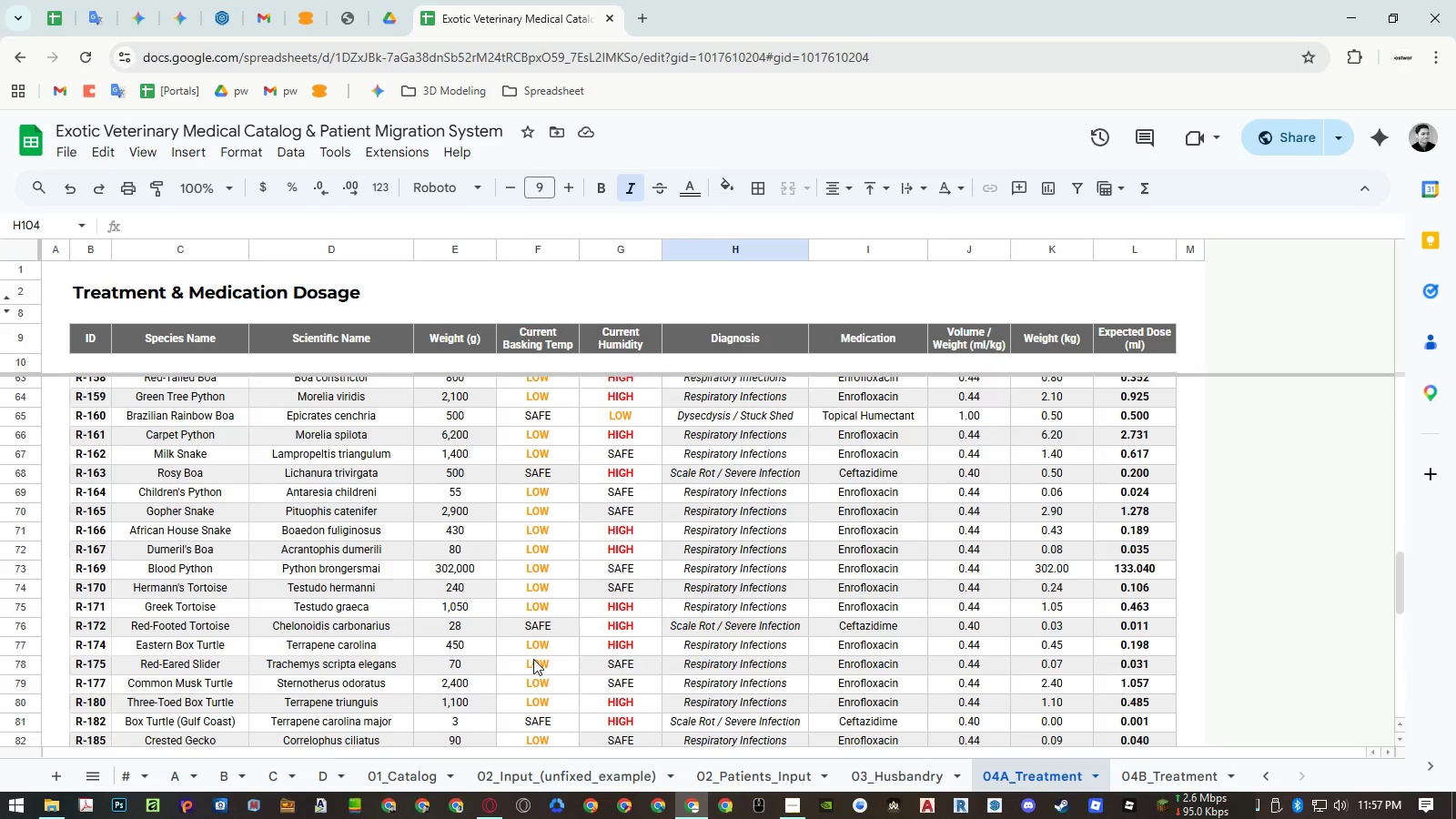 
scroll: coordinate [533, 659], scroll_direction: down, amount: 2.0
 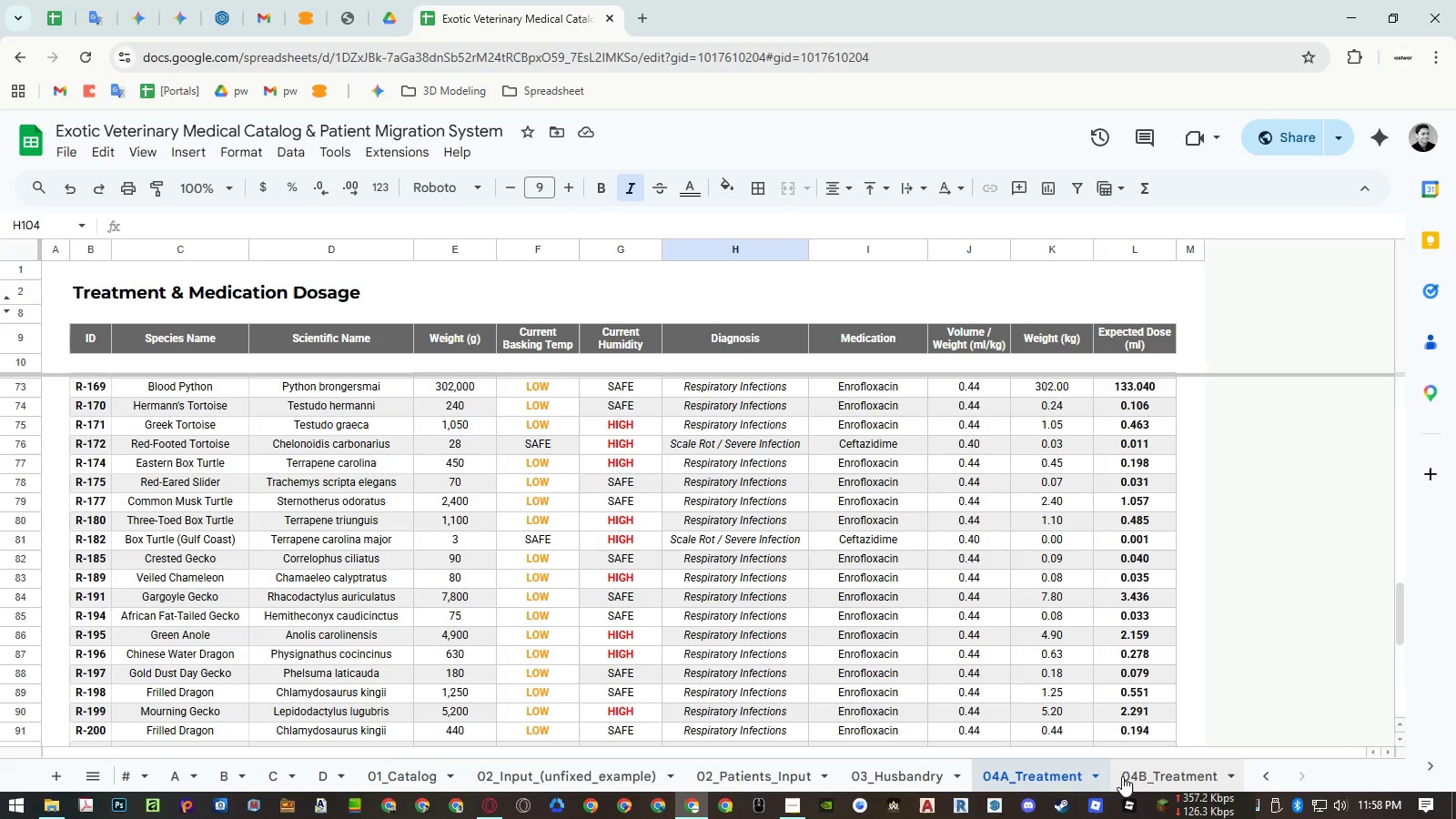 
wait(5.77)
 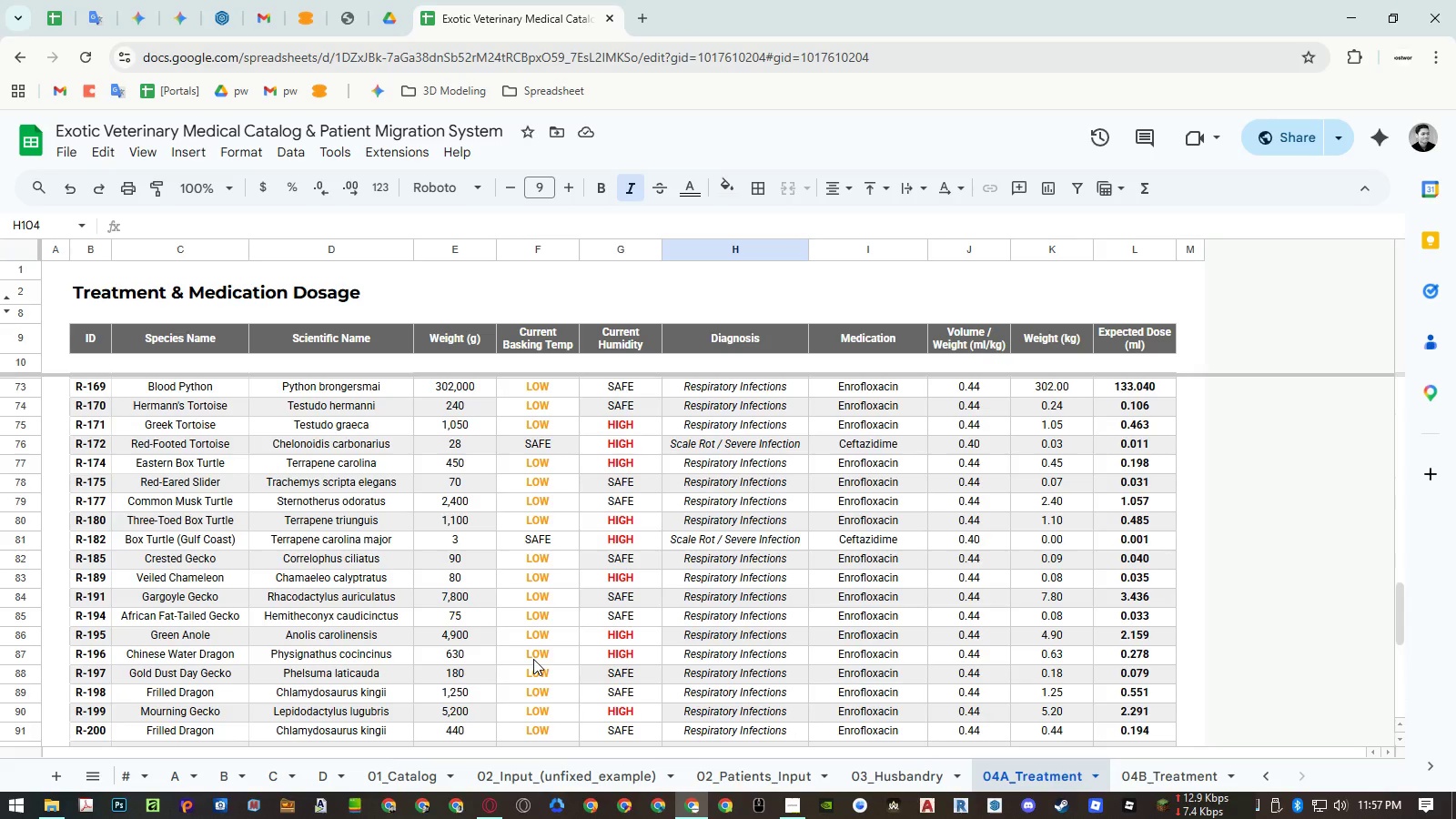 
double_click([99, 464])
 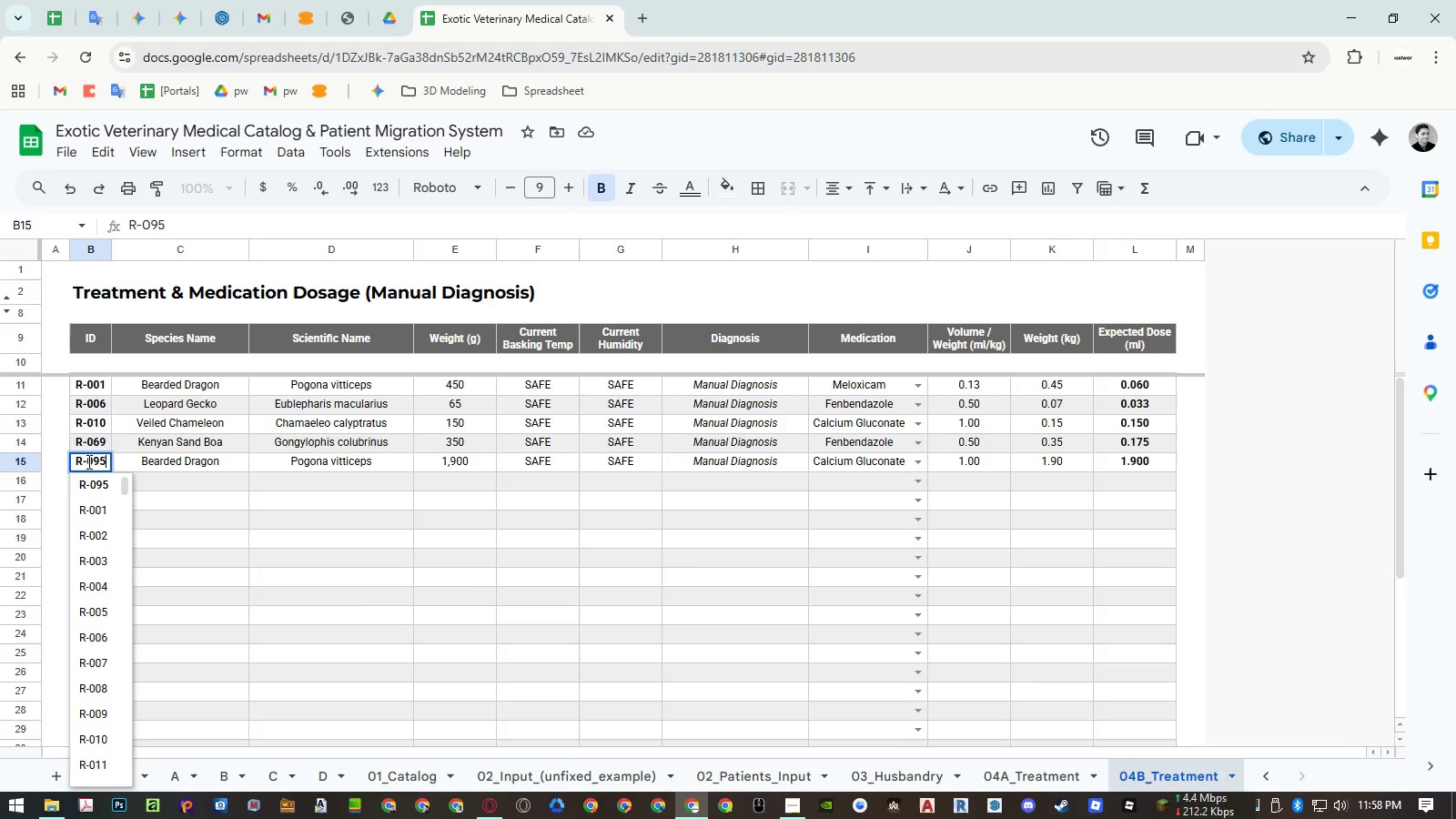 
left_click_drag(start_coordinate=[87, 460], to_coordinate=[197, 461])
 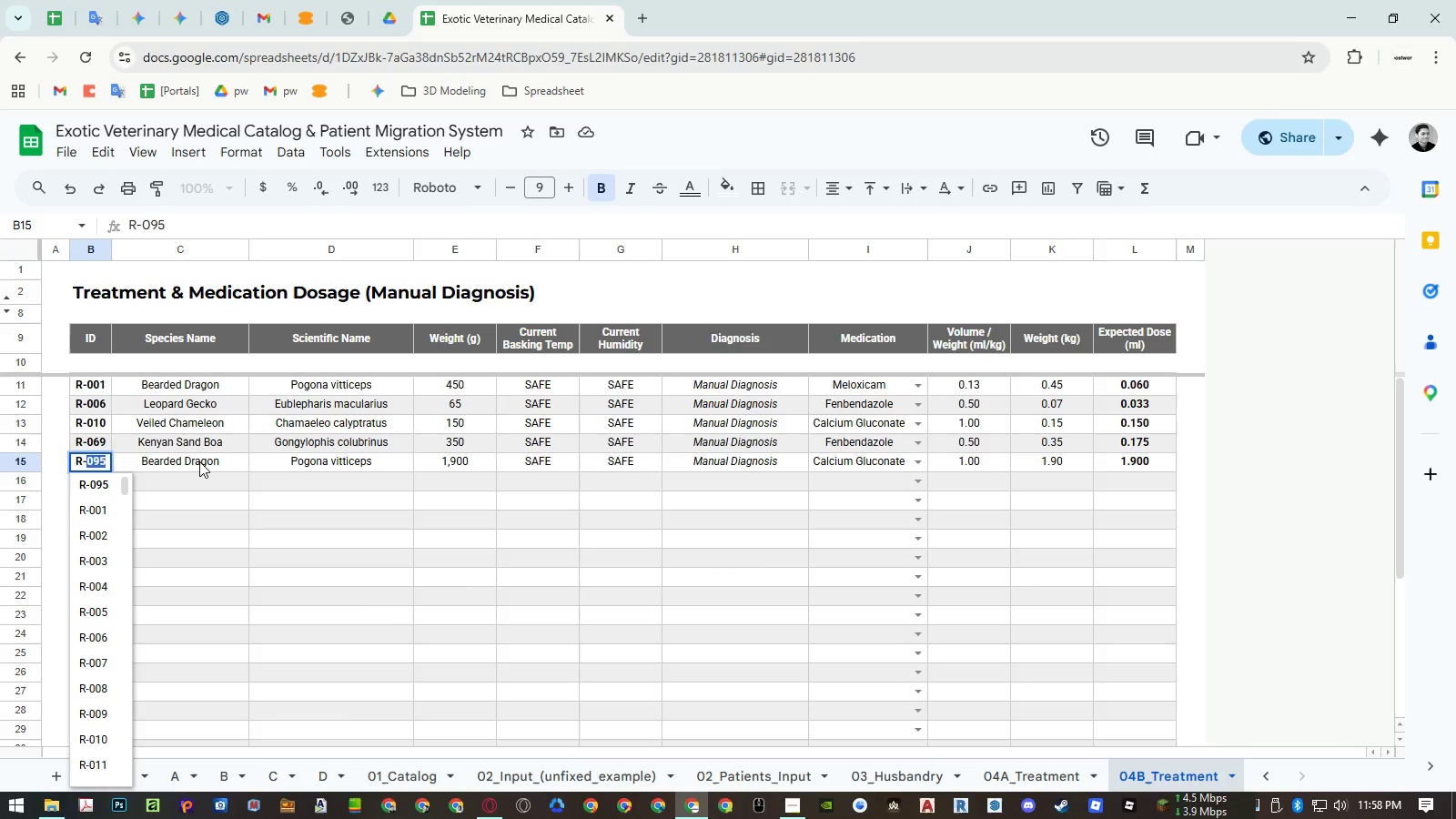 
key(Numpad1)
 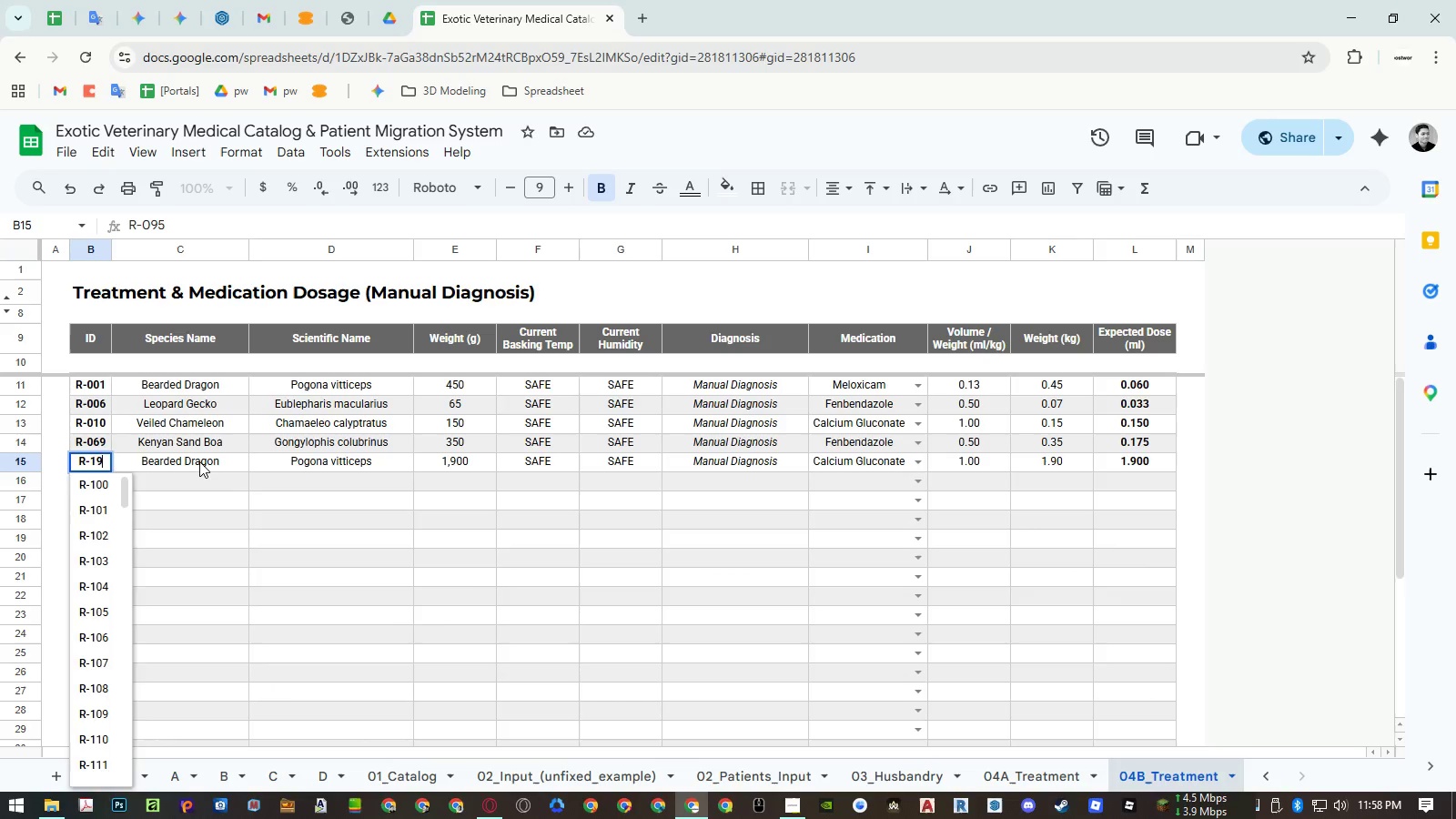 
key(Numpad9)
 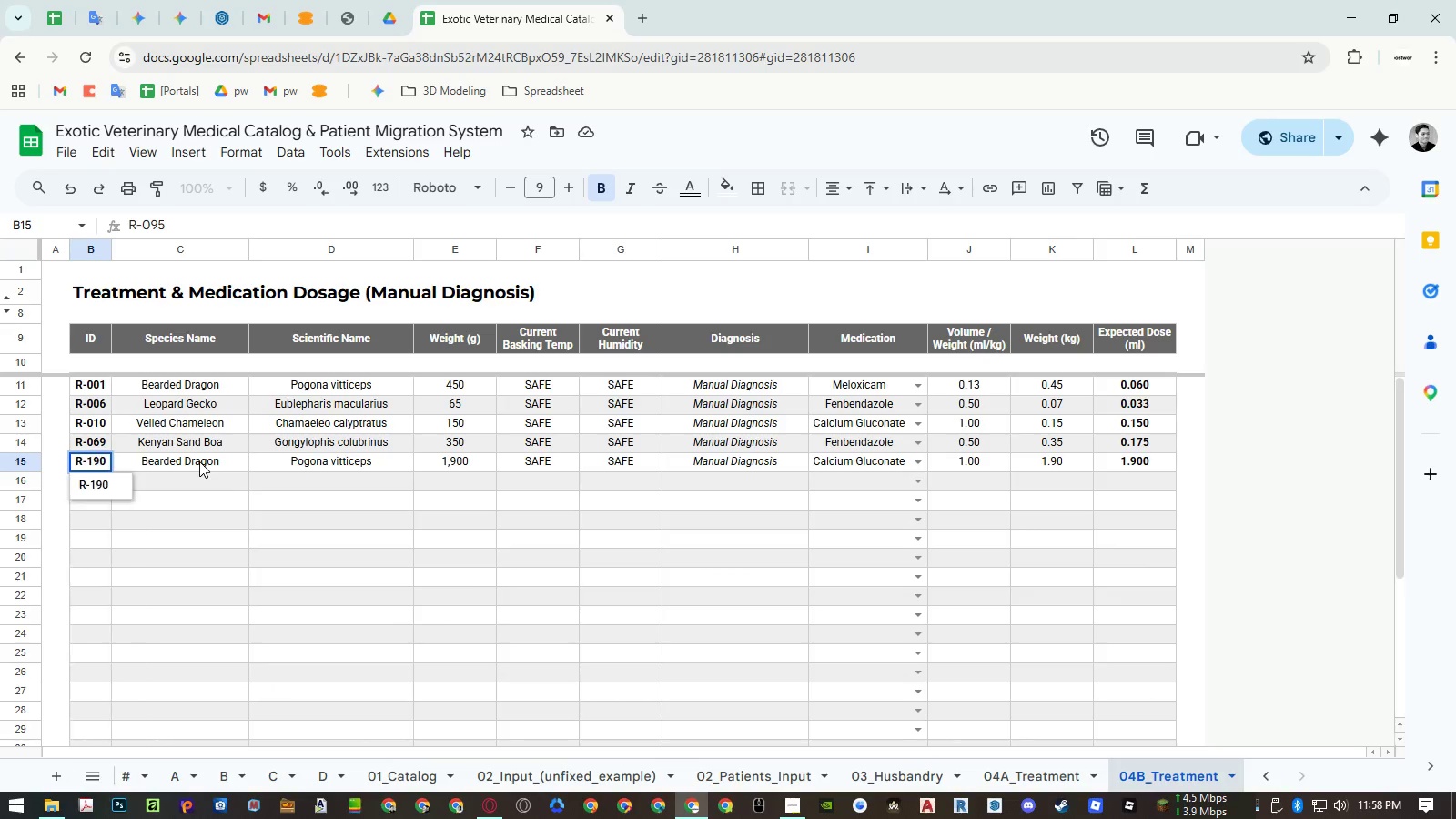 
key(Numpad0)
 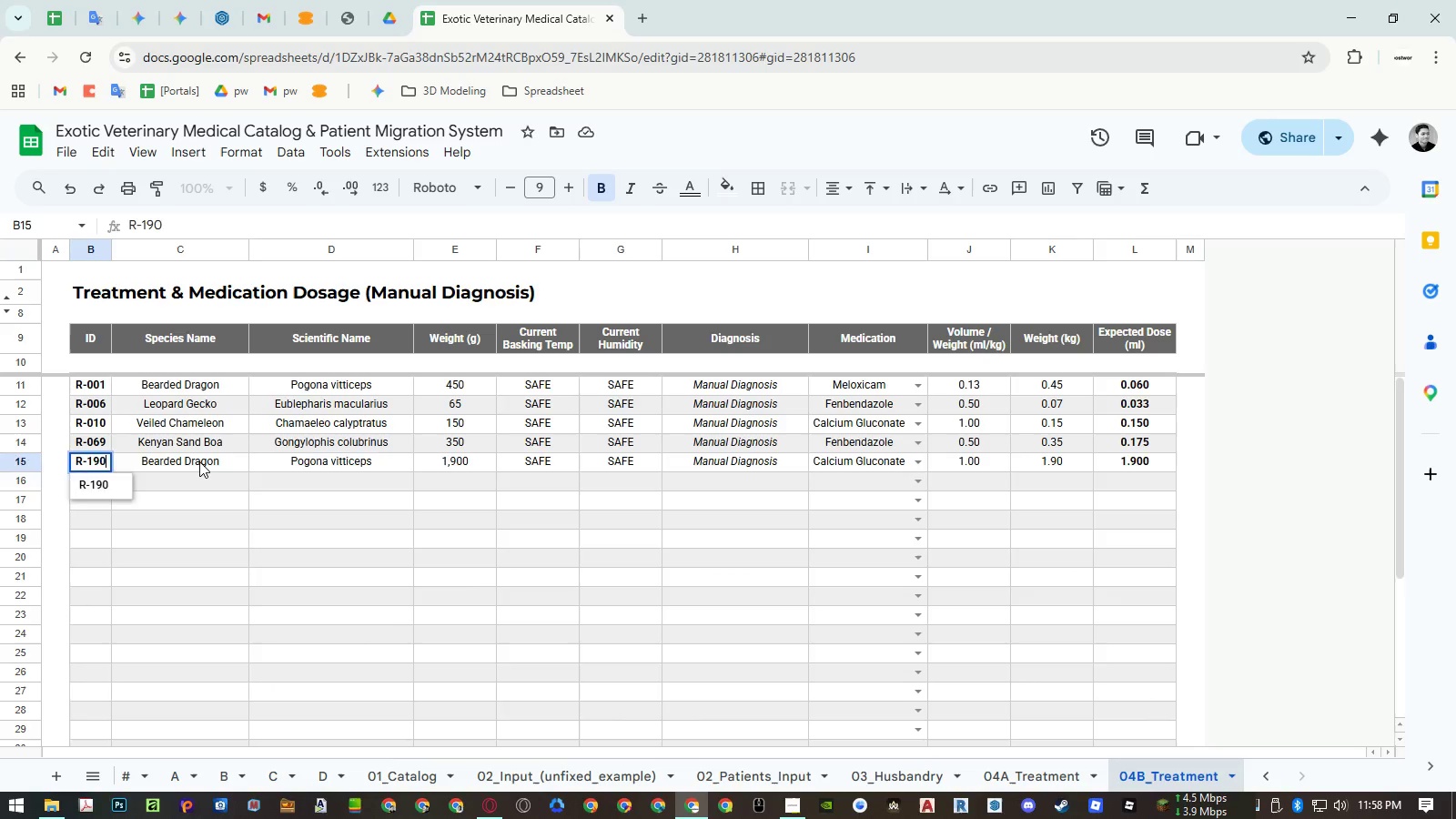 
key(NumpadEnter)
 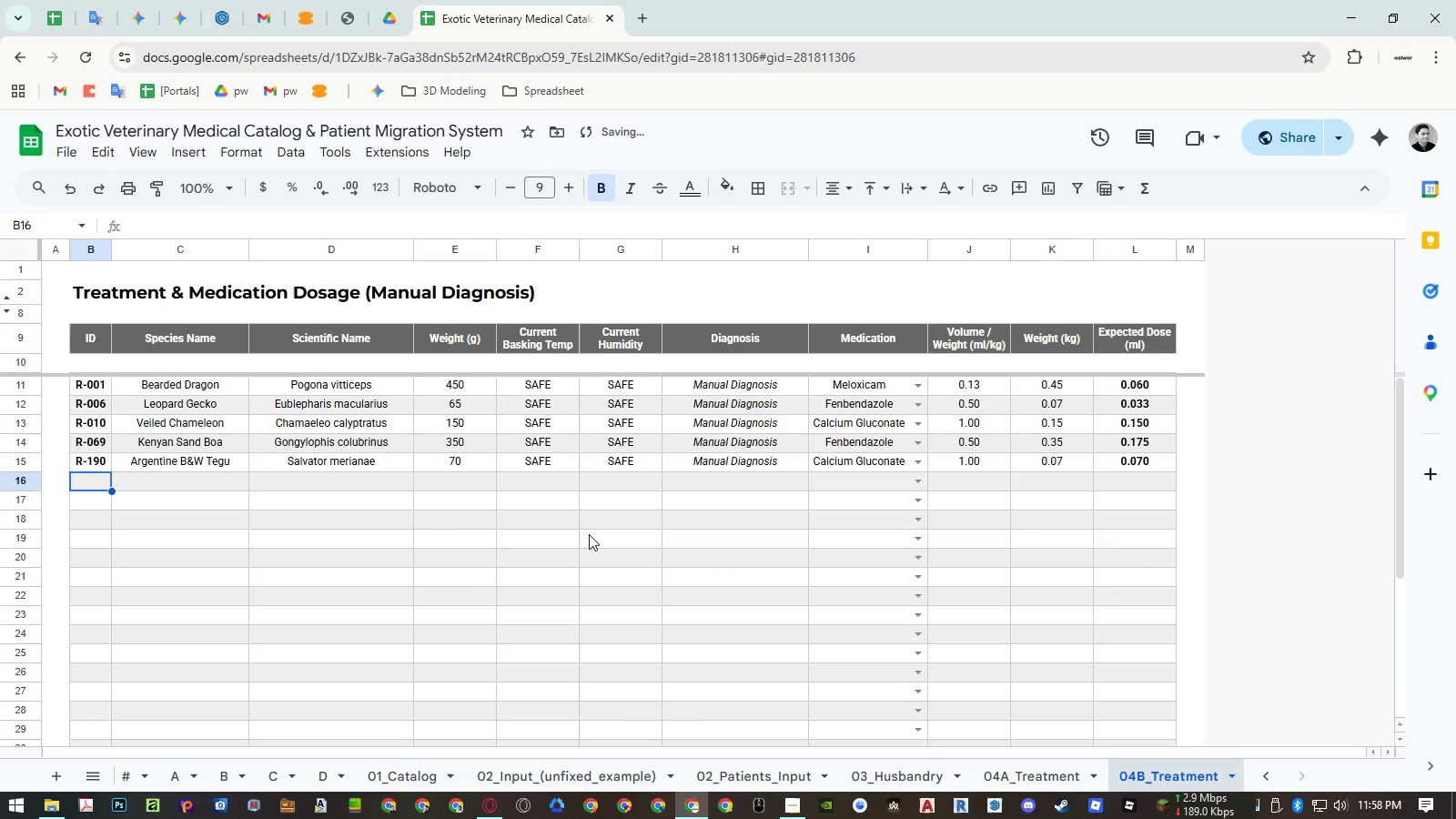 
left_click([589, 534])
 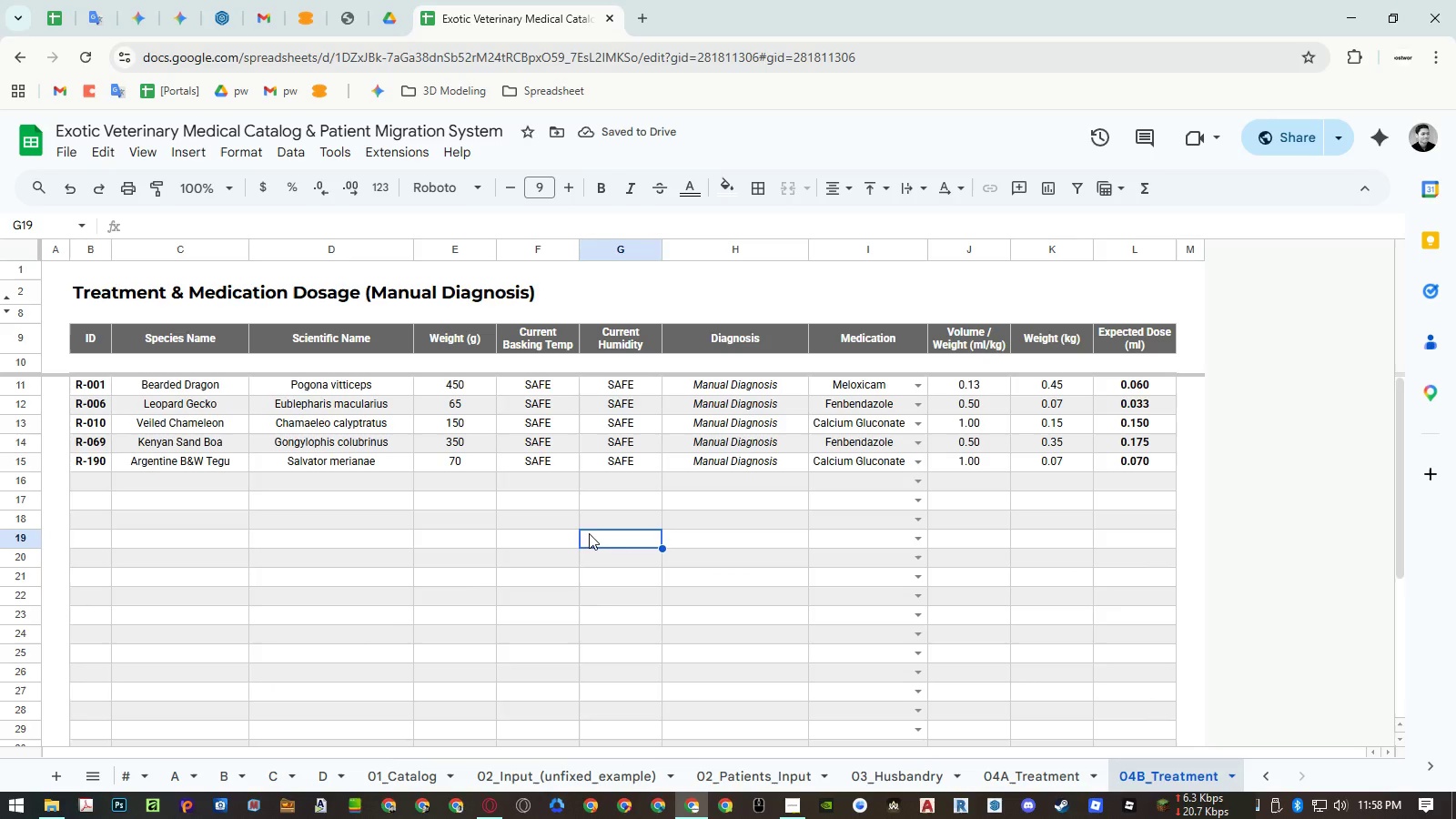 
scroll: coordinate [405, 548], scroll_direction: up, amount: 14.0
 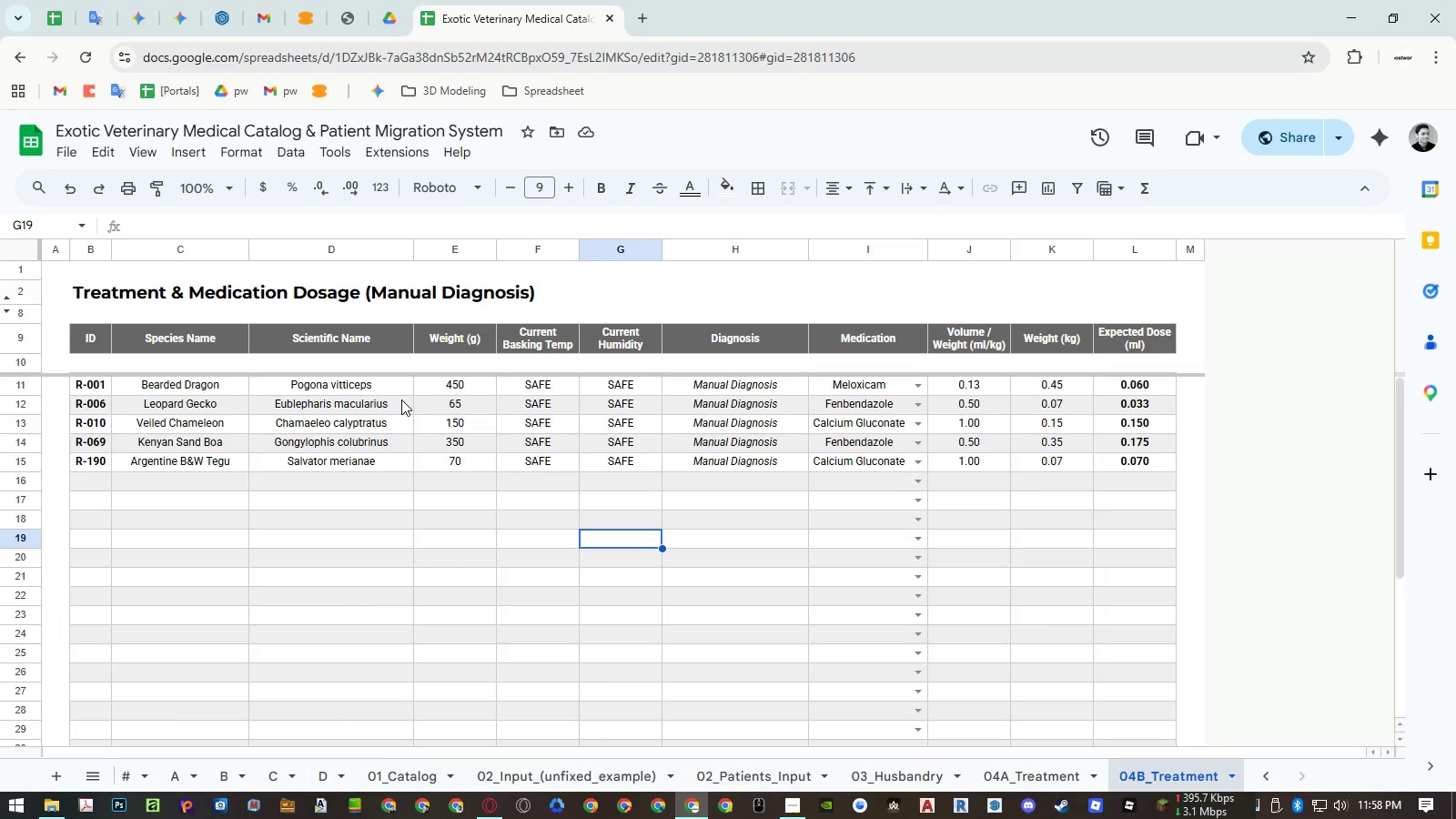 
wait(10.08)
 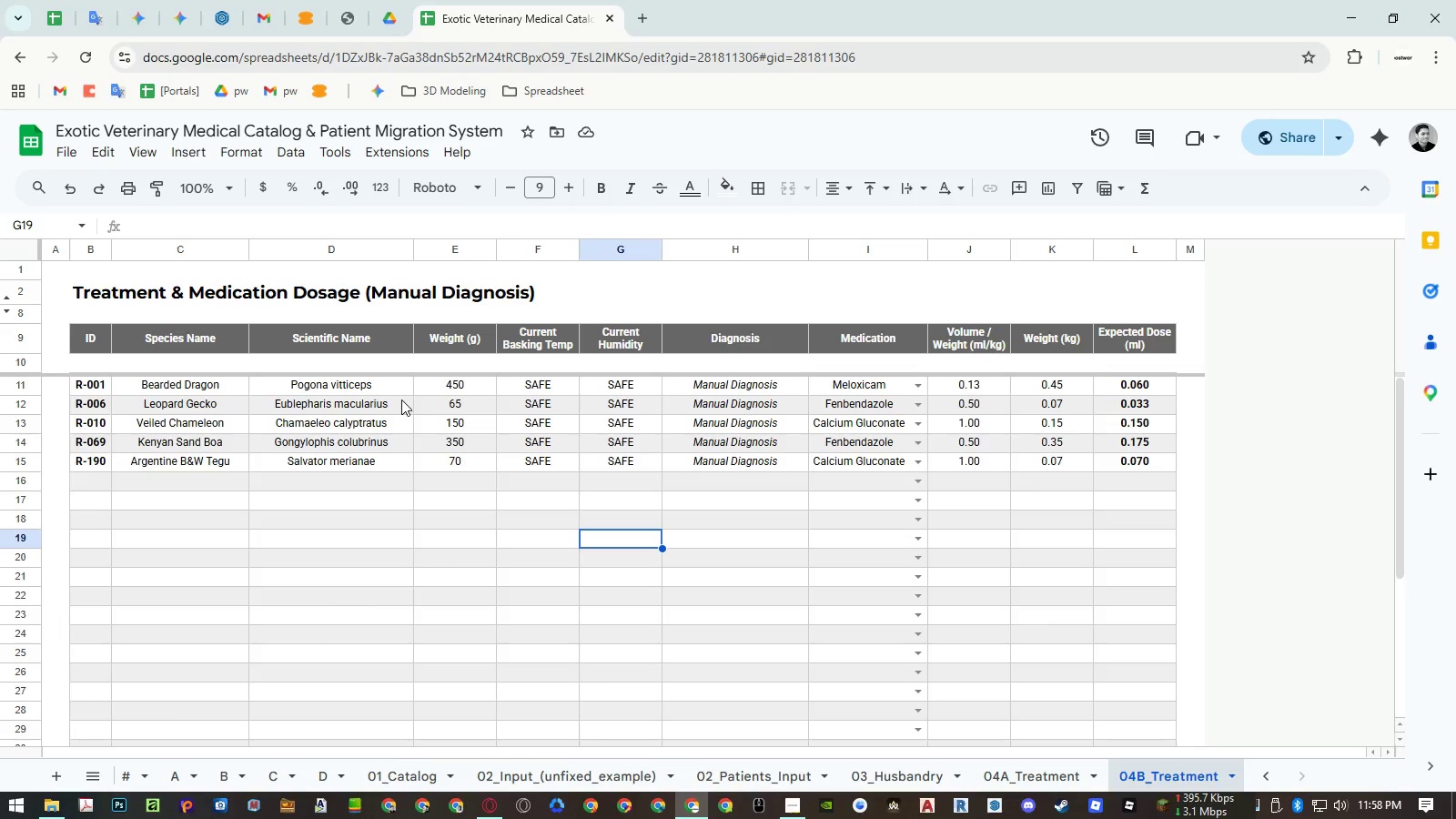 
left_click([73, 152])
 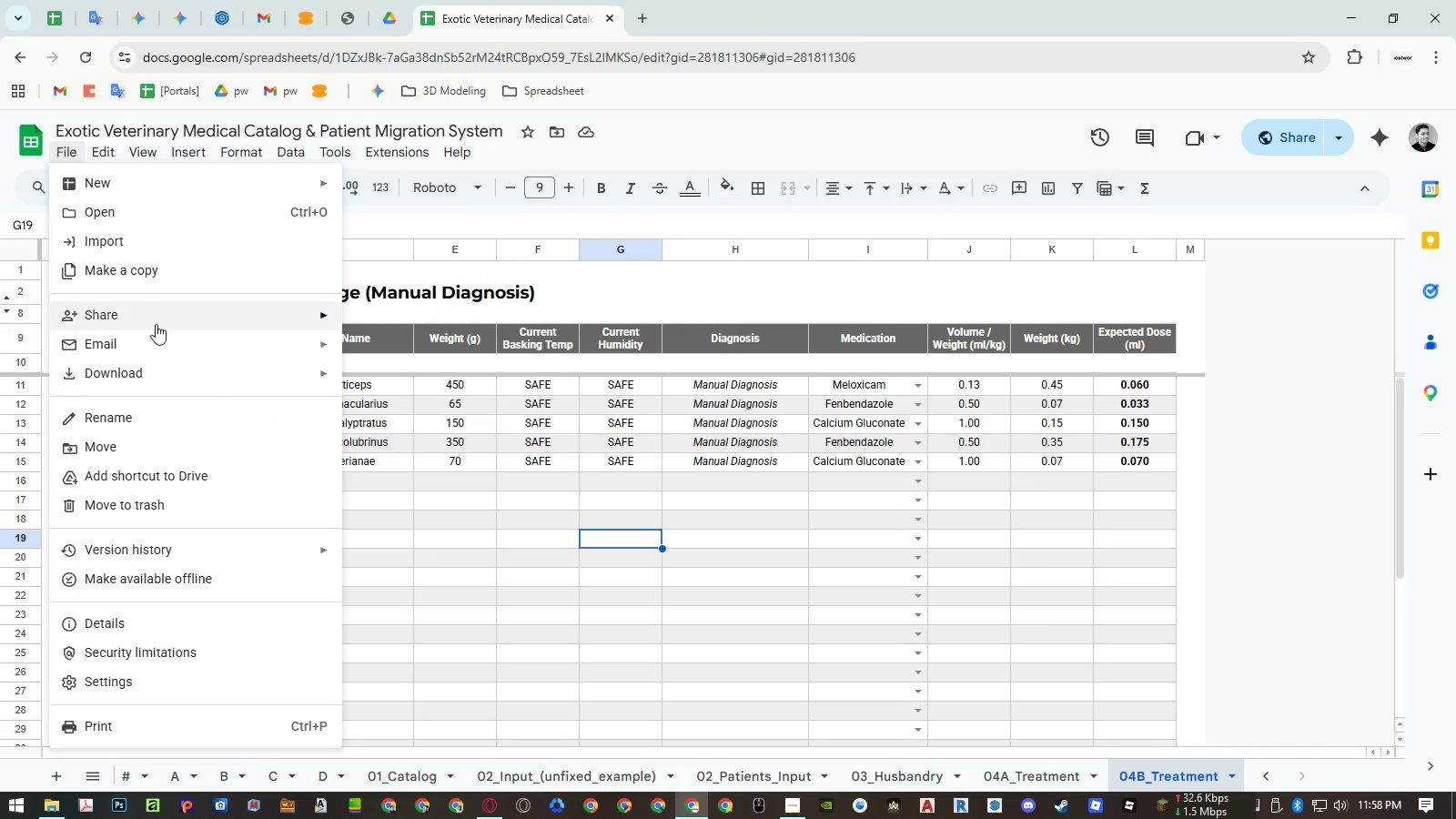 
left_click([158, 364])
 